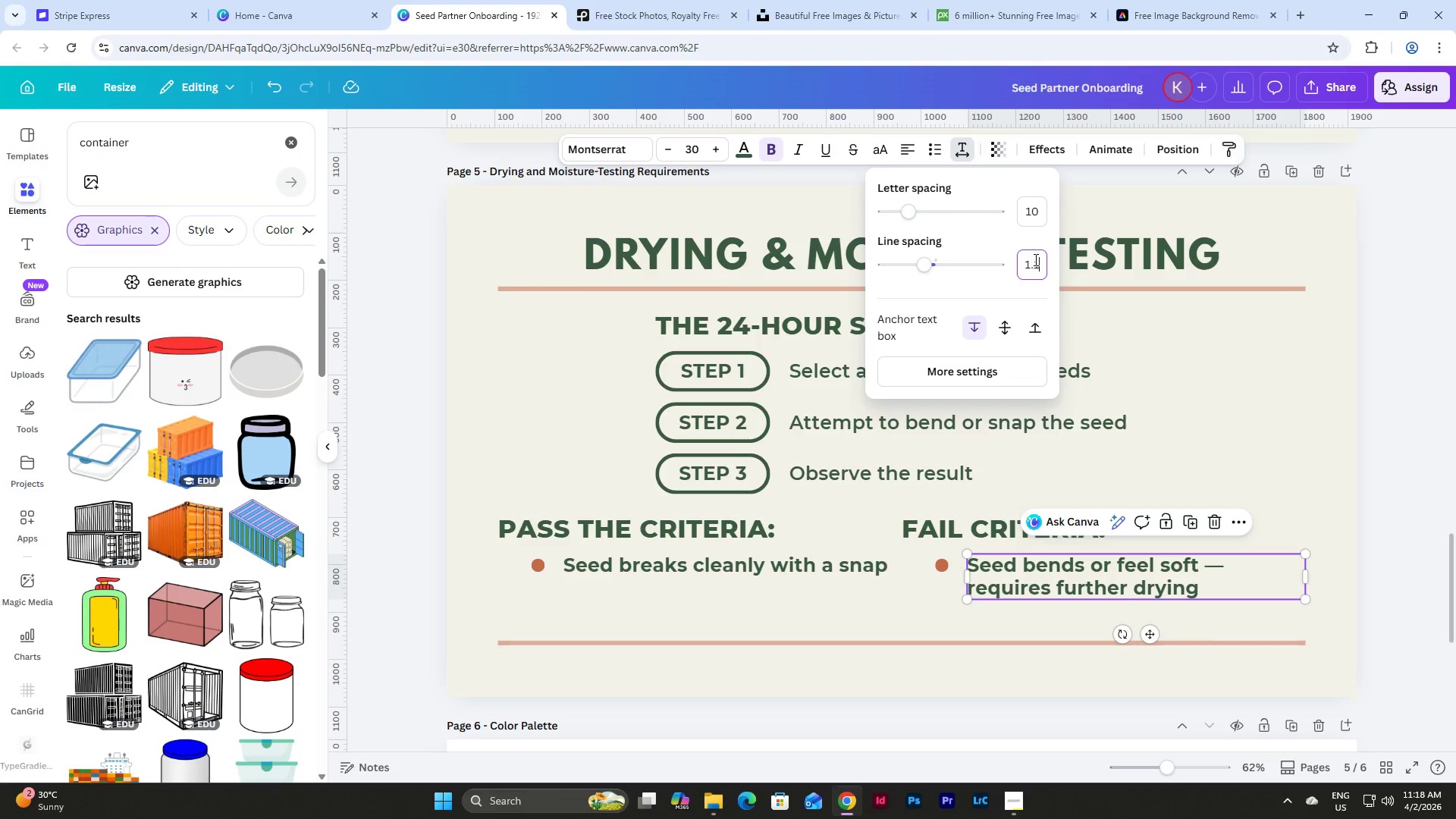 
key(Numpad1)
 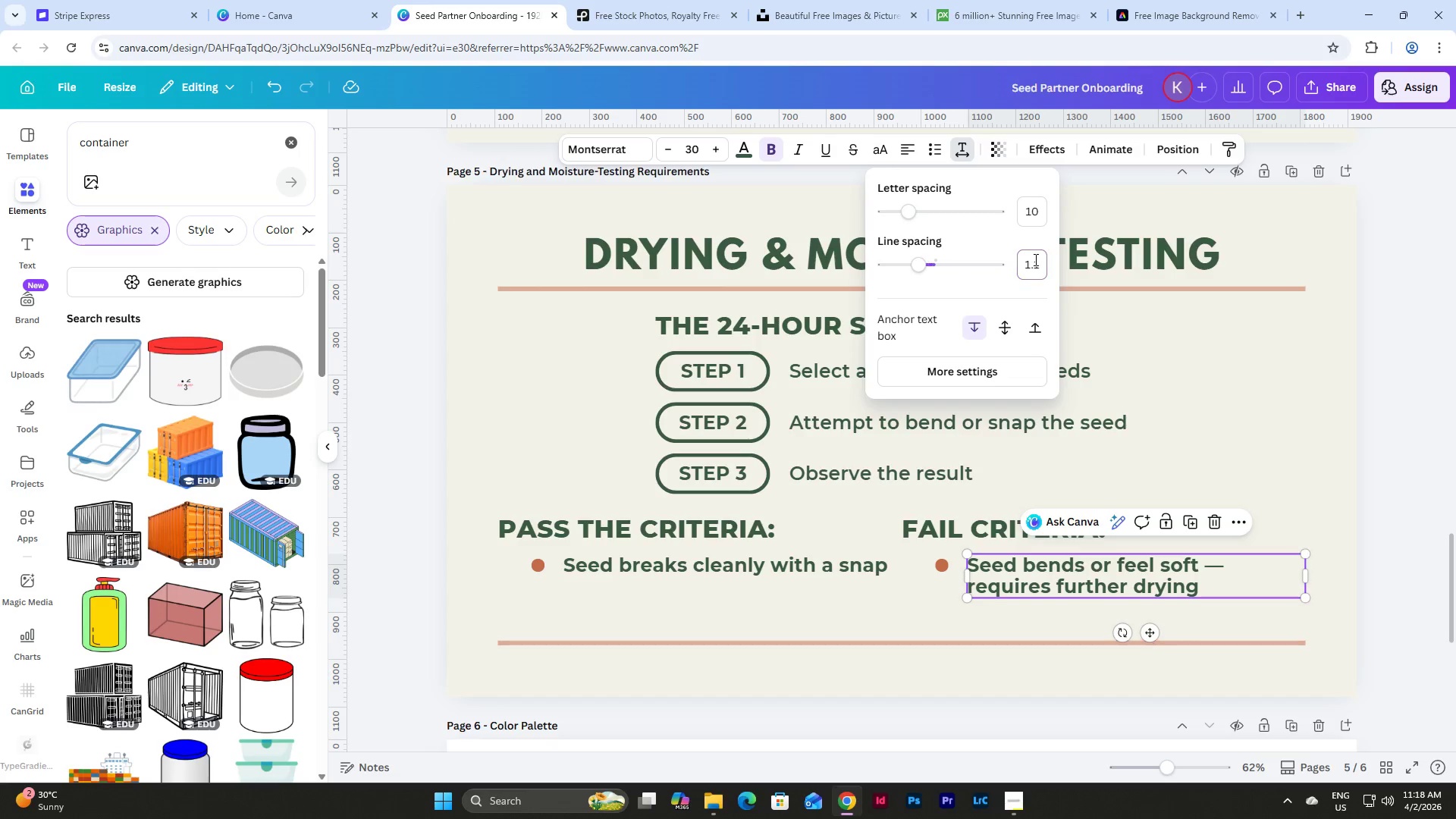 
key(NumpadEnter)
 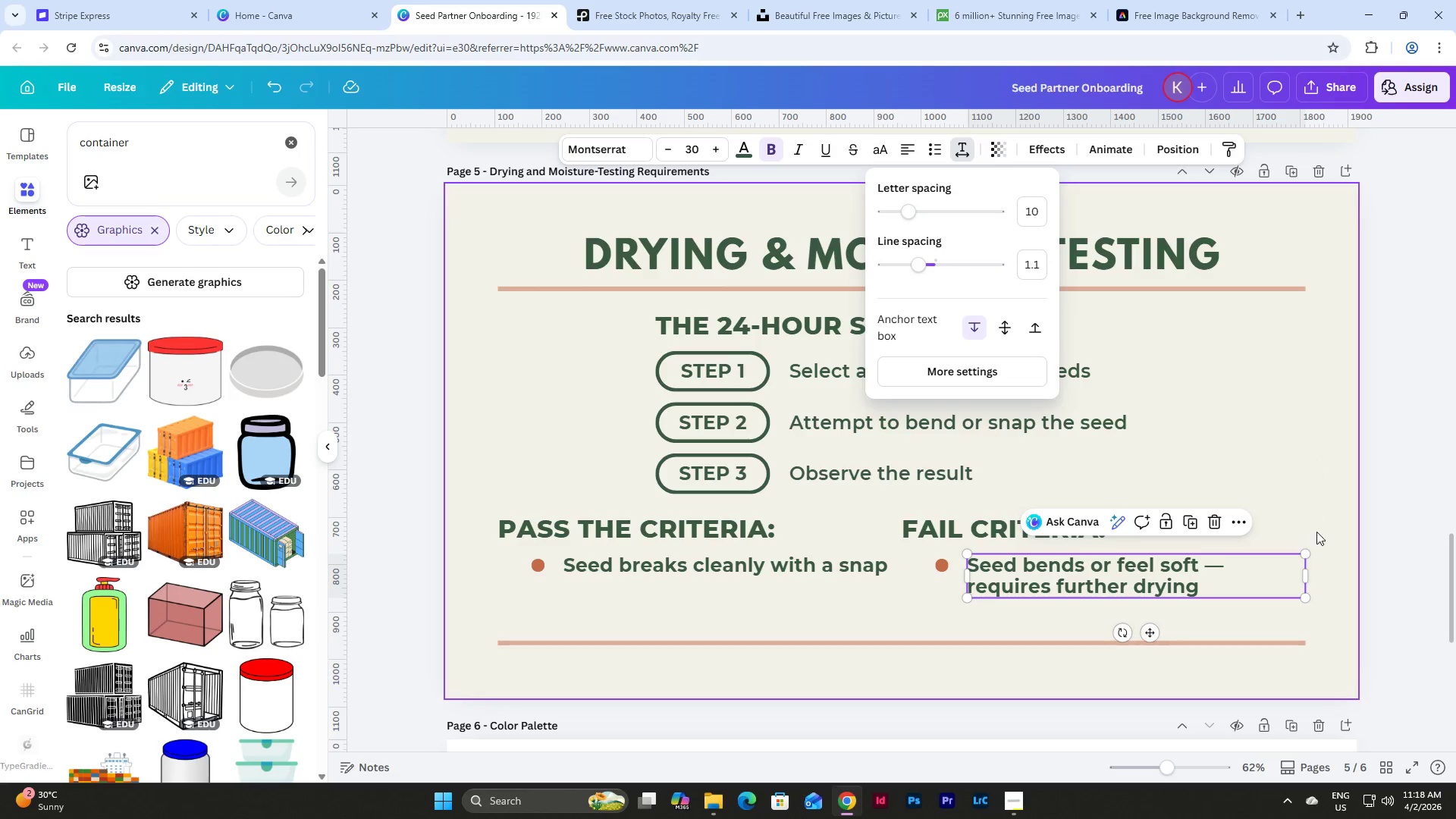 
left_click([1325, 620])
 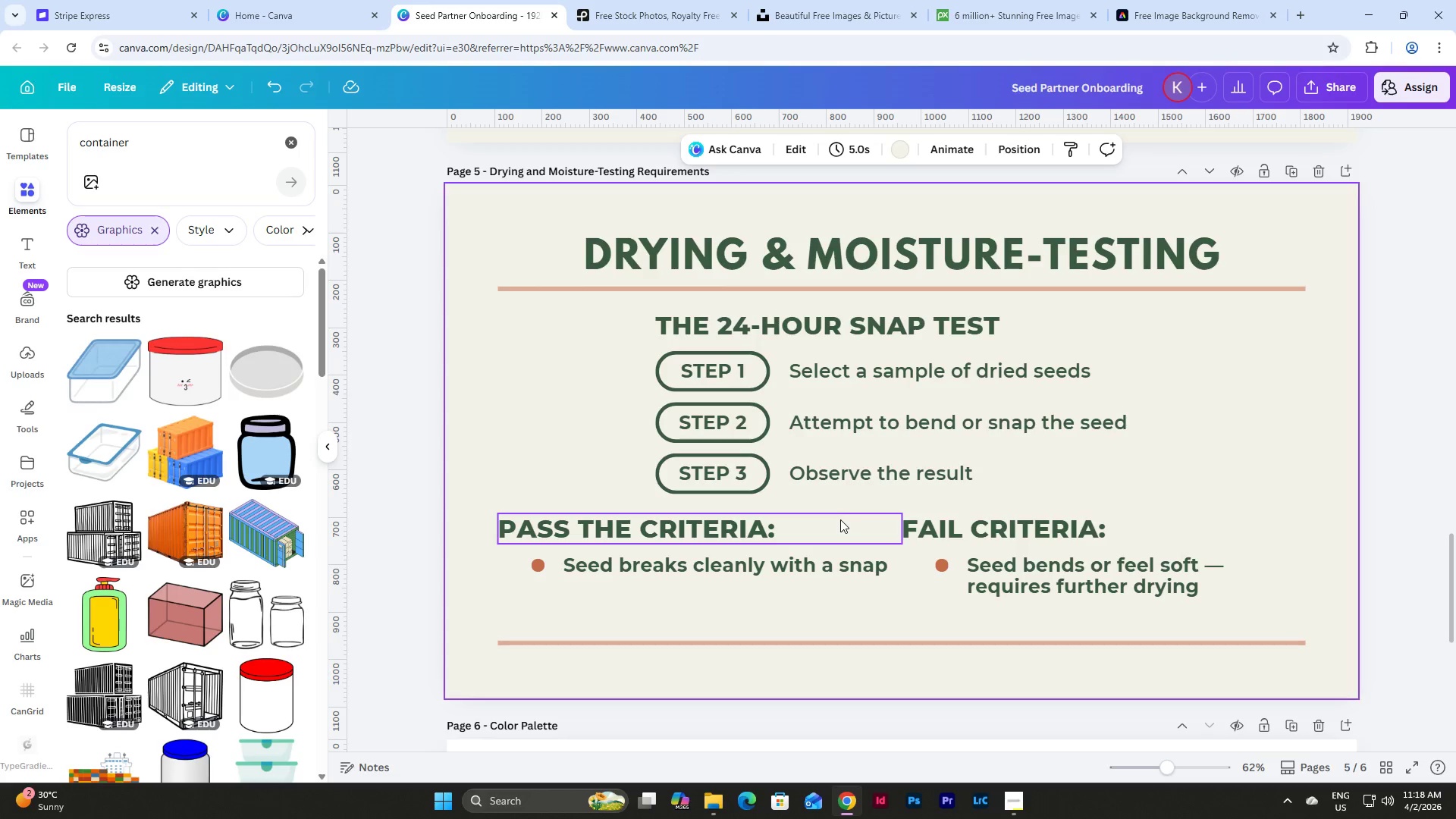 
wait(7.8)
 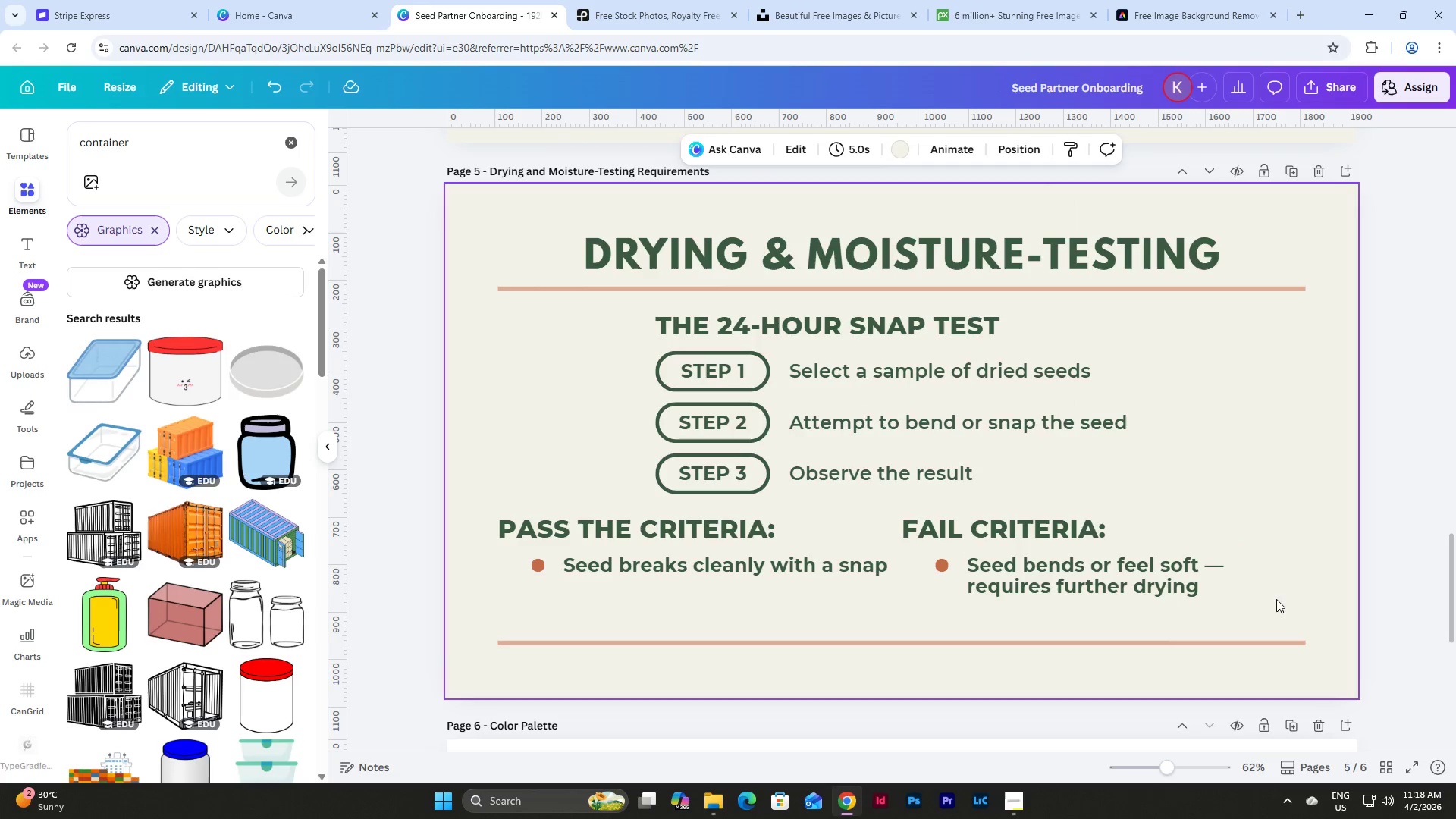 
left_click([877, 572])
 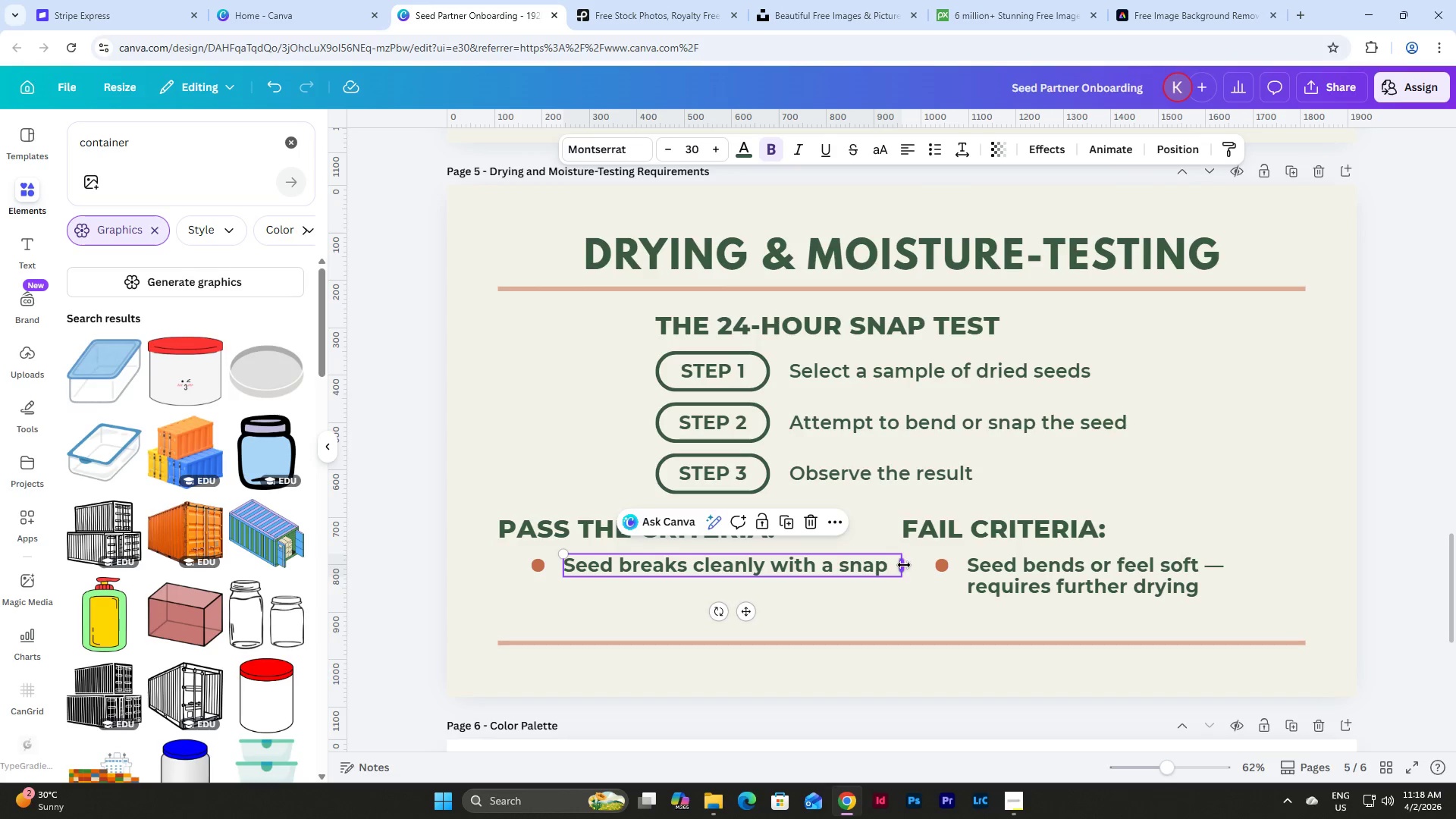 
left_click_drag(start_coordinate=[904, 565], to_coordinate=[775, 561])
 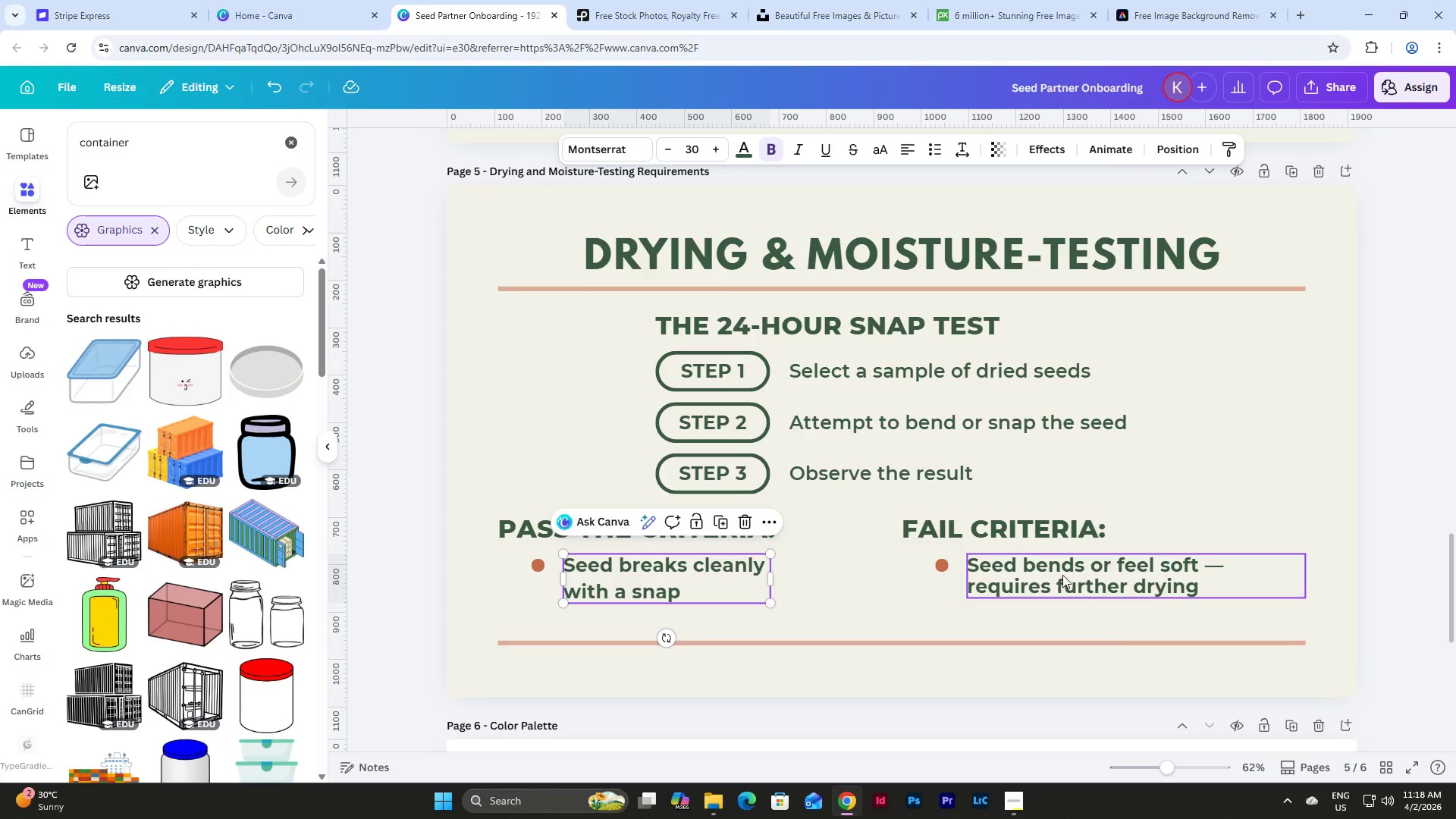 
left_click([1062, 575])
 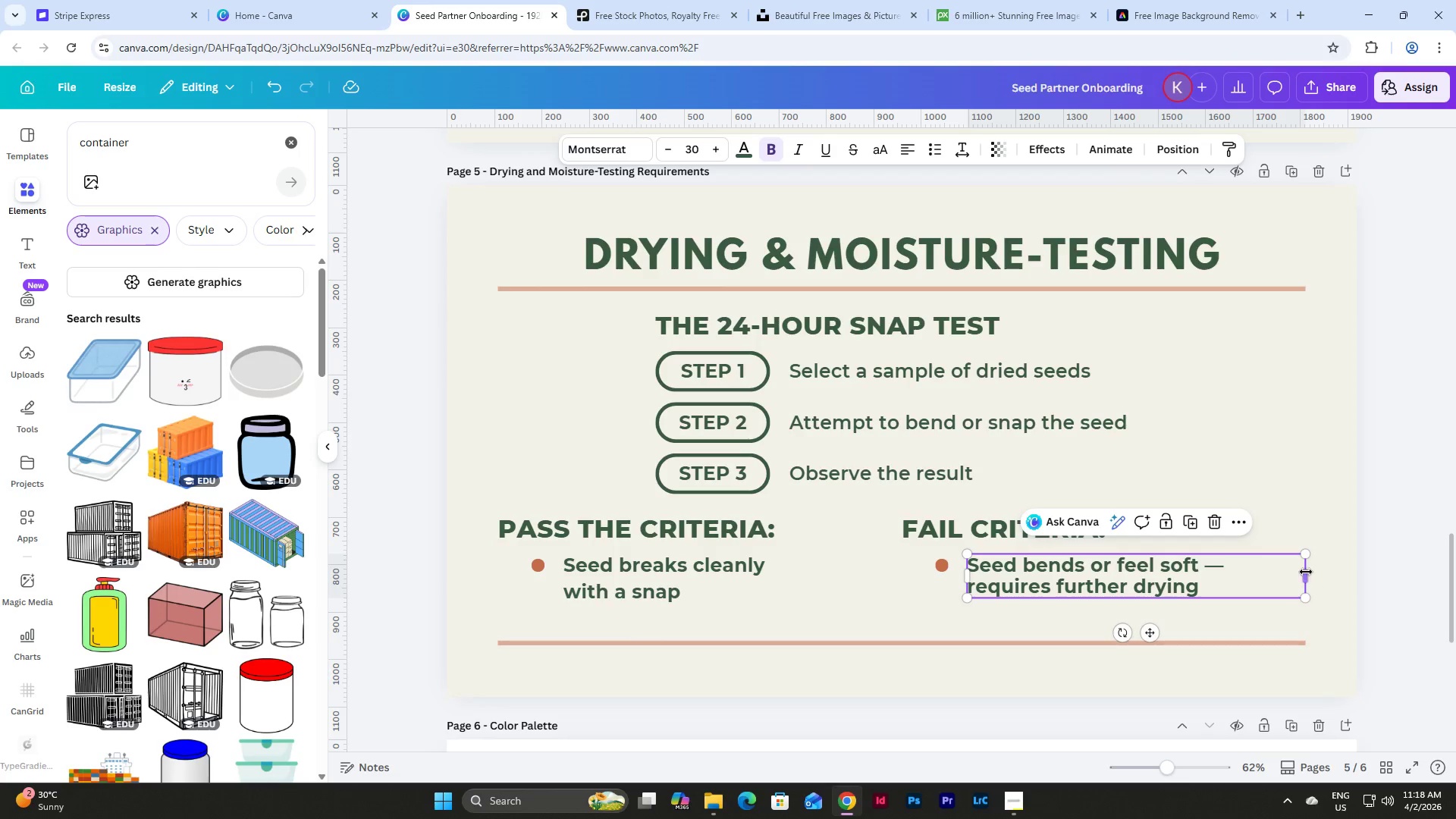 
left_click_drag(start_coordinate=[1306, 572], to_coordinate=[1307, 576])
 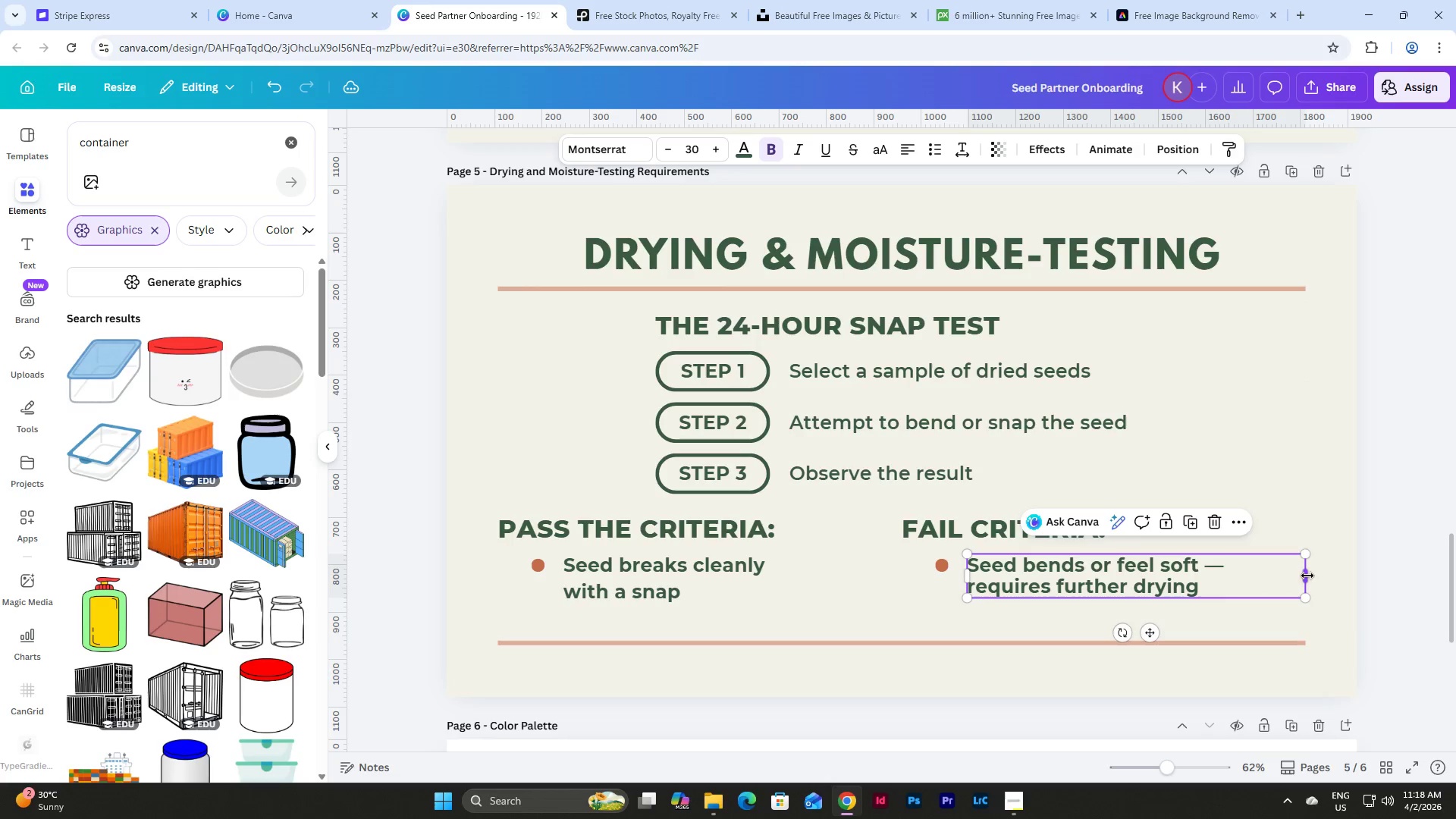 
left_click([1307, 576])
 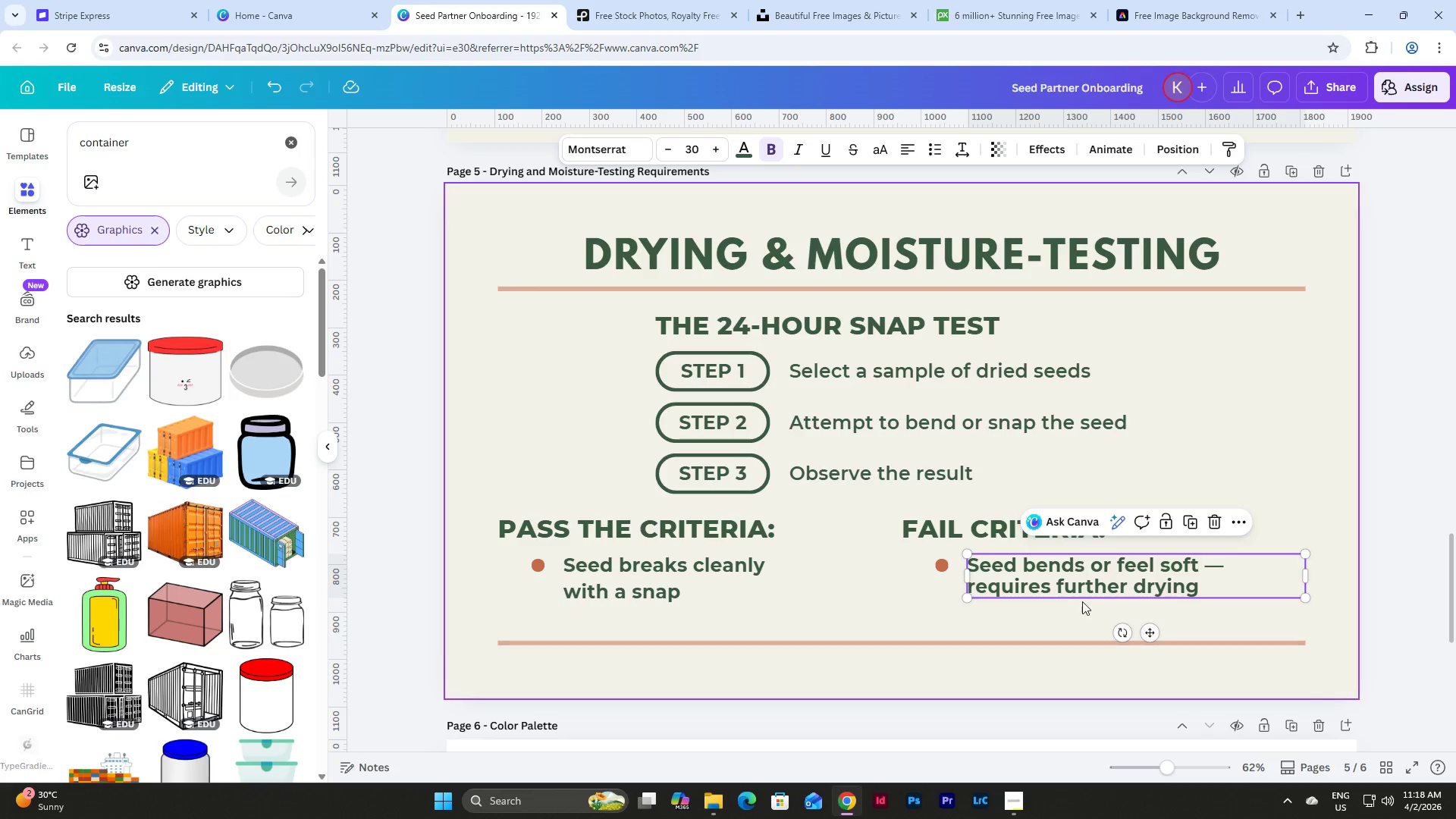 
left_click([996, 589])
 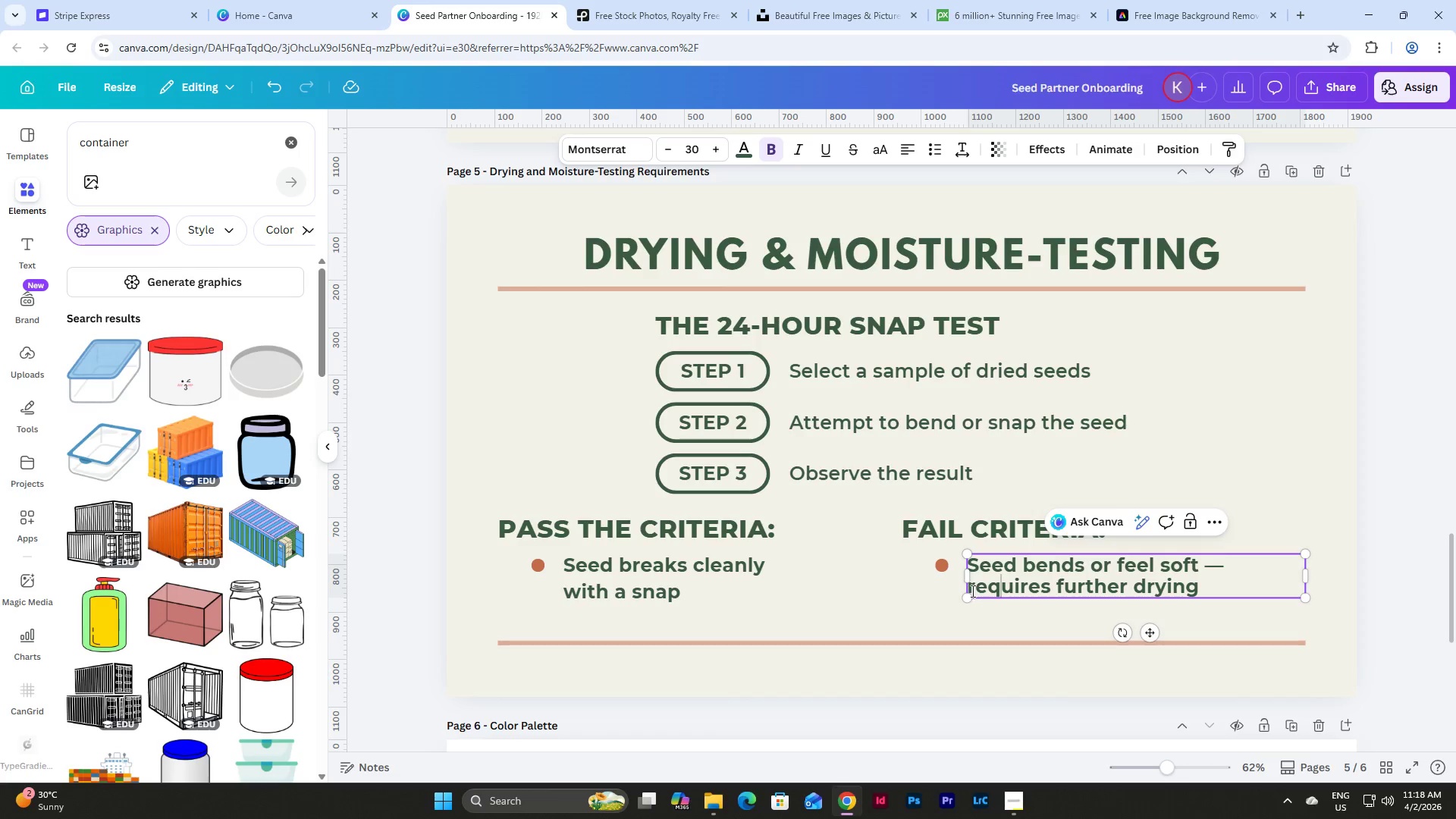 
left_click([971, 589])
 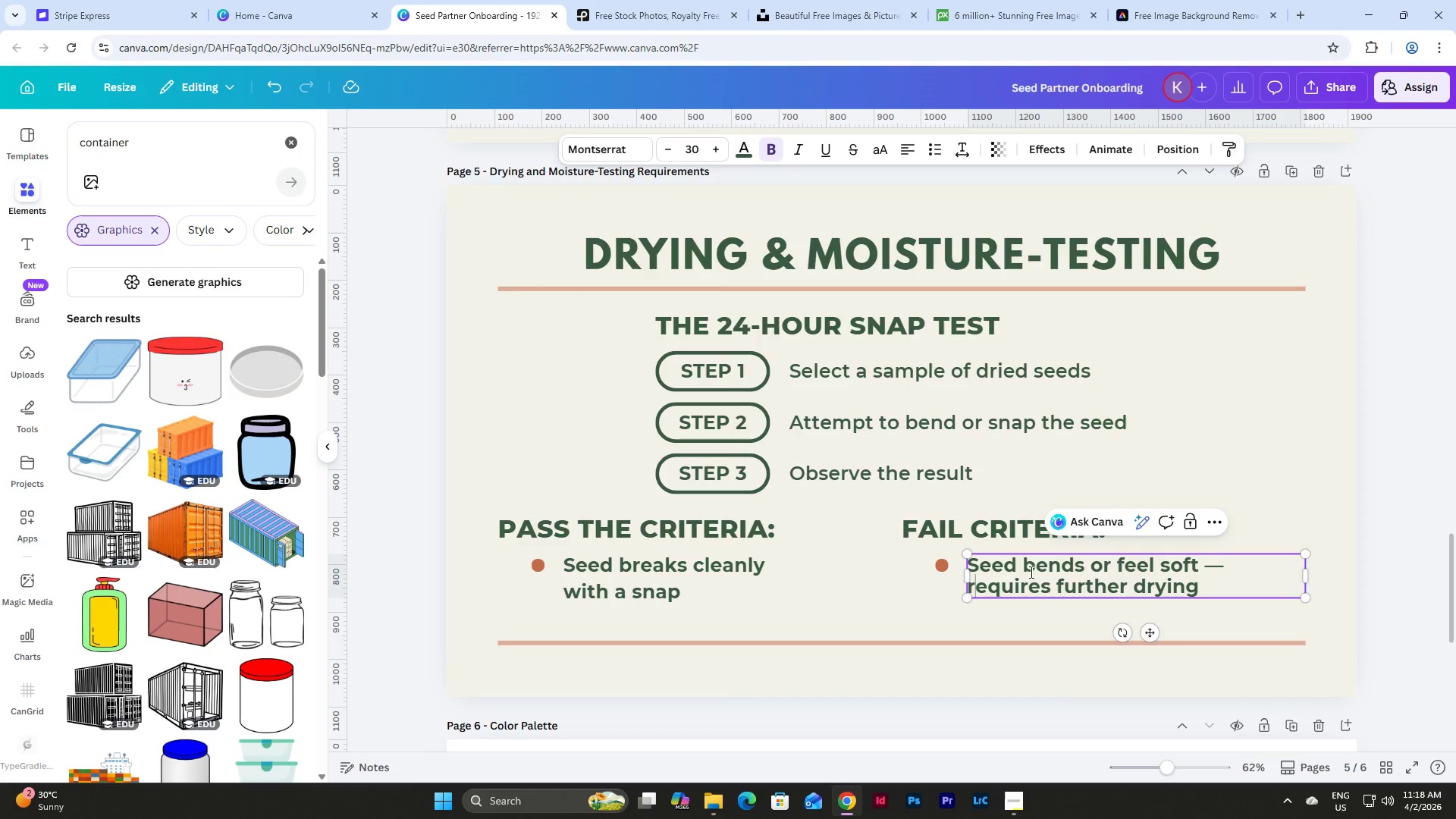 
key(ArrowLeft)
 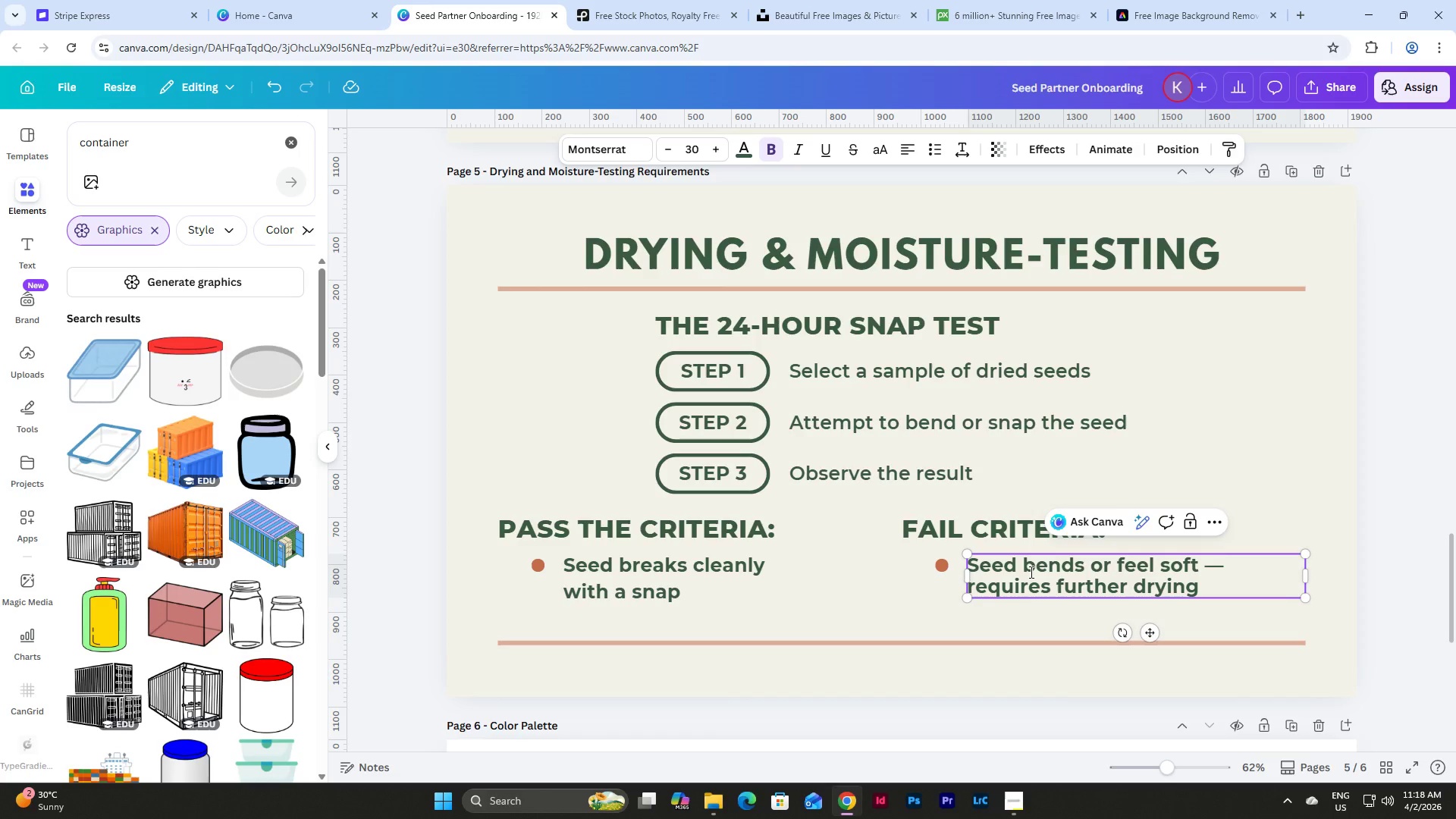 
key(Backspace)
 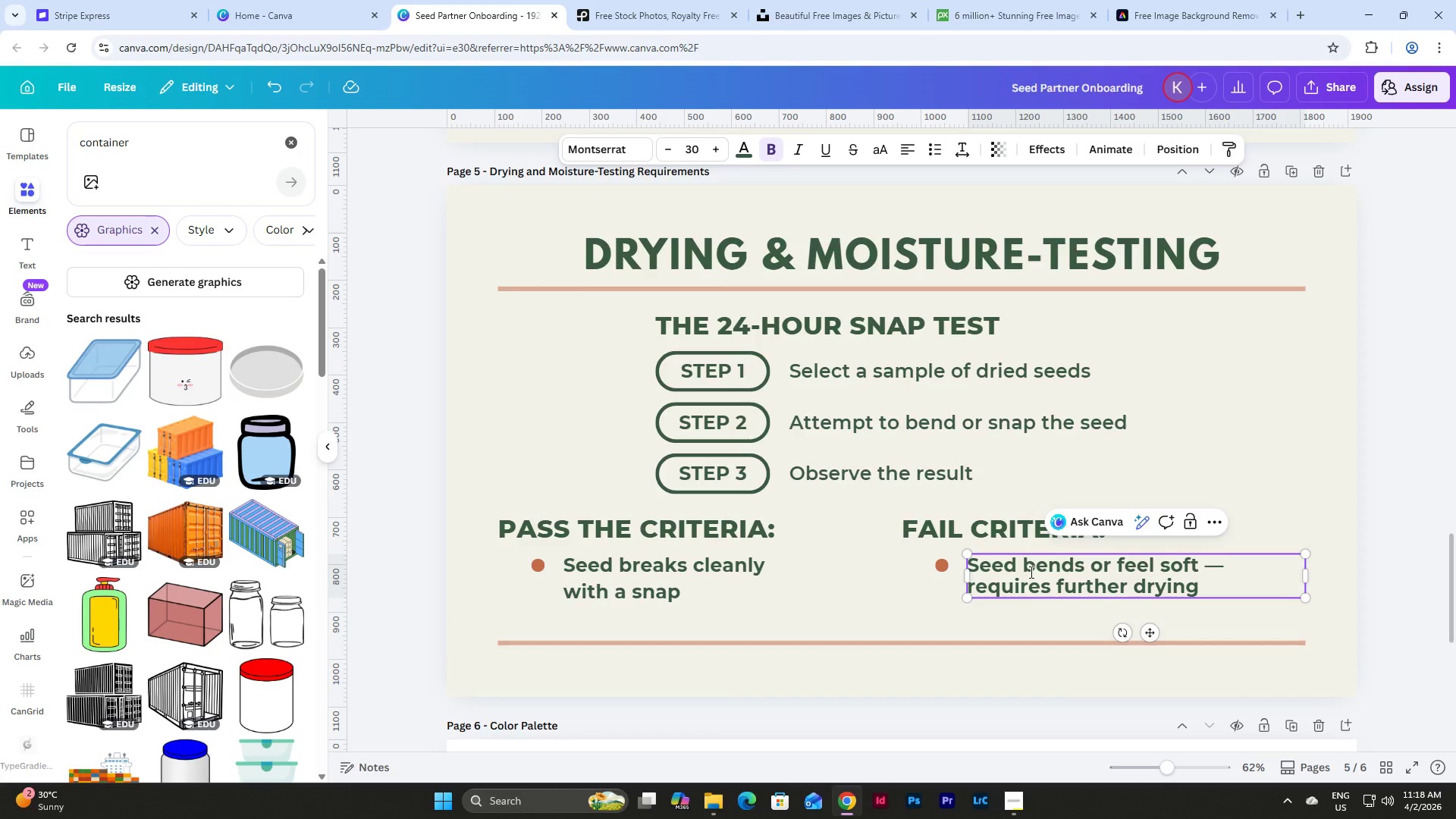 
key(Backspace)
 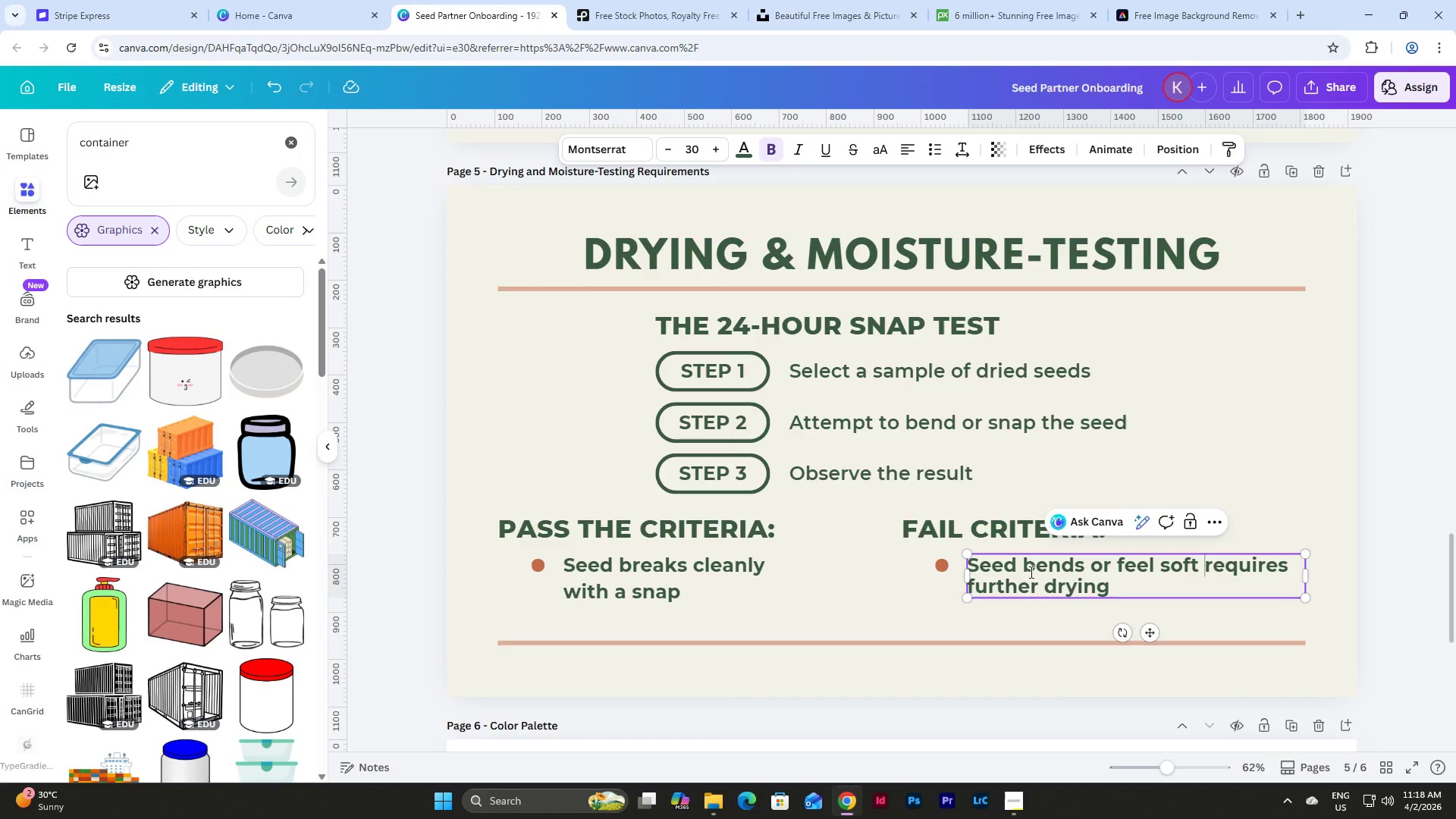 
key(Backspace)
 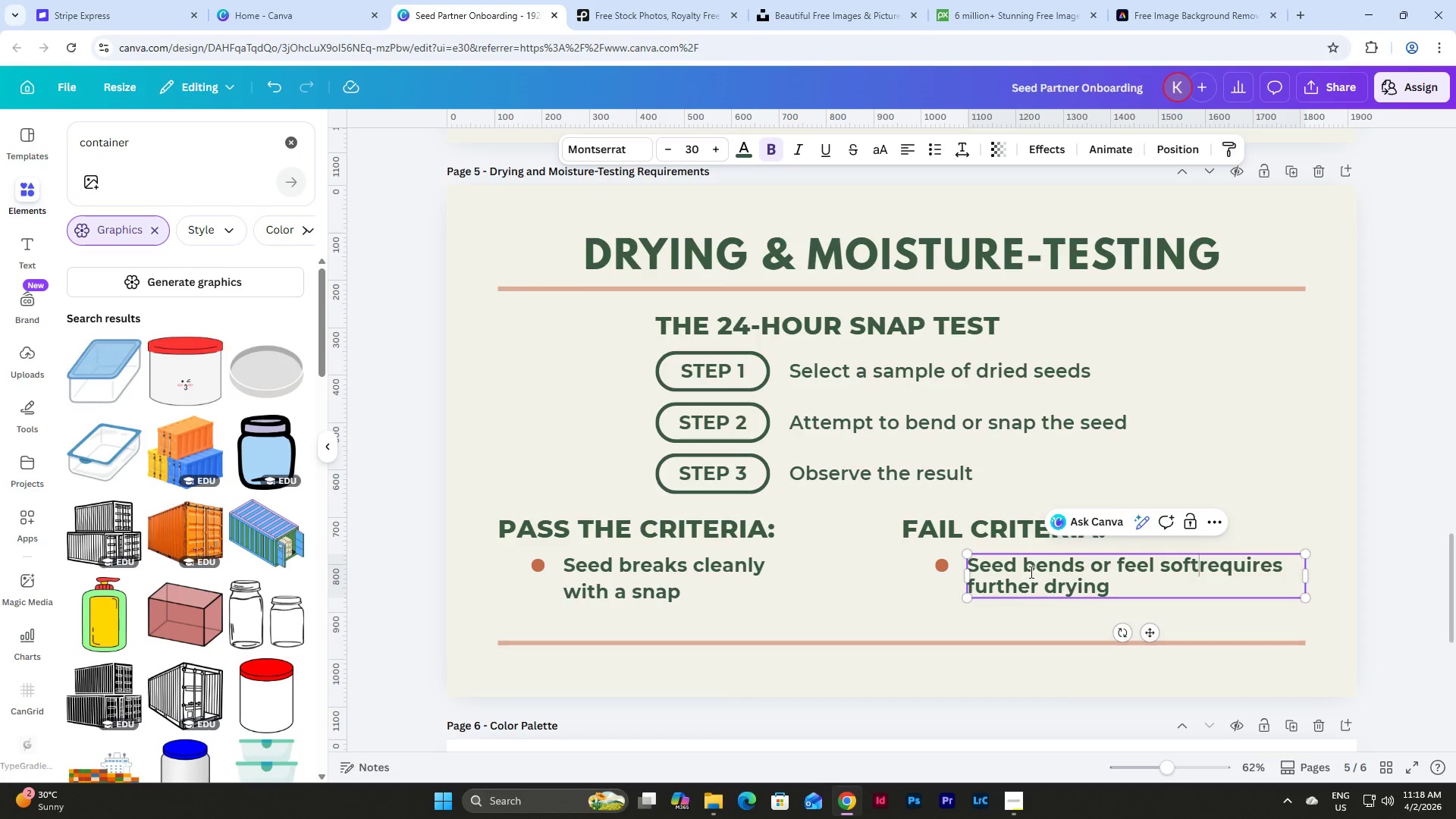 
key(Semicolon)
 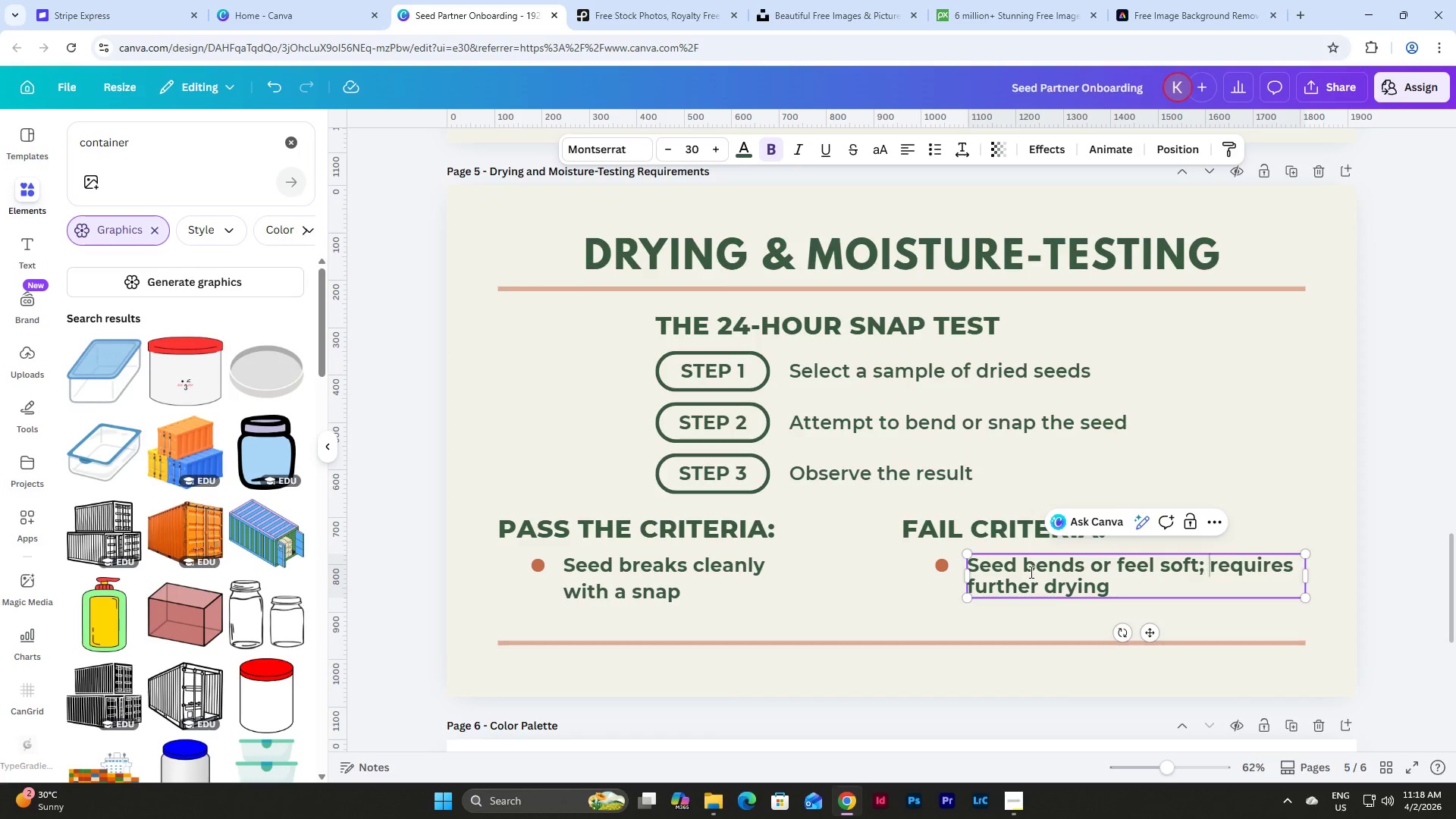 
key(Space)
 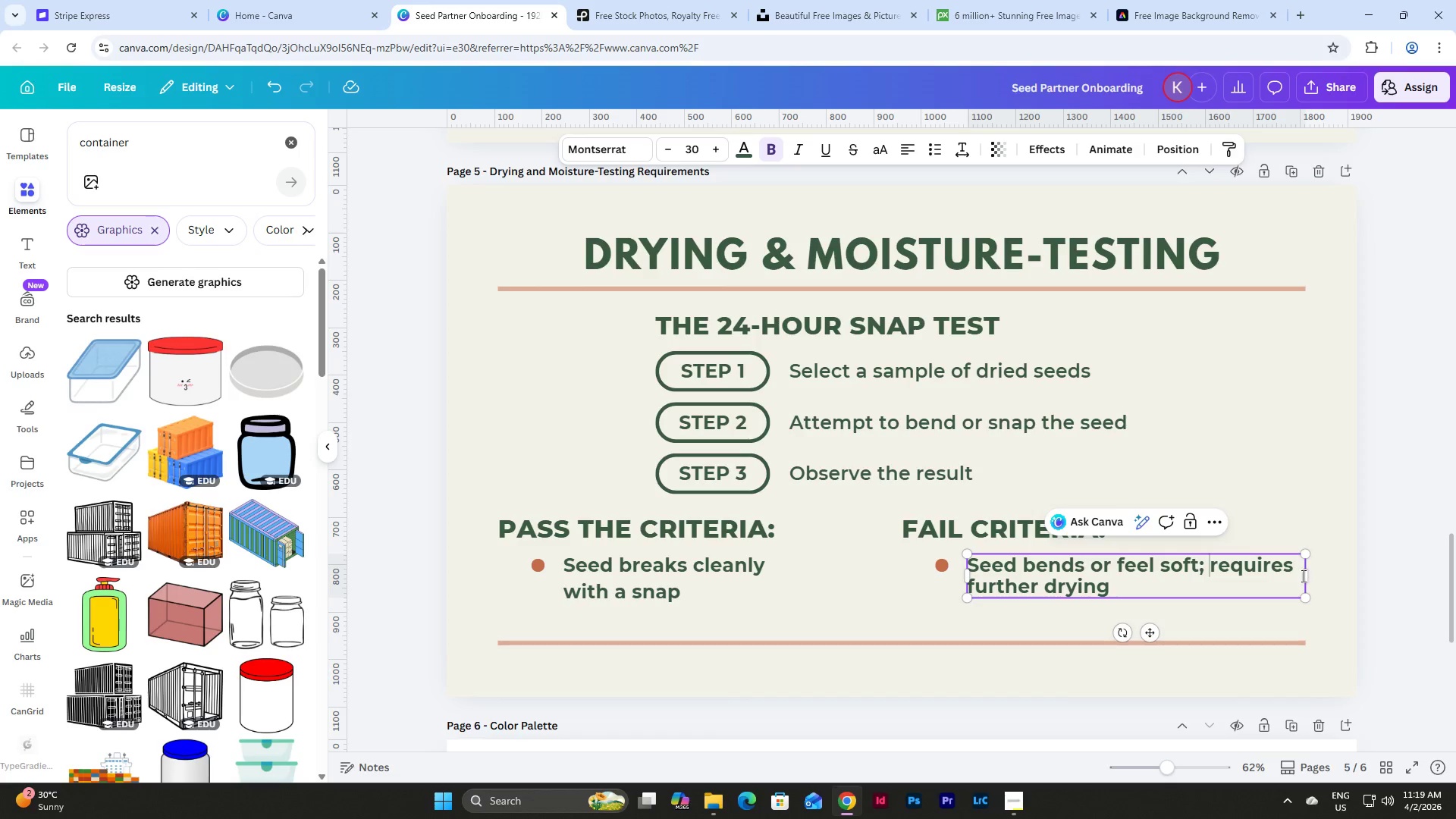 
left_click_drag(start_coordinate=[1308, 578], to_coordinate=[1227, 580])
 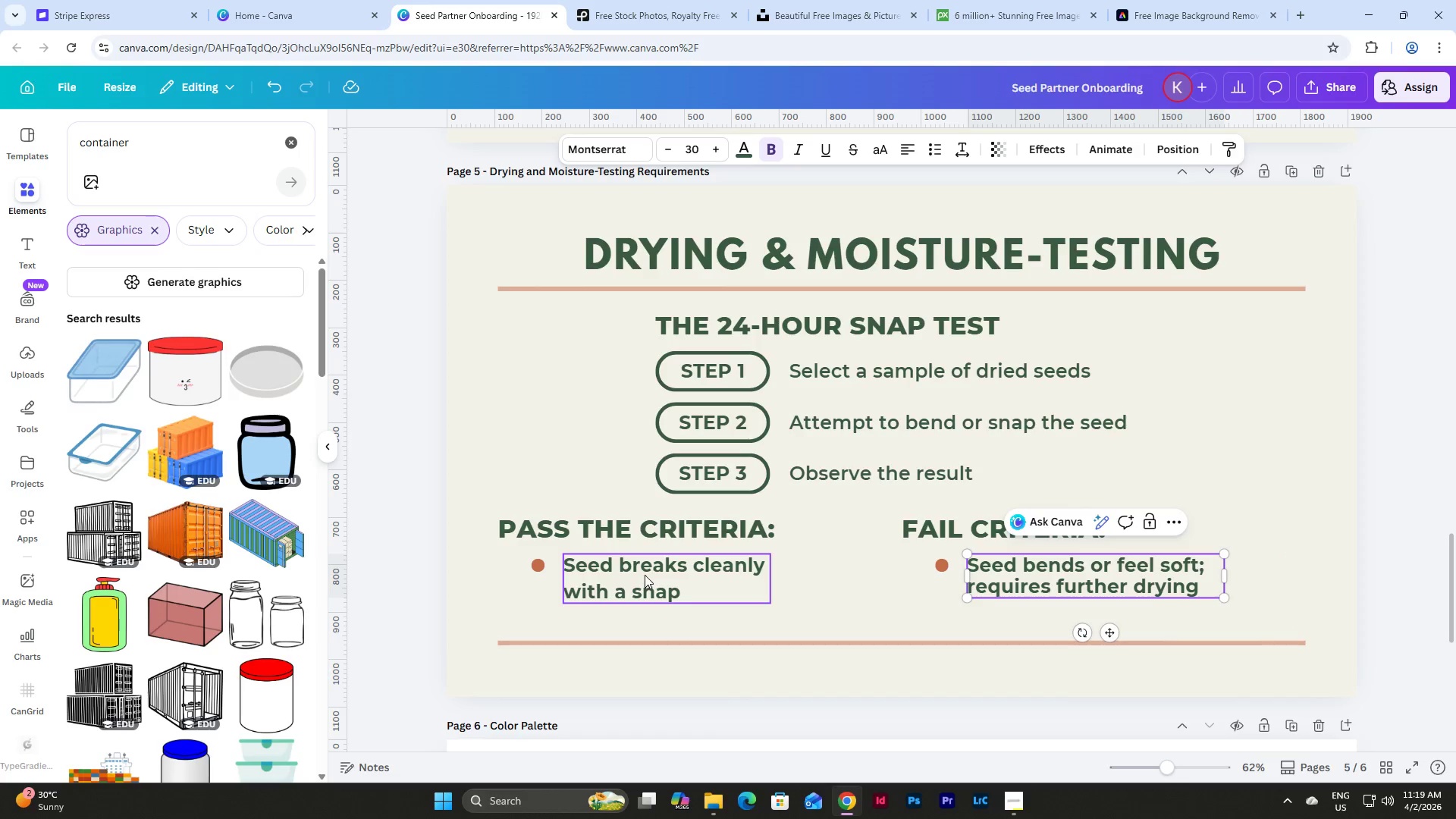 
left_click([645, 575])
 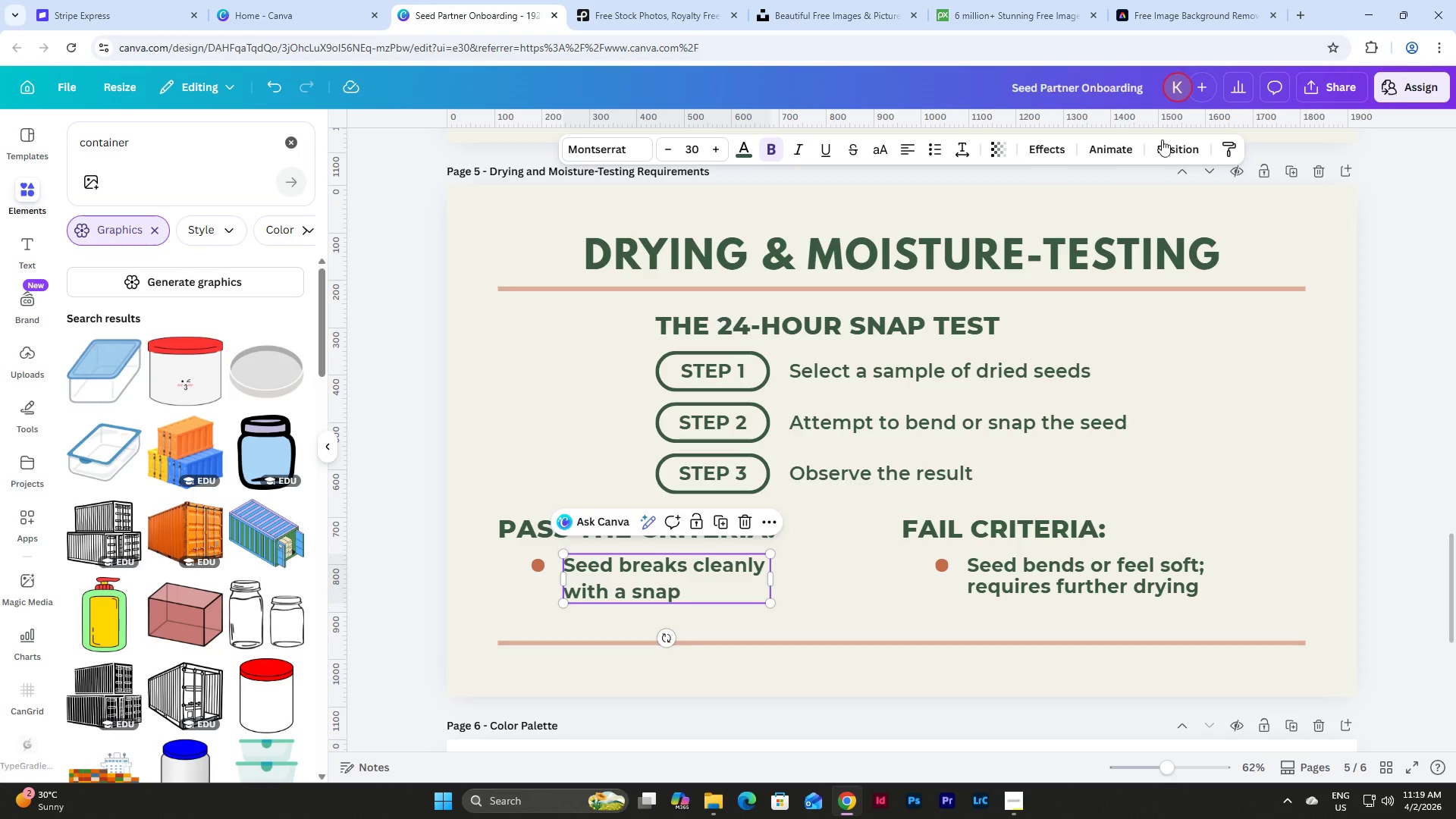 
left_click([1185, 152])
 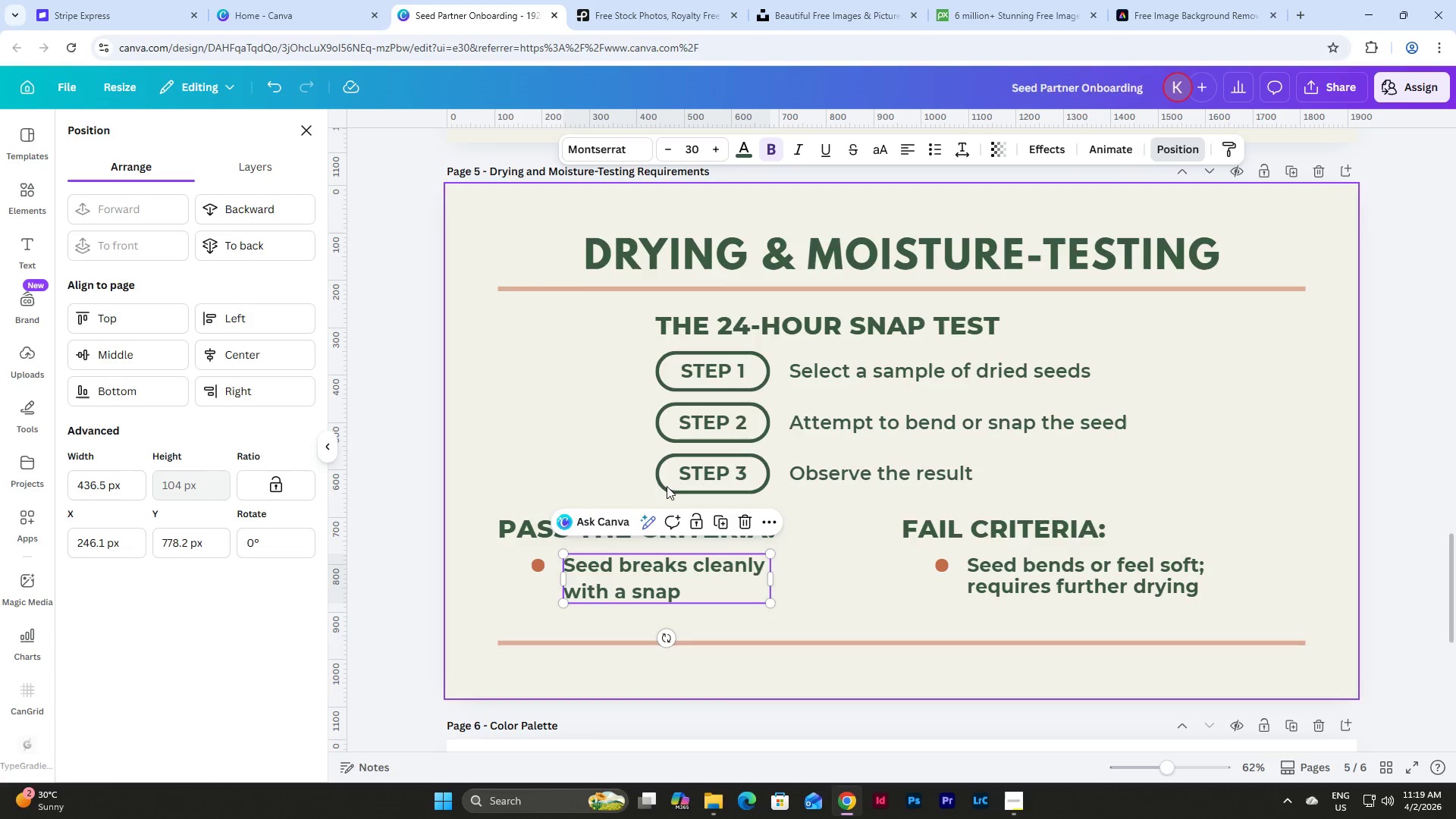 
left_click([1022, 577])
 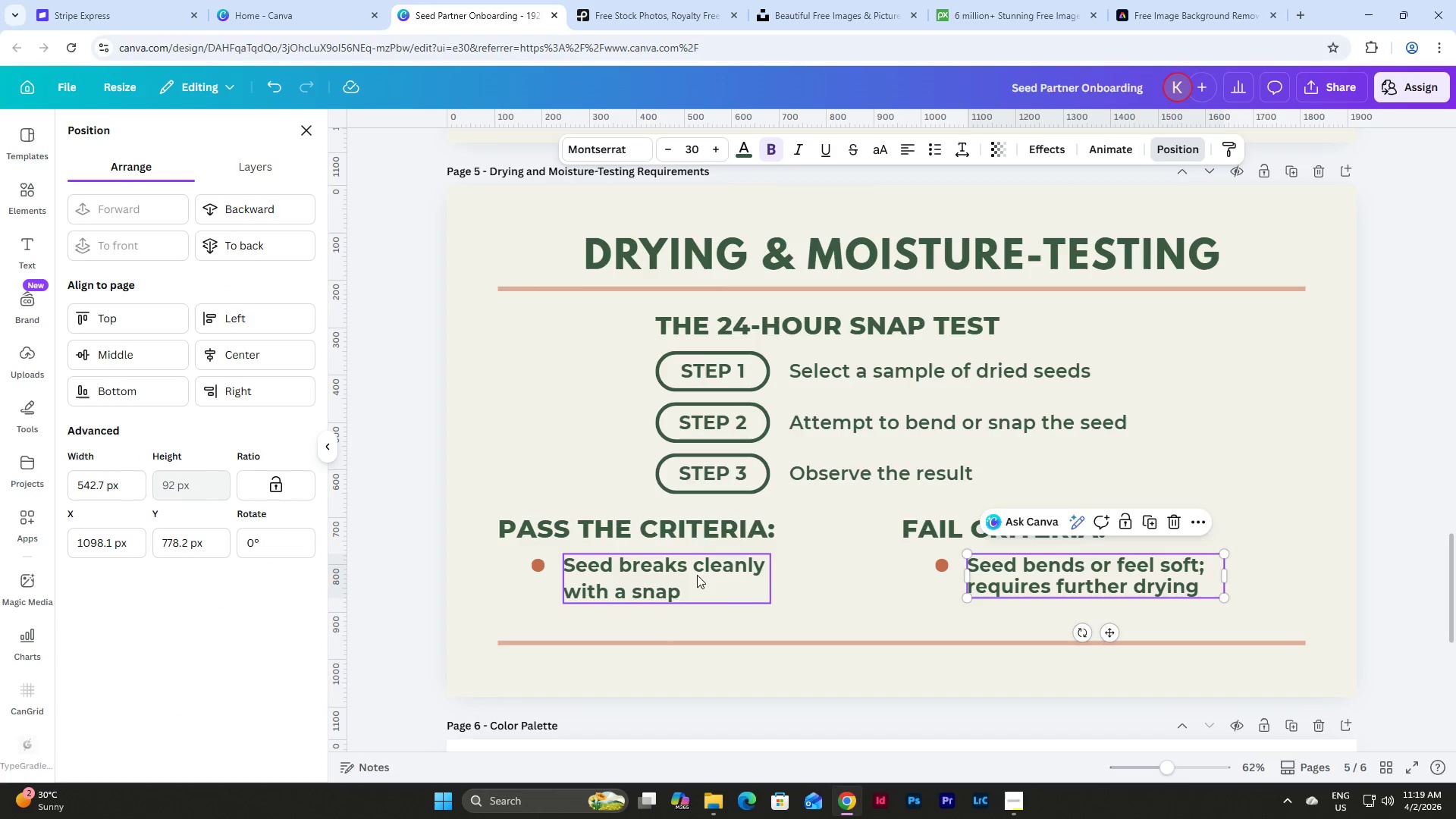 
left_click([686, 578])
 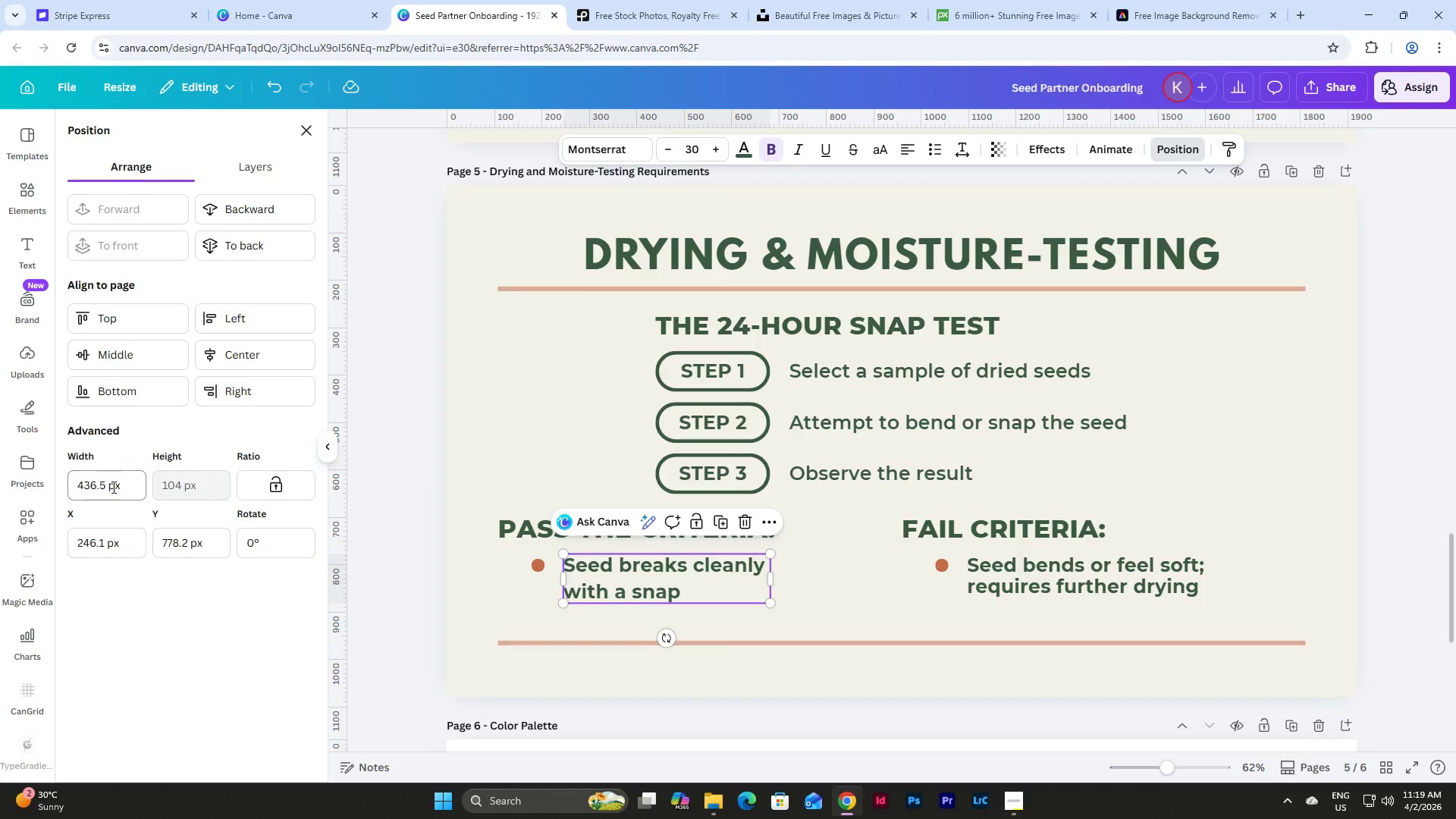 
left_click_drag(start_coordinate=[129, 487], to_coordinate=[59, 494])
 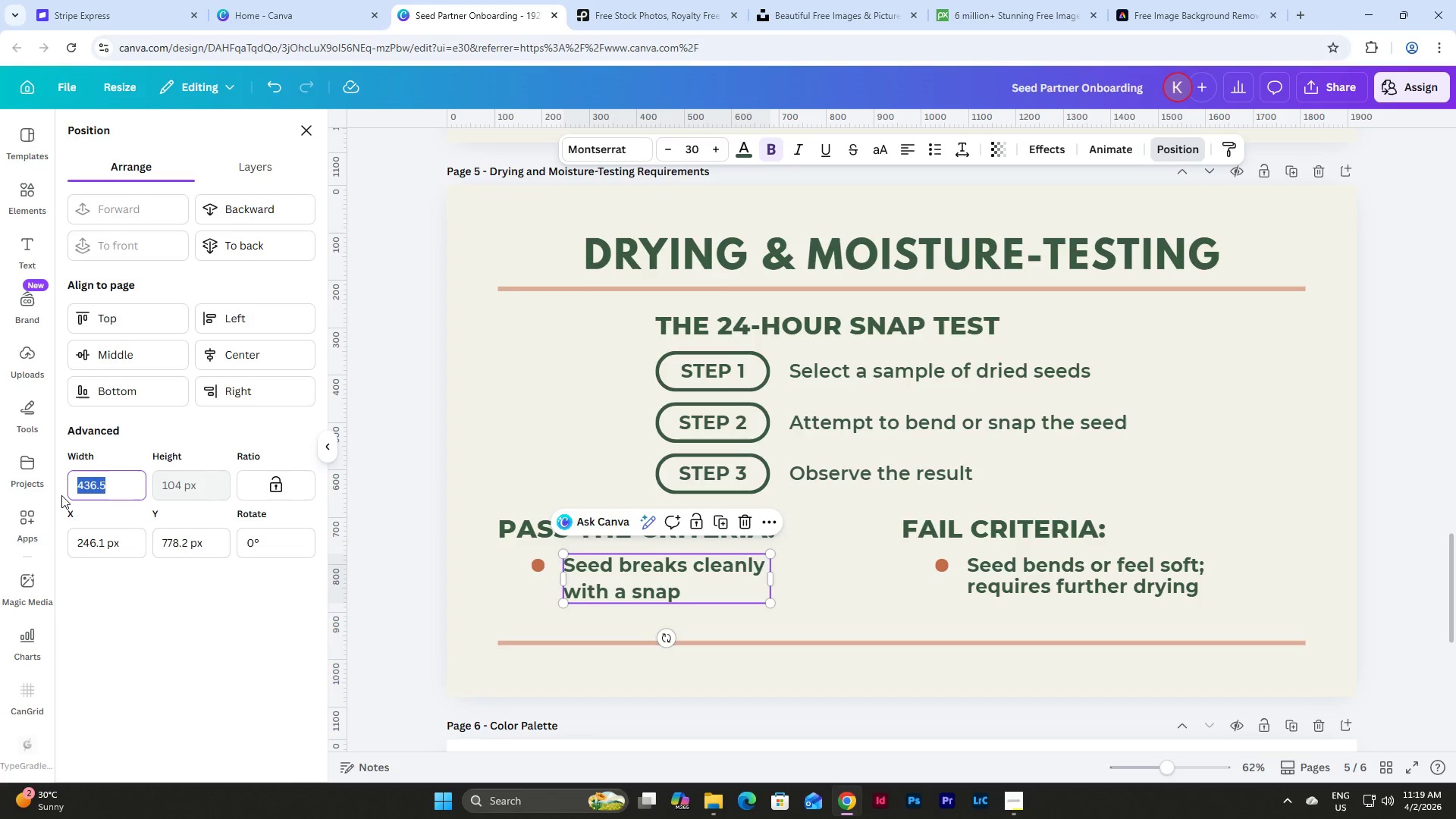 
key(Control+C)
 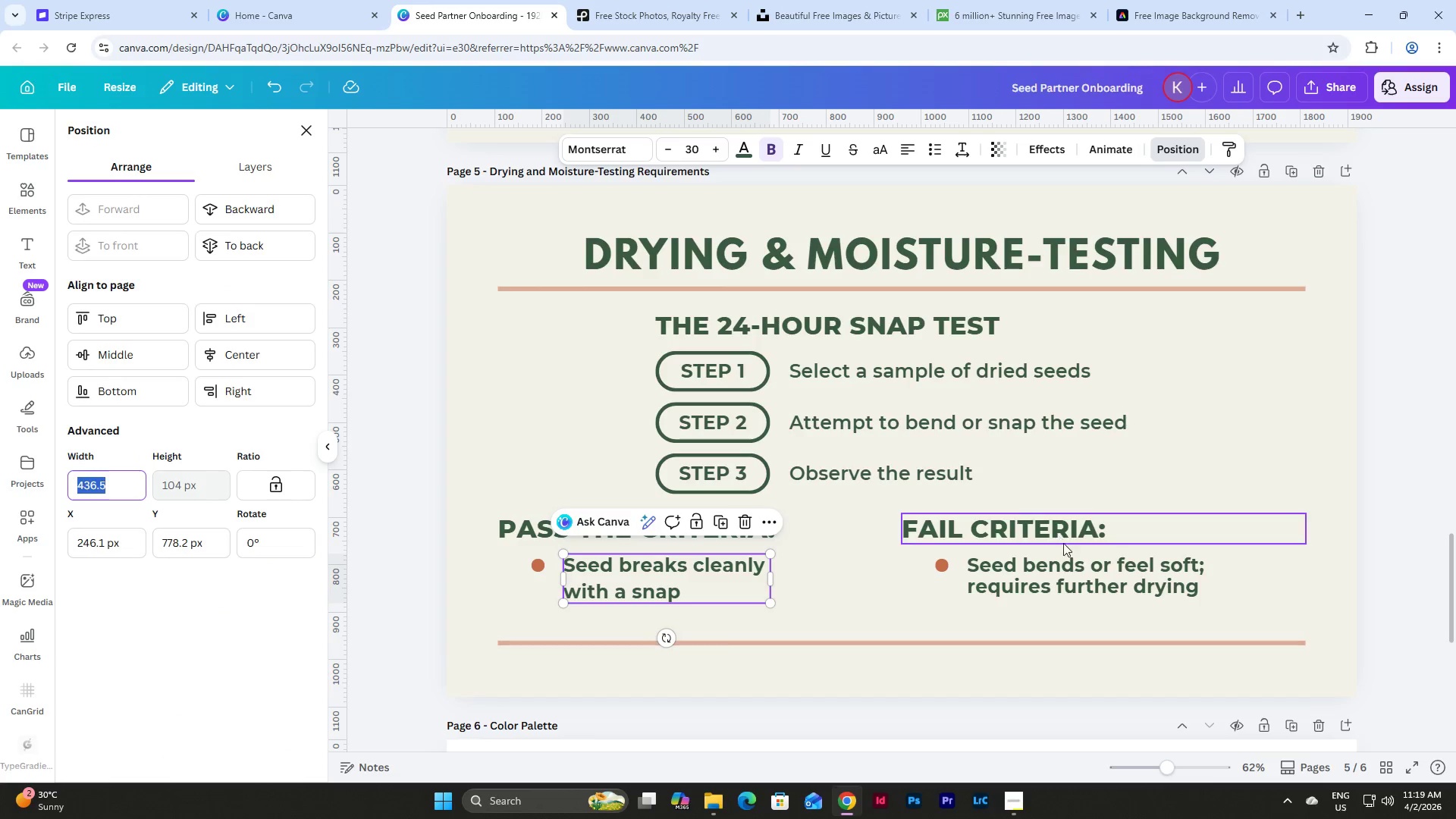 
left_click([1068, 569])
 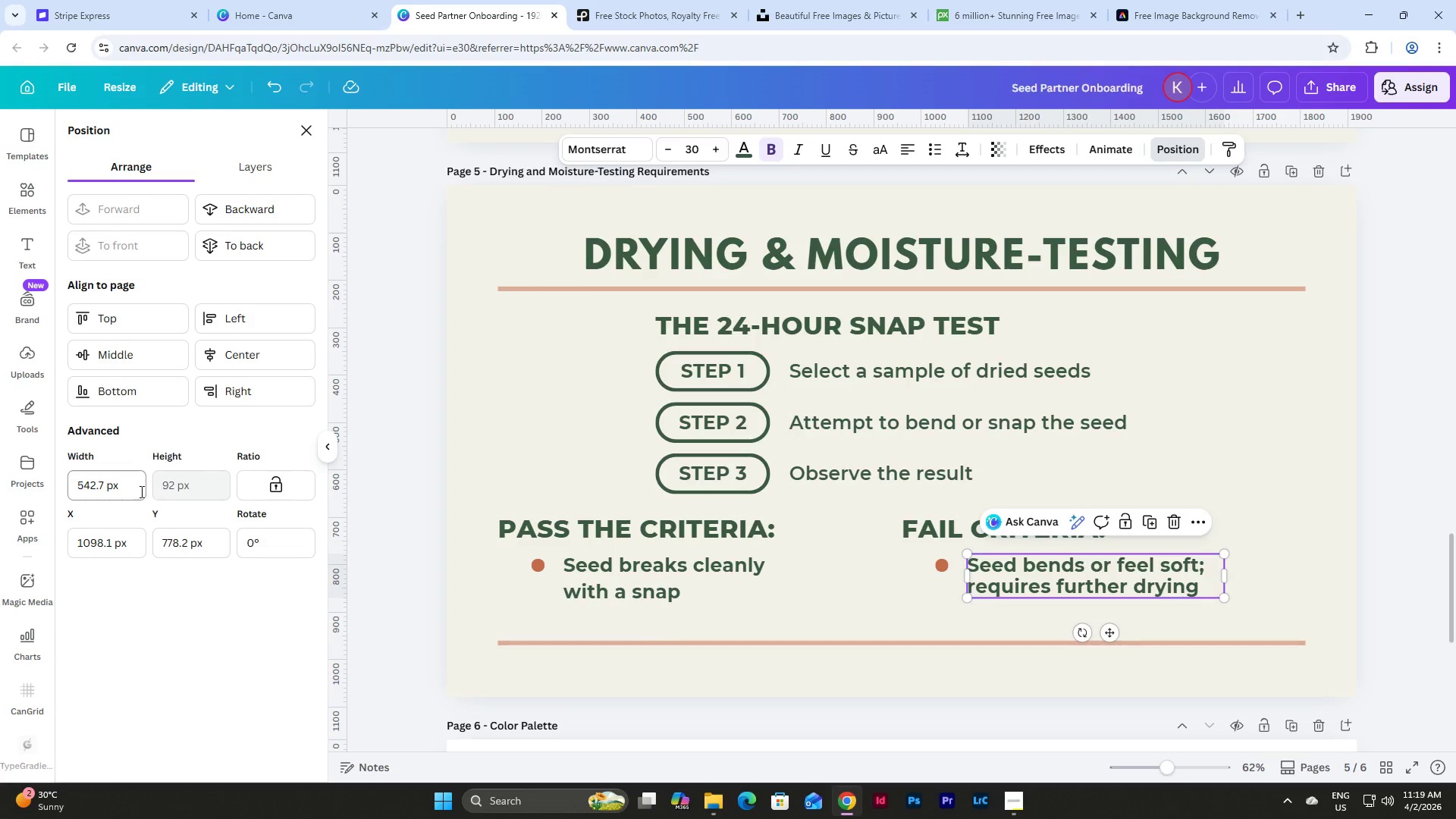 
left_click_drag(start_coordinate=[132, 487], to_coordinate=[0, 486])
 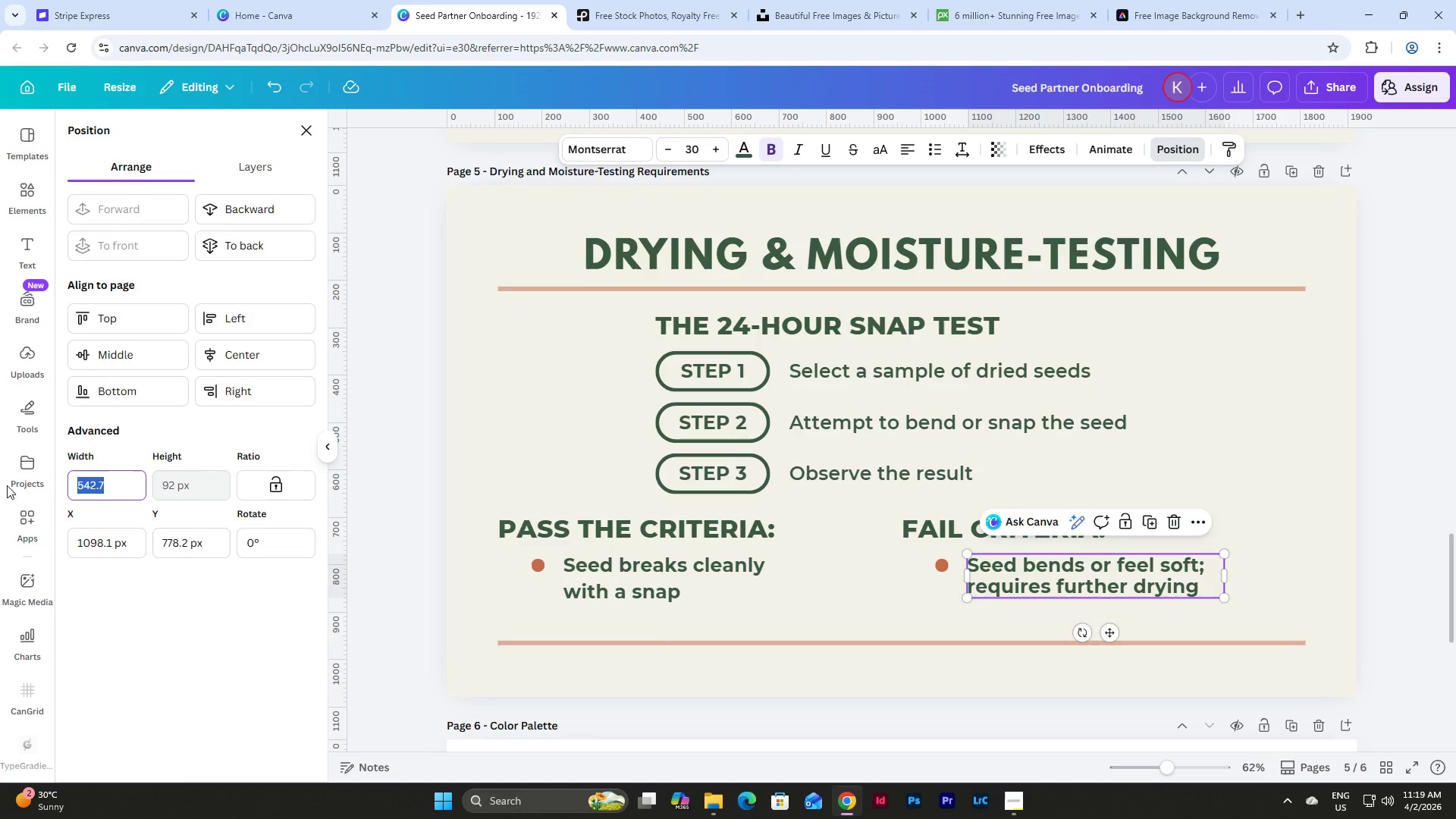 
key(Control+V)
 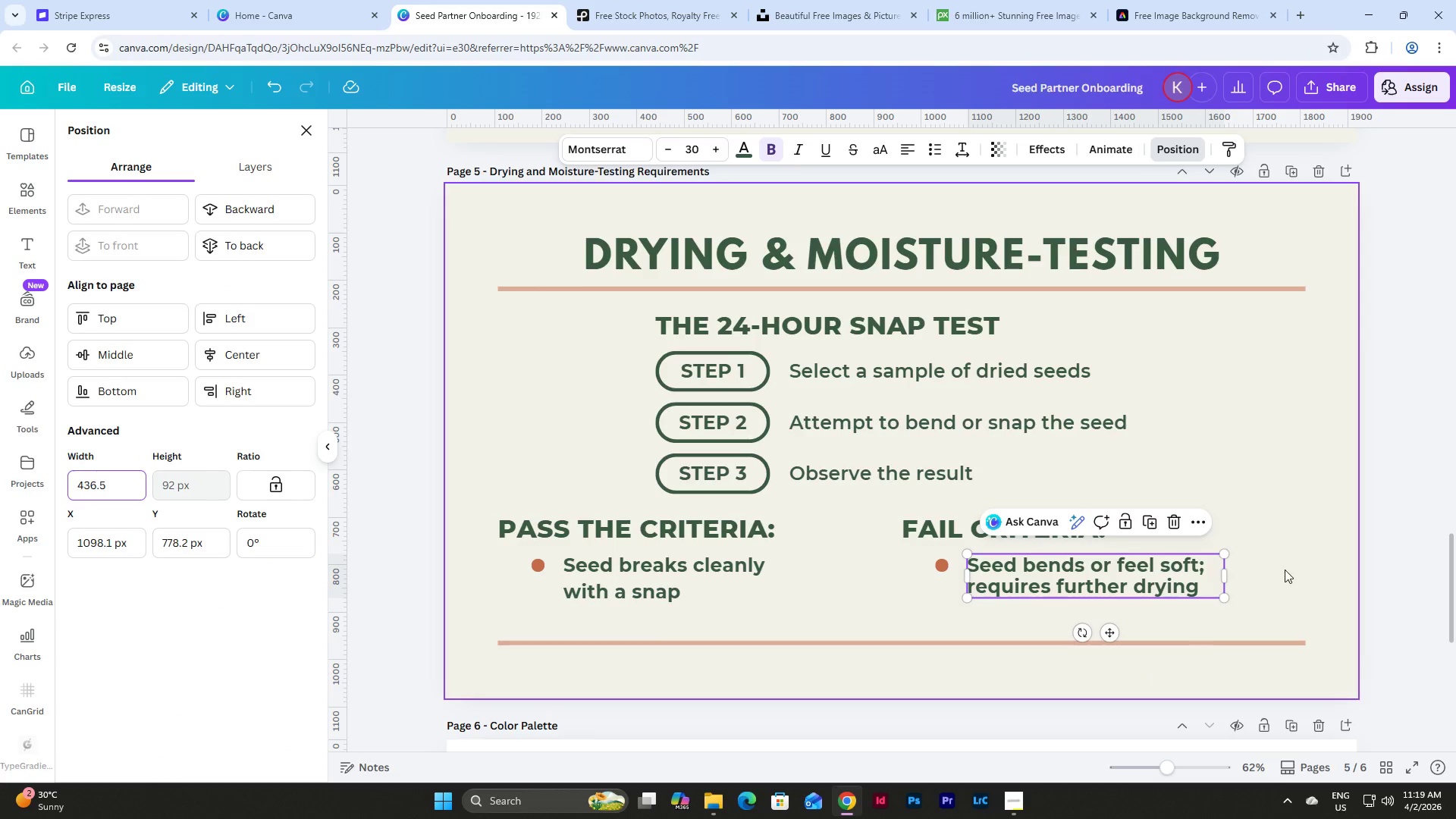 
left_click([1304, 537])
 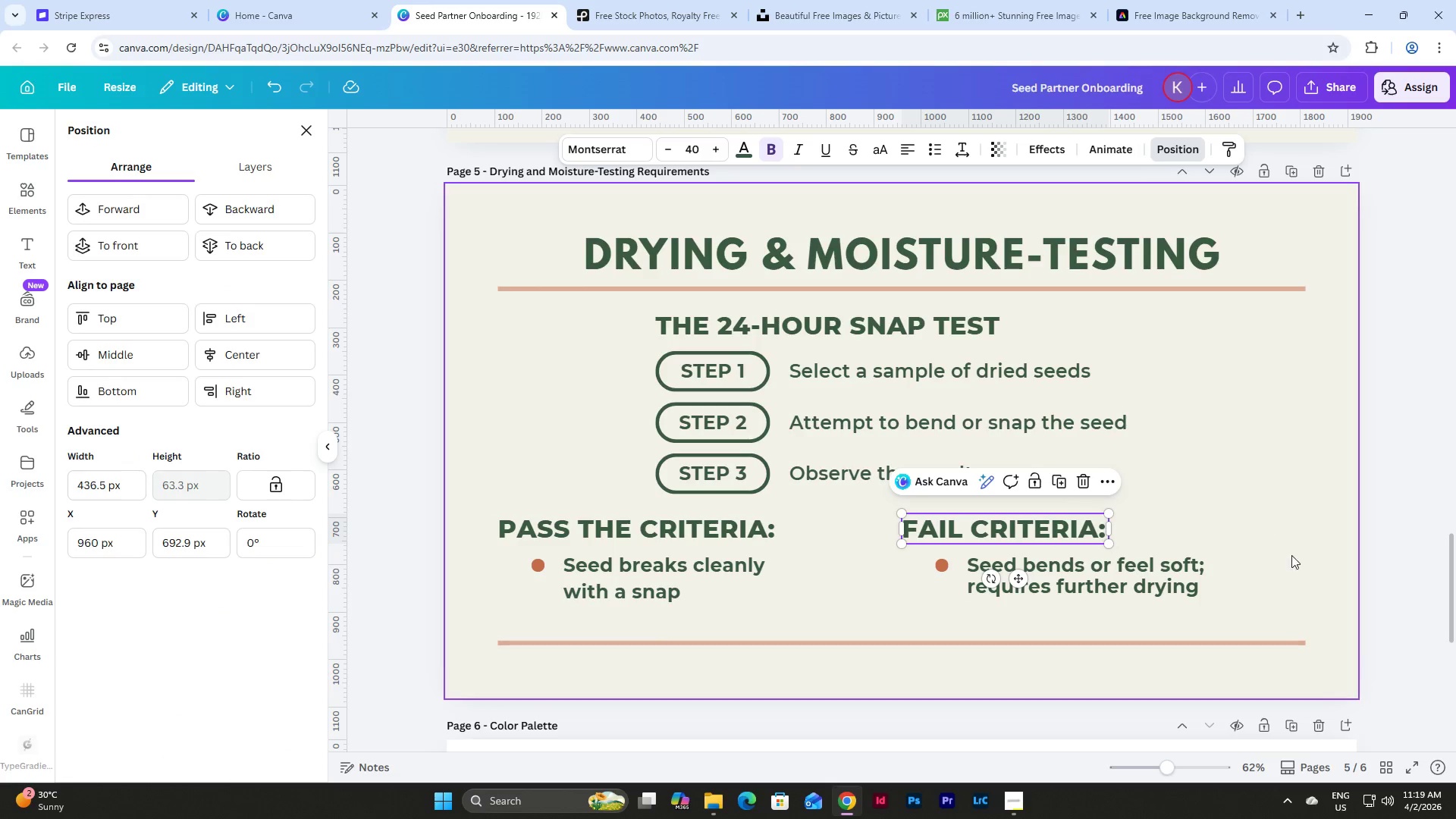 
key(Control+Z)
 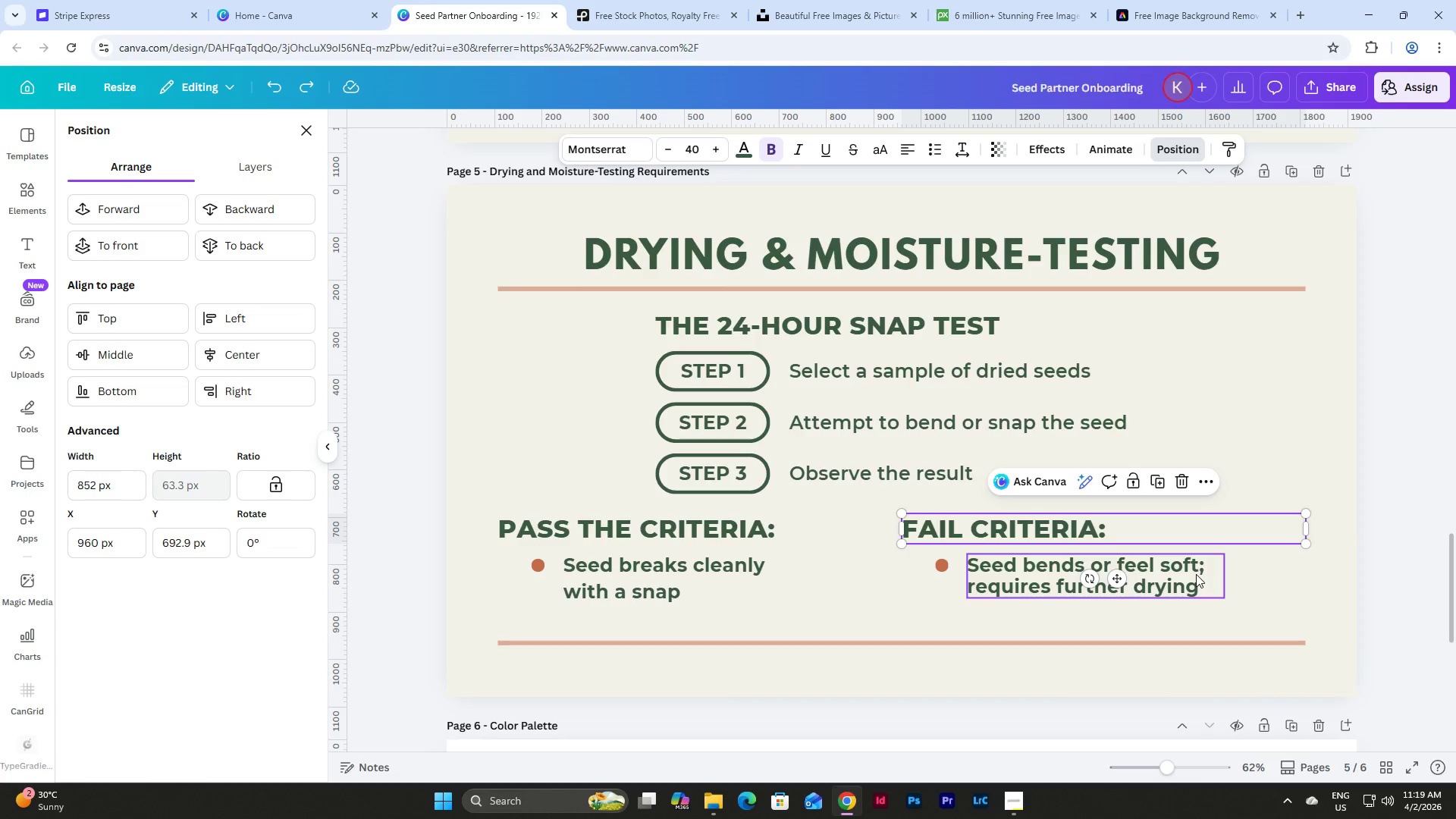 
left_click([1279, 594])
 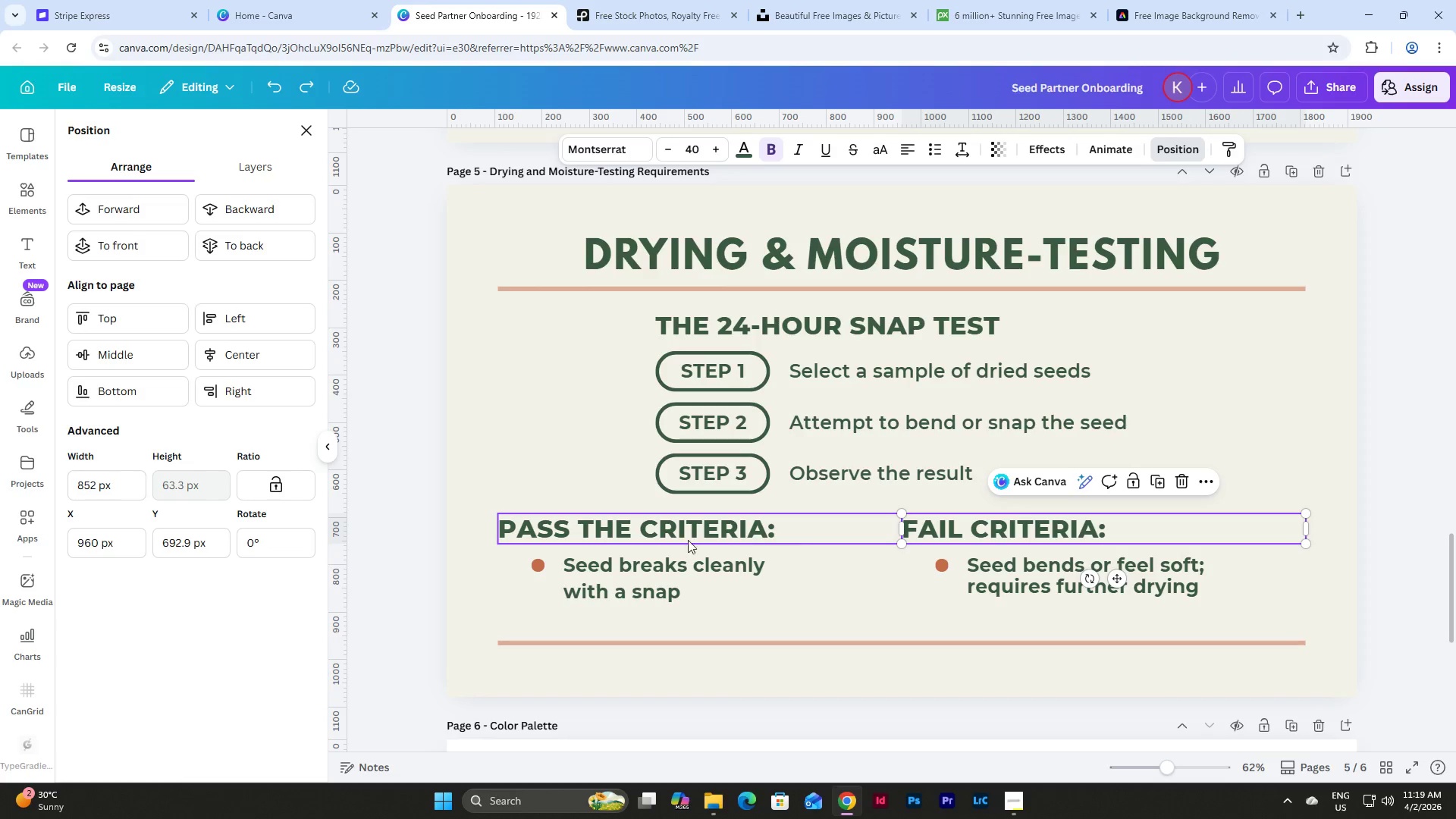 
left_click([780, 521])
 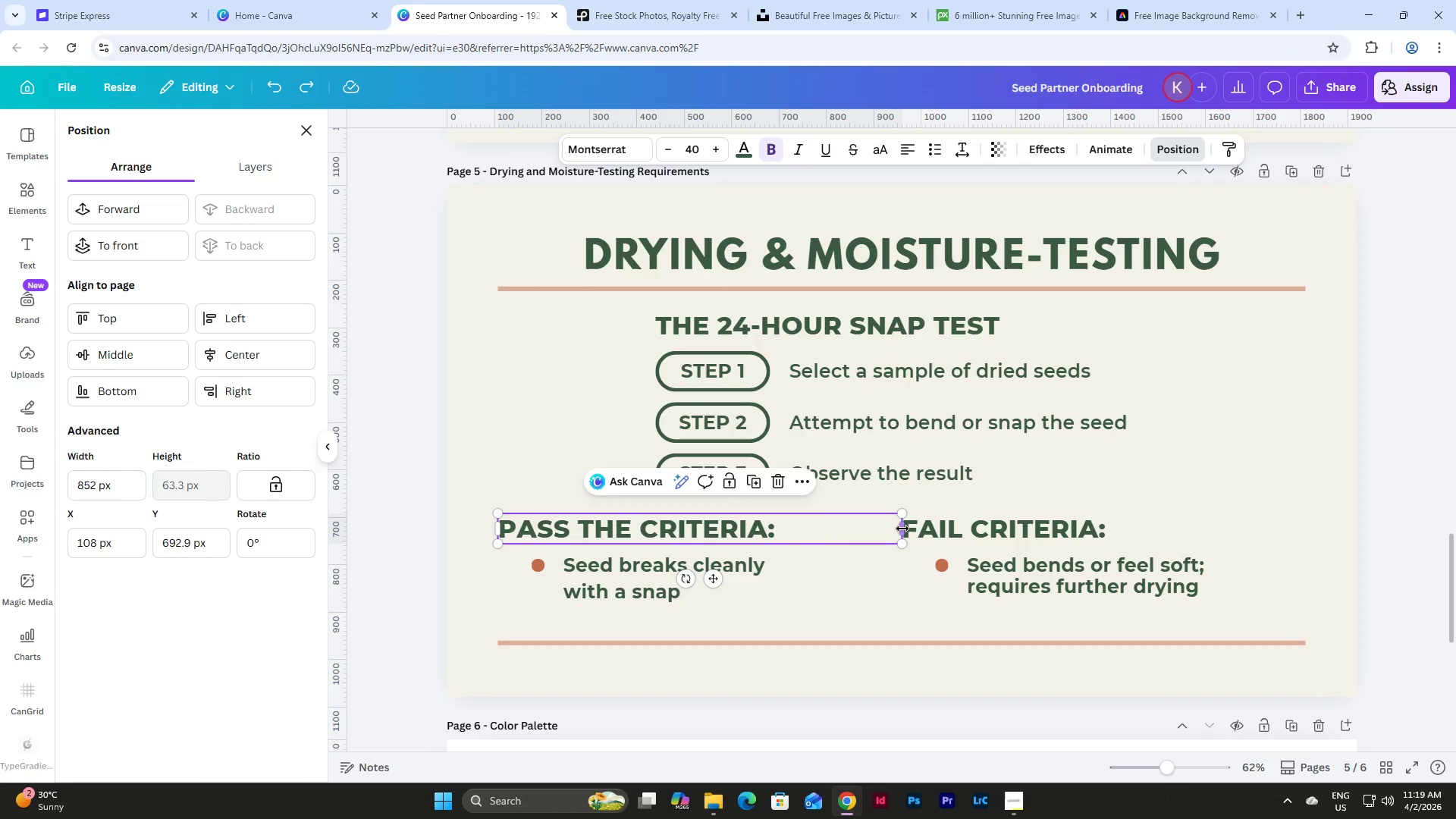 
left_click_drag(start_coordinate=[904, 529], to_coordinate=[792, 541])
 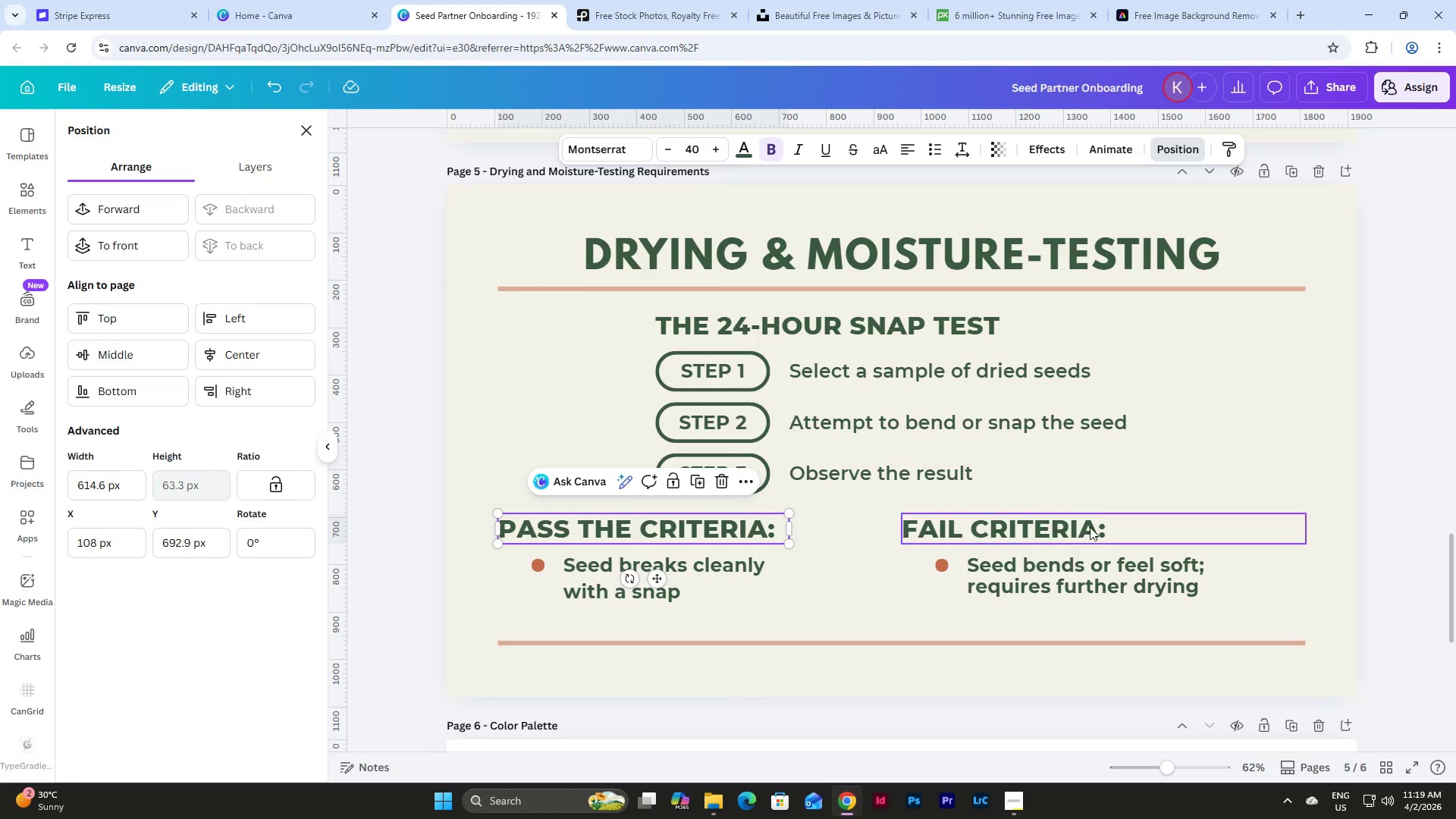 
left_click([1141, 527])
 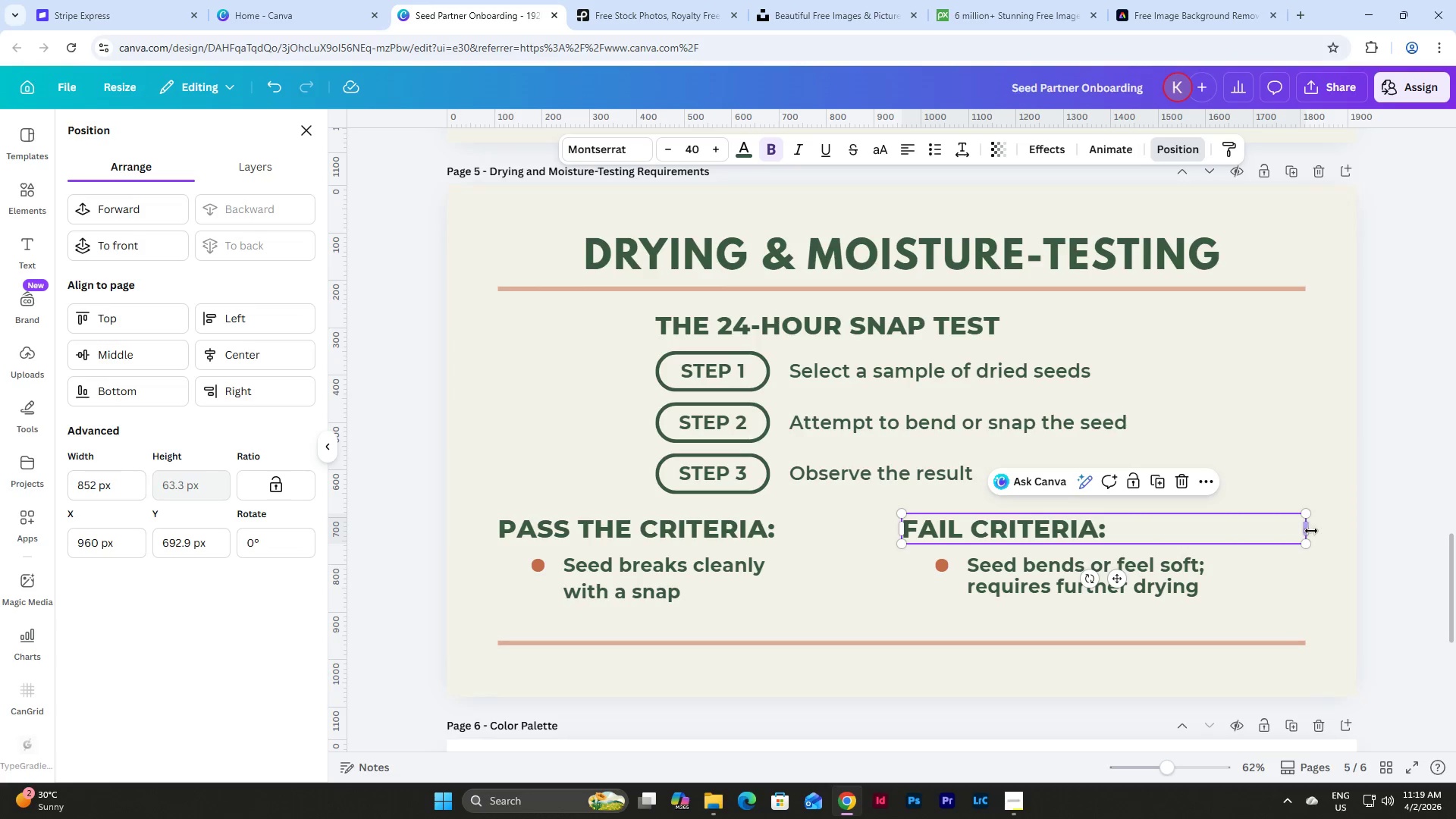 
left_click_drag(start_coordinate=[1311, 531], to_coordinate=[1227, 541])
 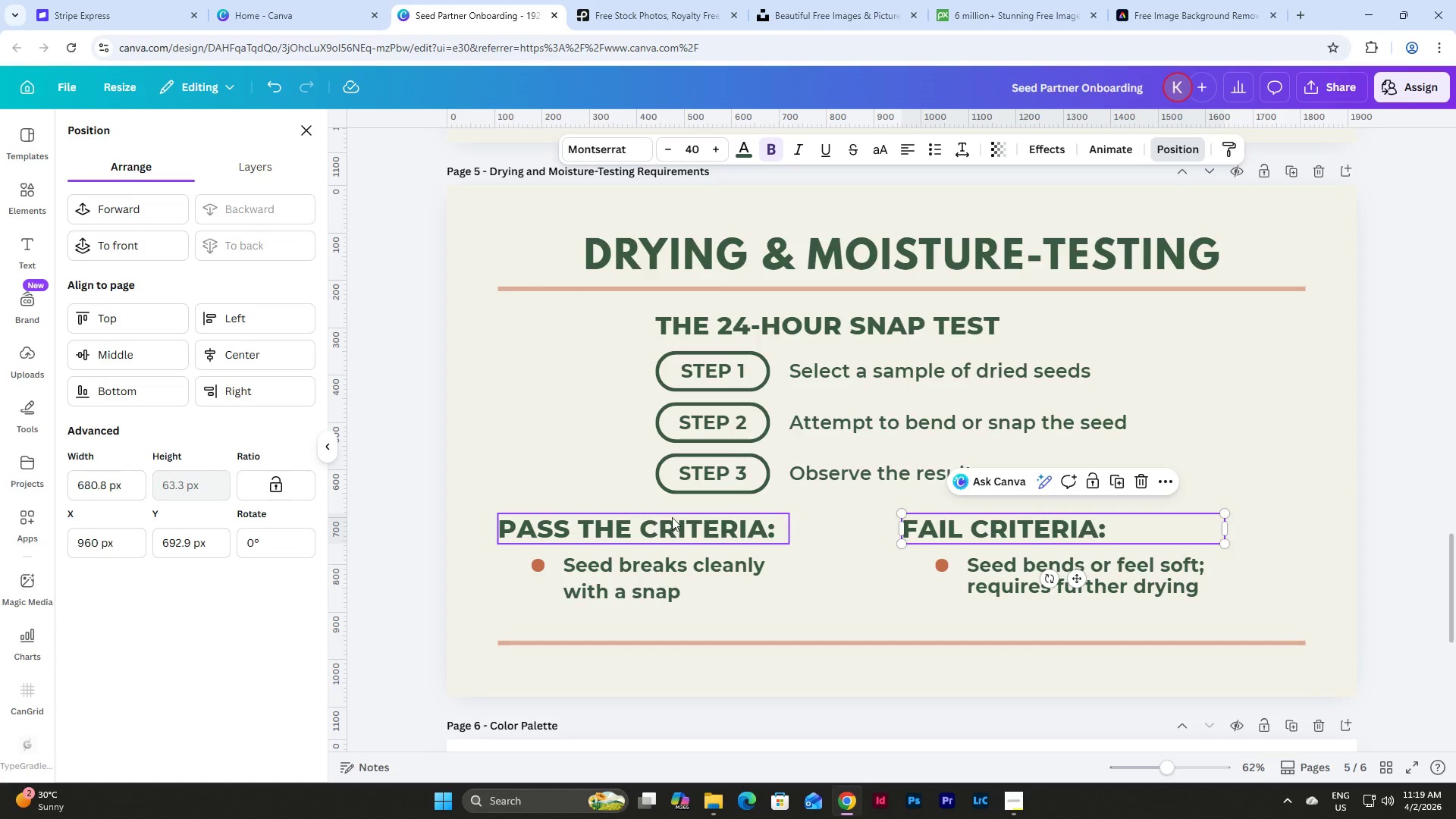 
left_click([761, 531])
 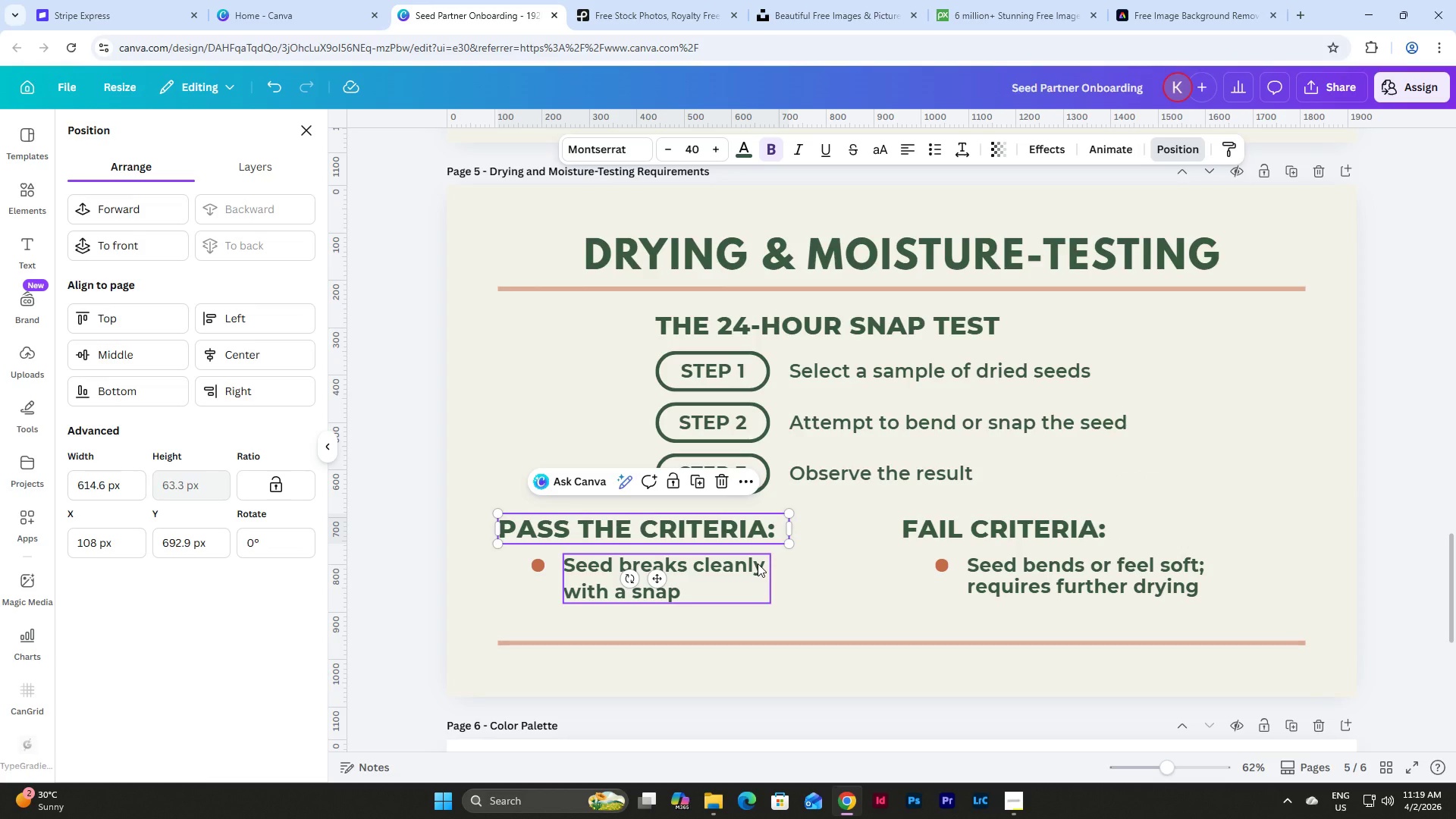 
left_click([758, 563])
 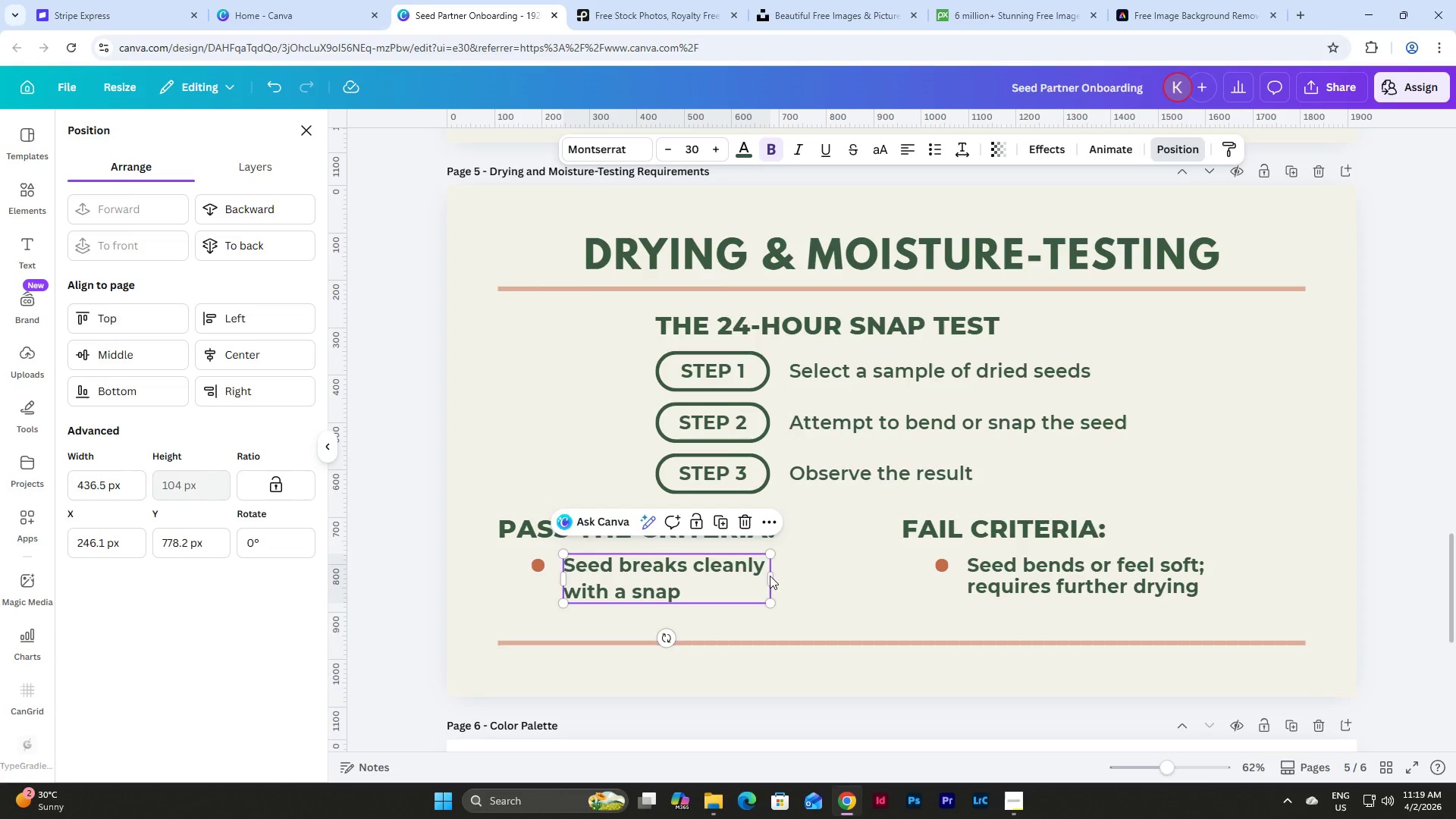 
left_click_drag(start_coordinate=[770, 576], to_coordinate=[789, 576])
 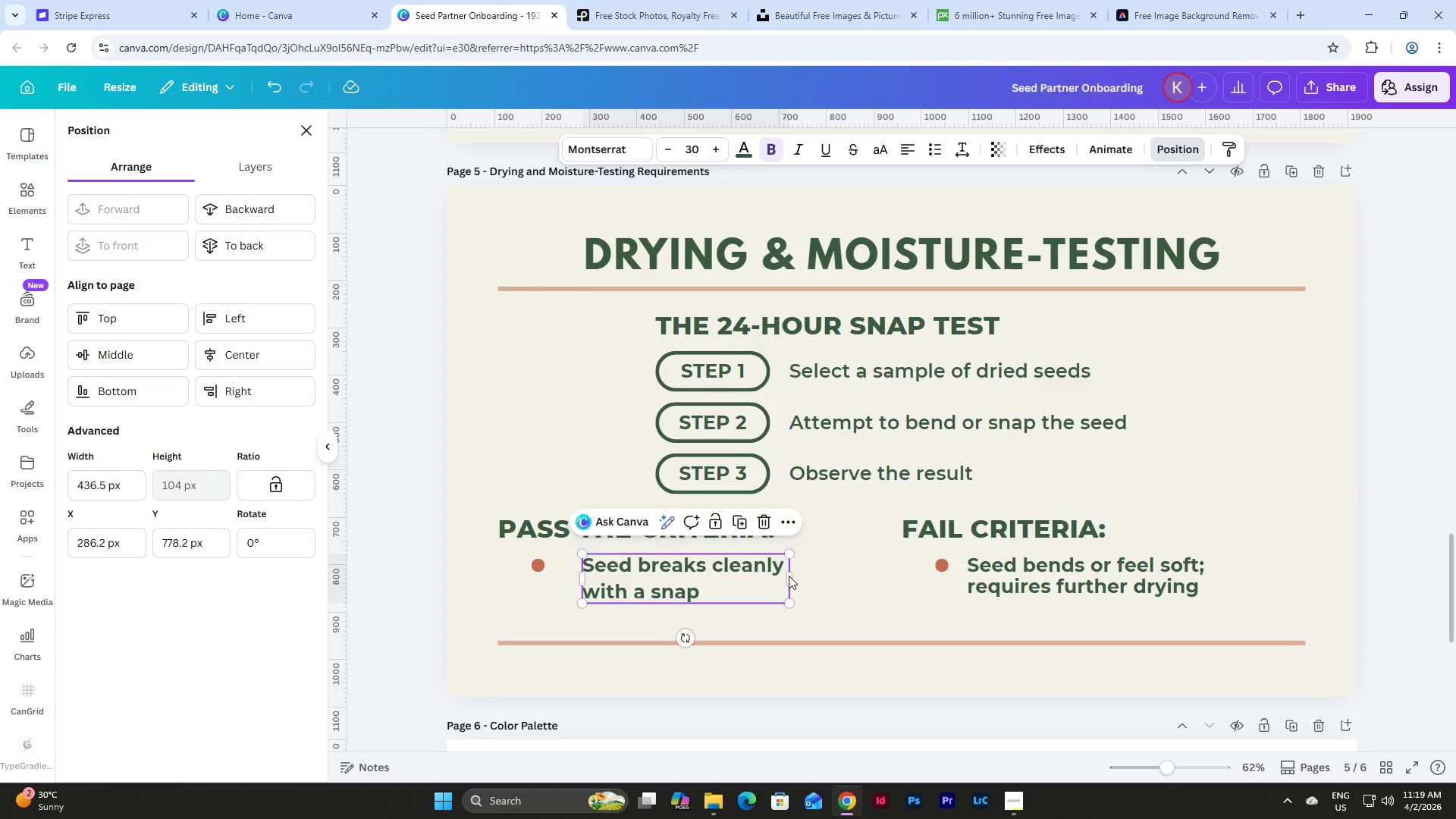 
key(Shift+ShiftLeft)
 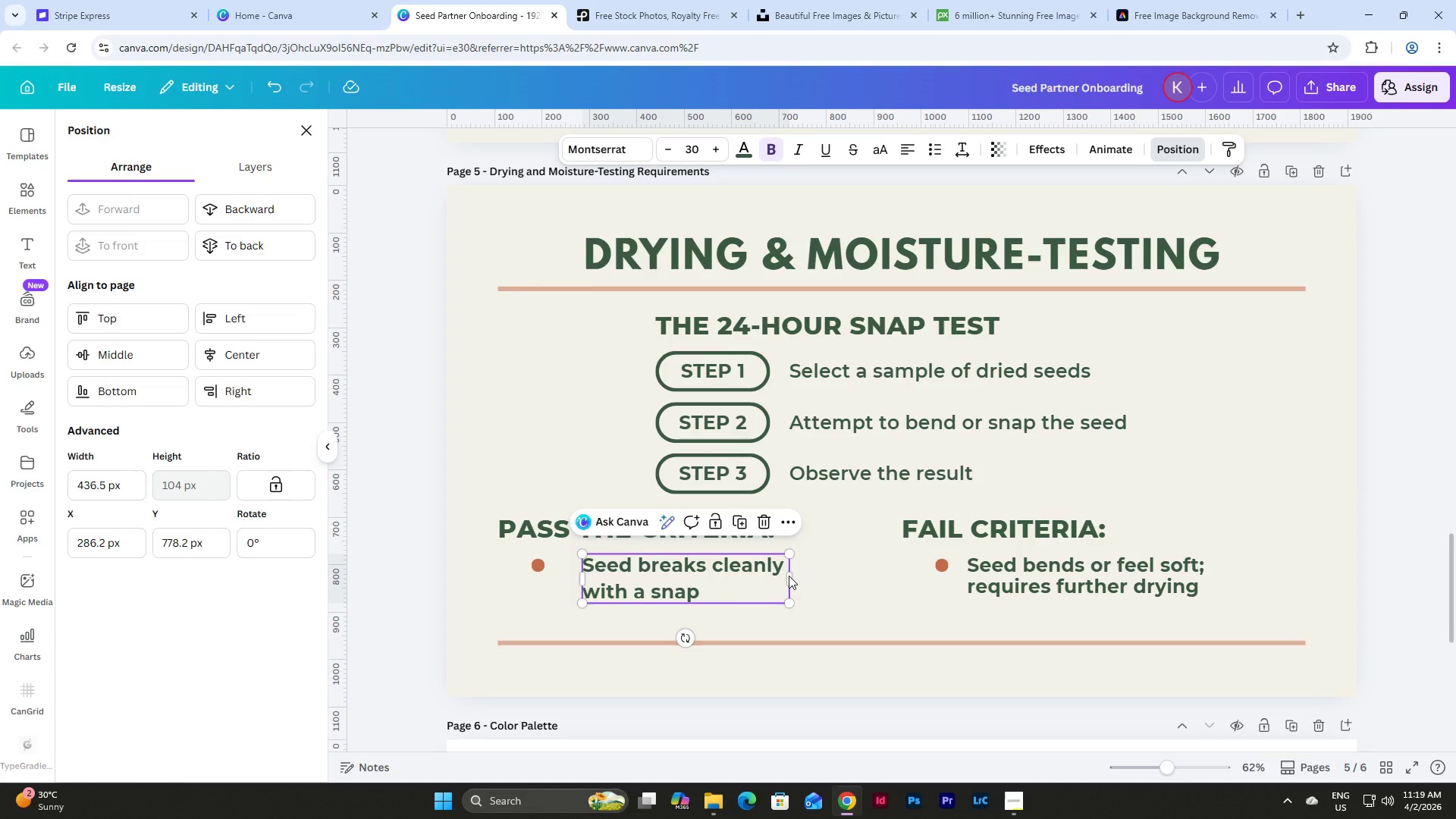 
key(Control+Z)
 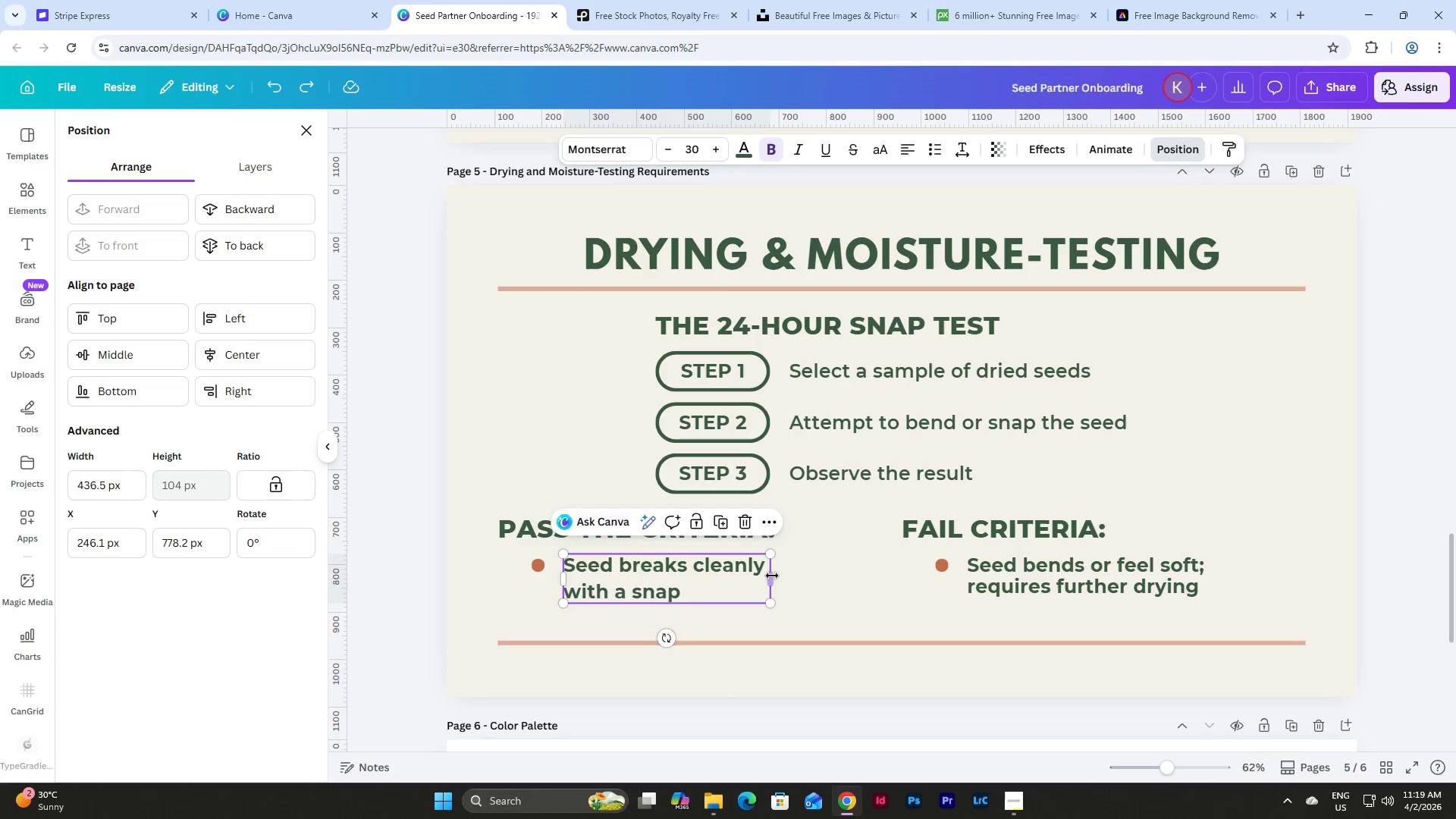 
left_click_drag(start_coordinate=[771, 576], to_coordinate=[810, 576])
 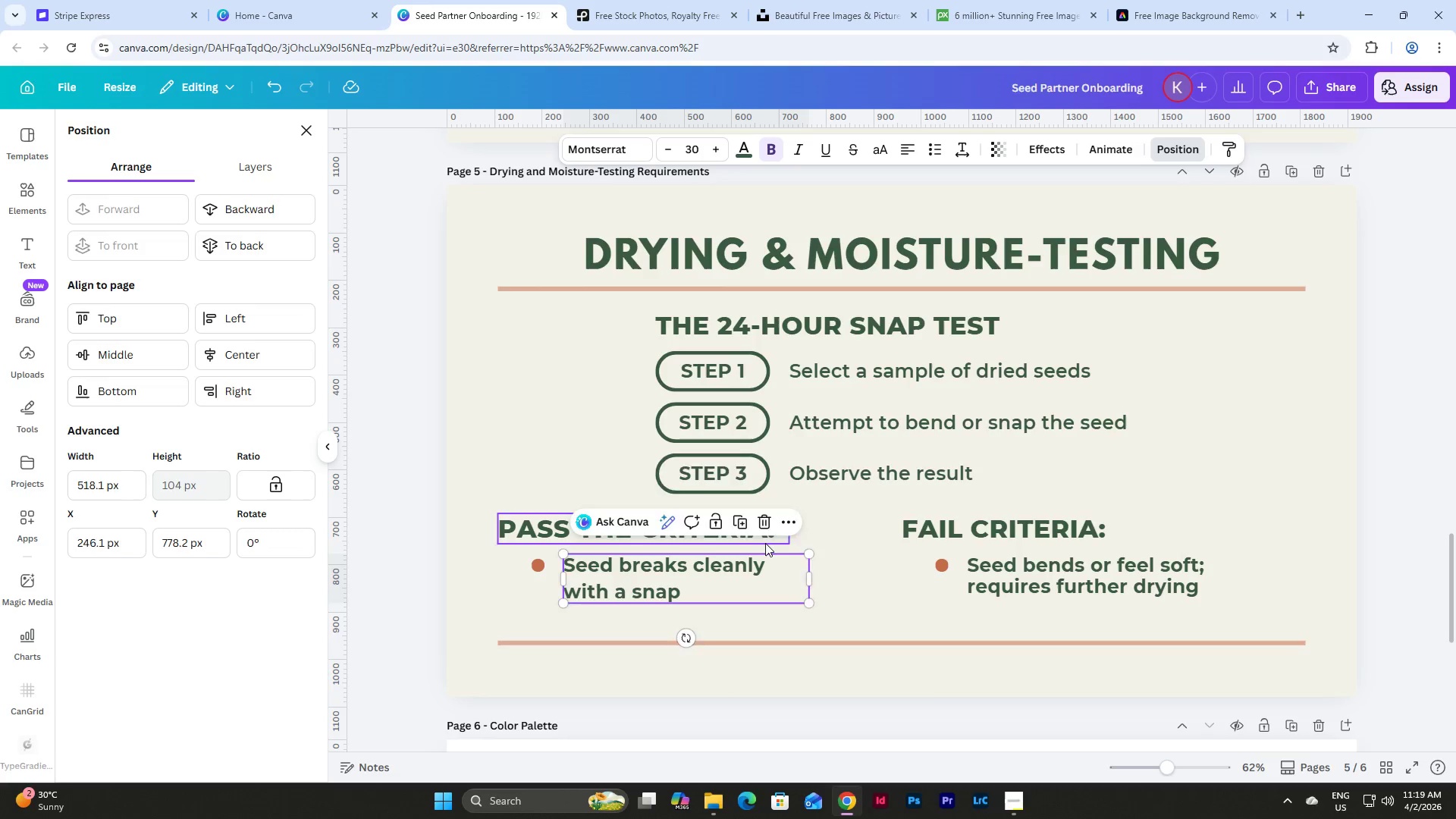 
left_click([765, 543])
 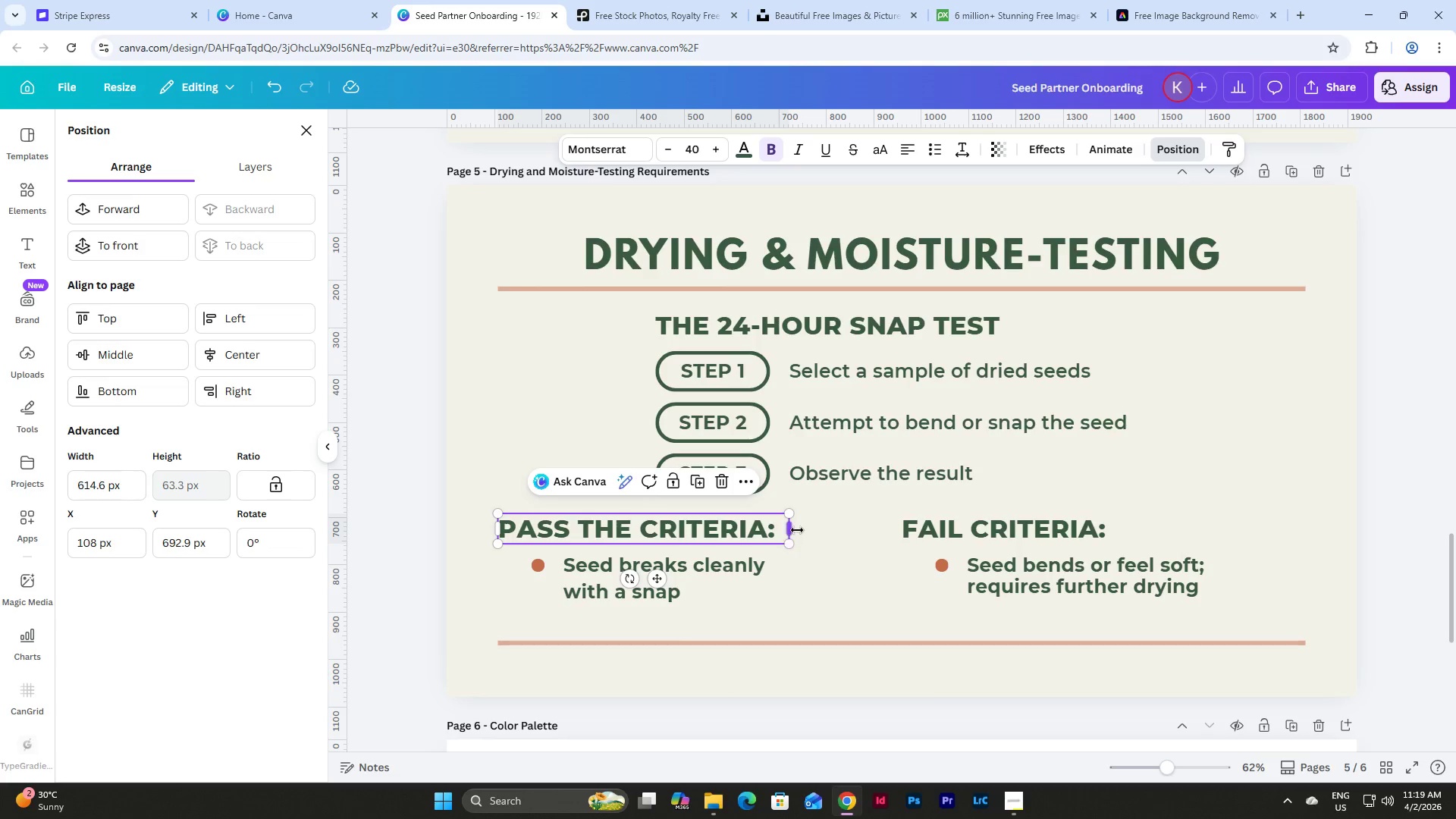 
left_click_drag(start_coordinate=[792, 530], to_coordinate=[814, 534])
 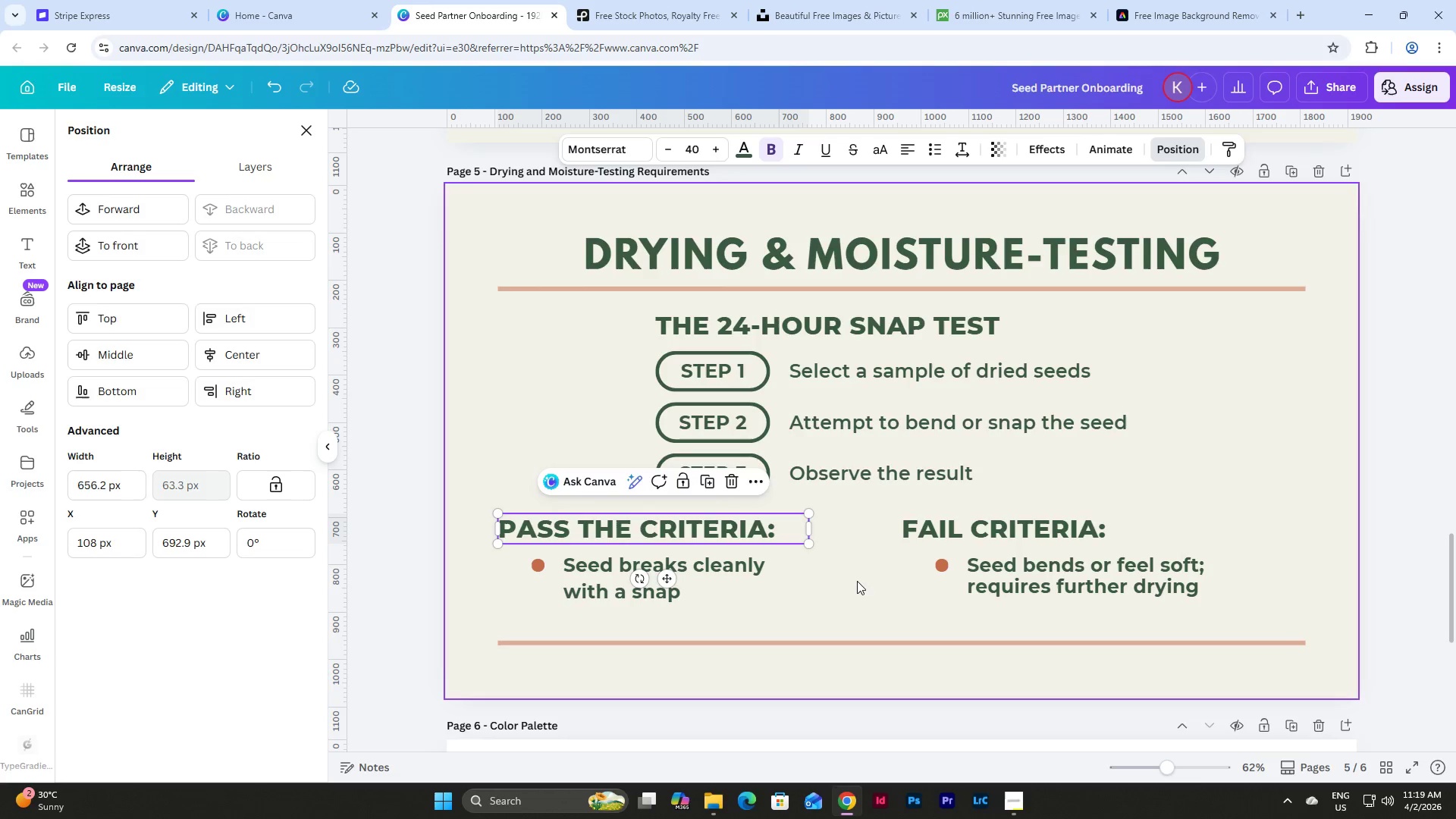 
left_click([857, 581])
 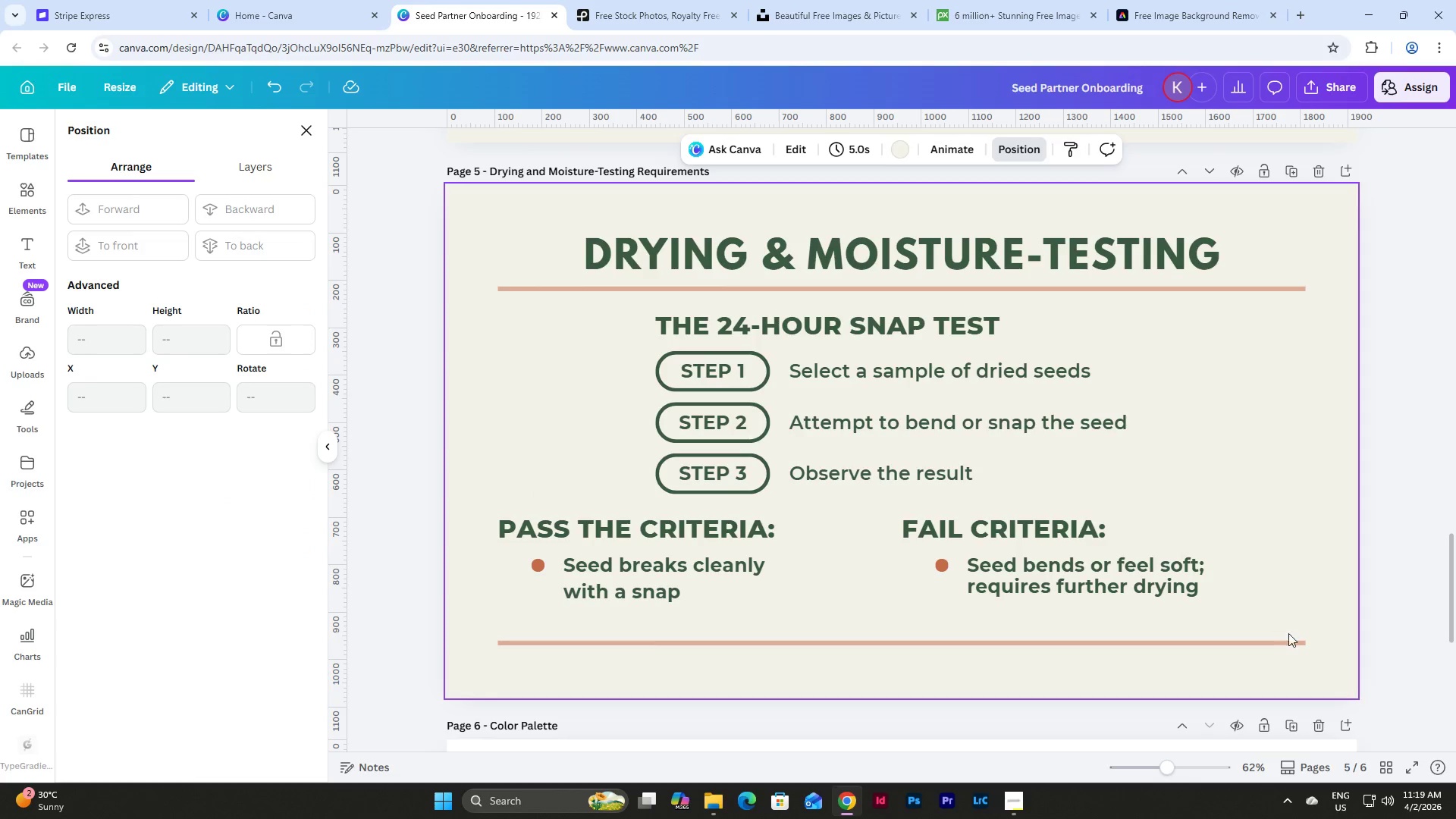 
left_click_drag(start_coordinate=[1288, 633], to_coordinate=[506, 514])
 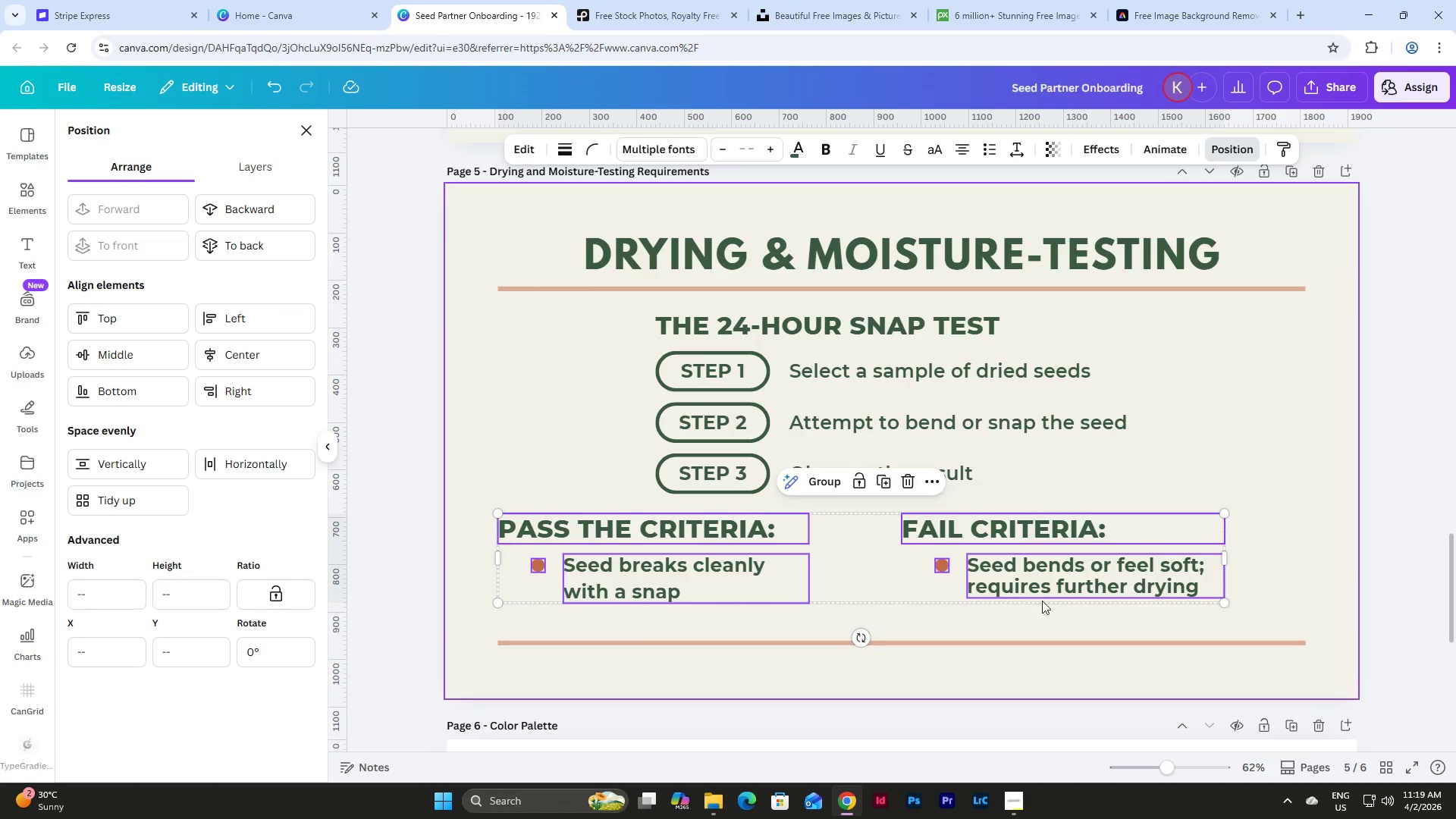 
left_click_drag(start_coordinate=[870, 560], to_coordinate=[912, 566])
 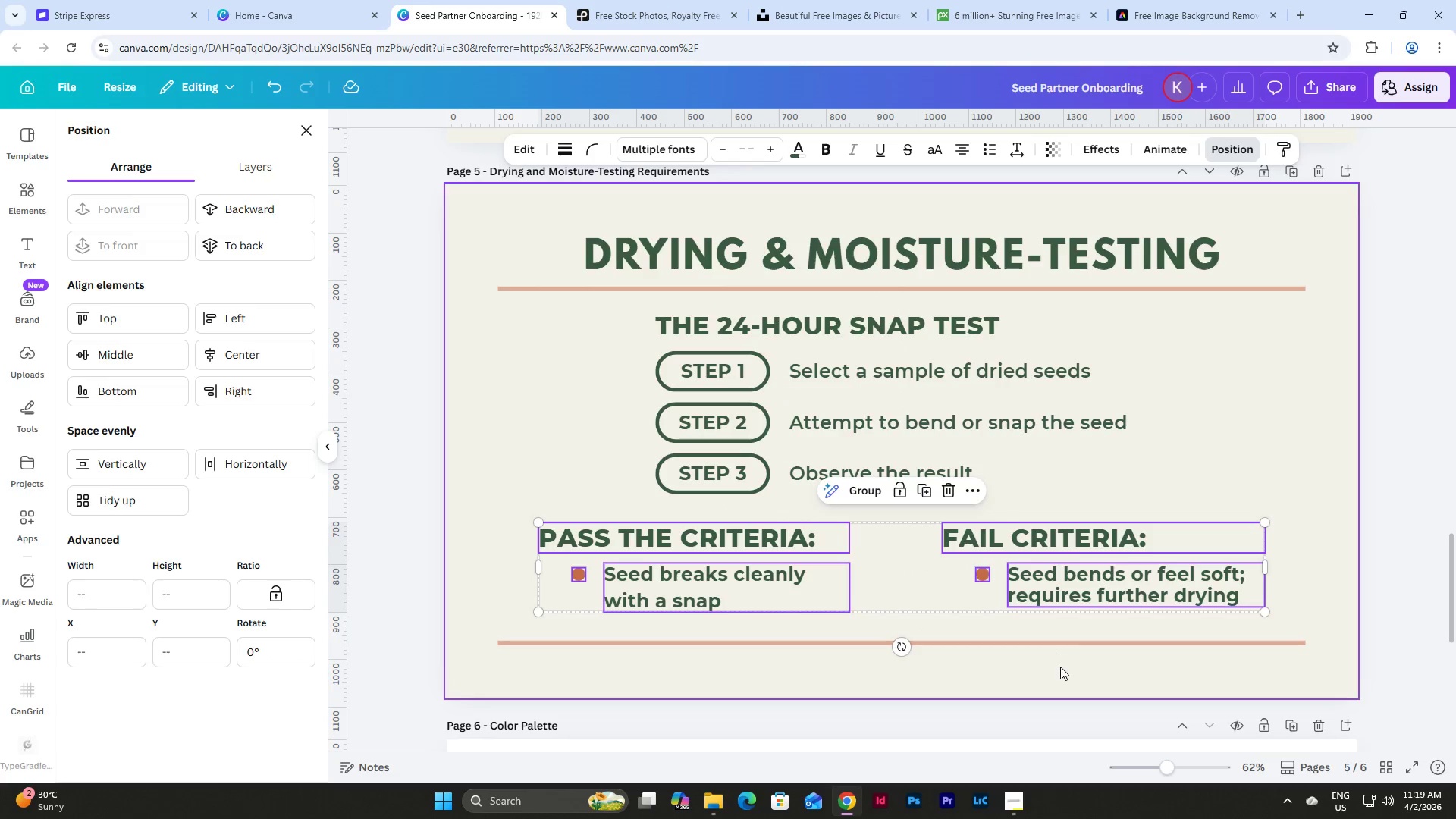 
left_click([1061, 670])
 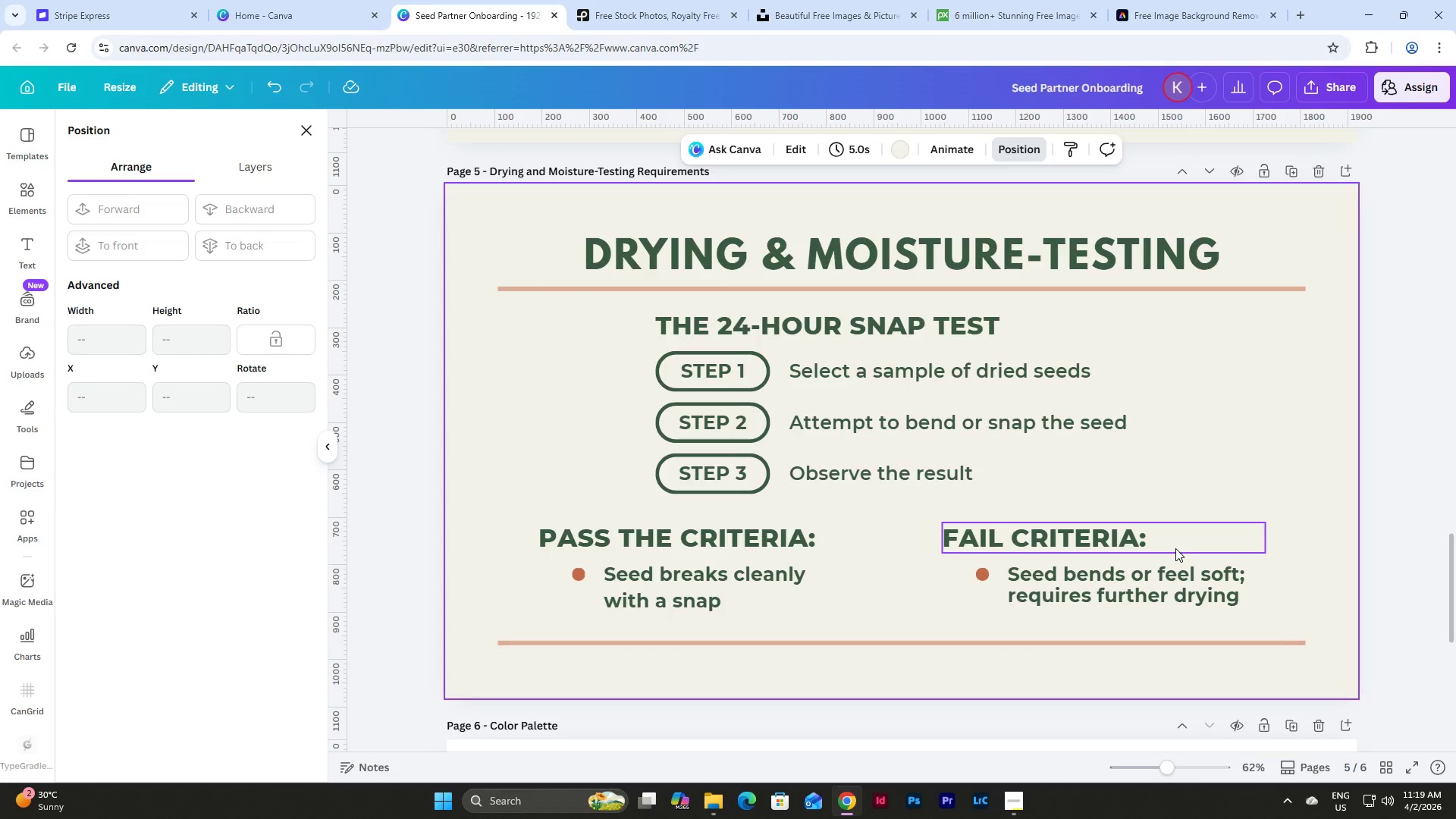 
wait(8.19)
 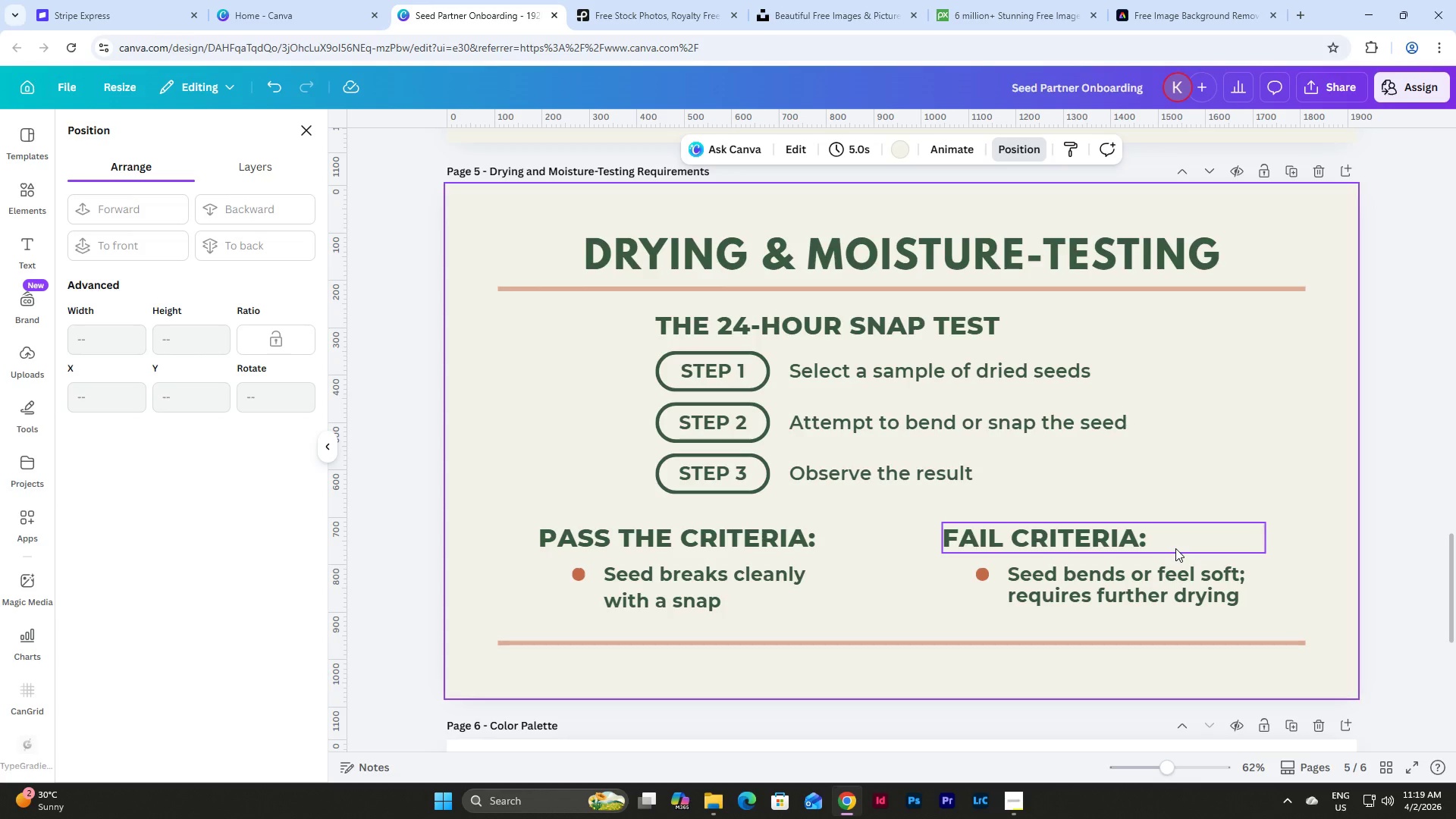 
left_click([1041, 539])
 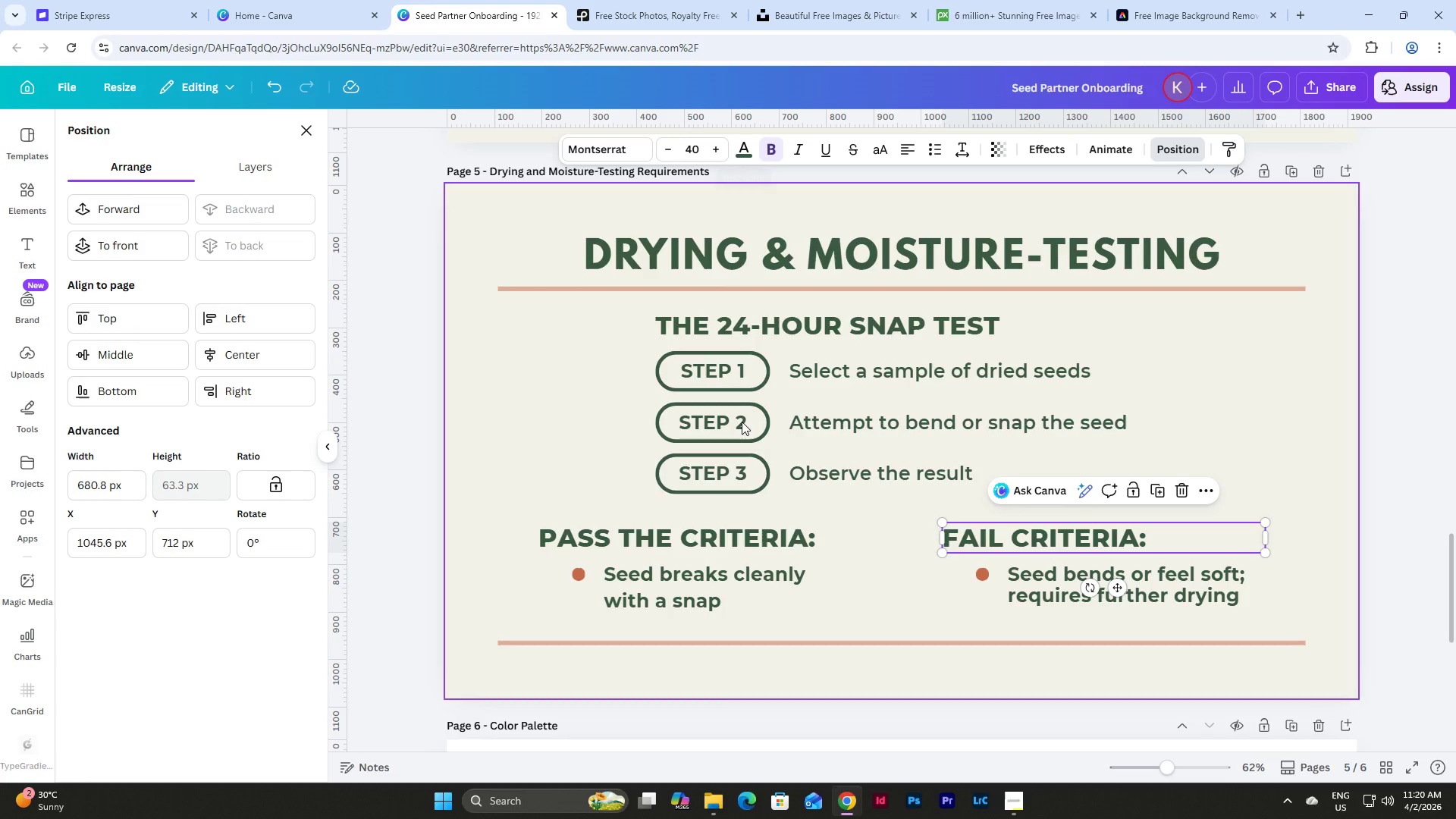 
left_click([701, 535])
 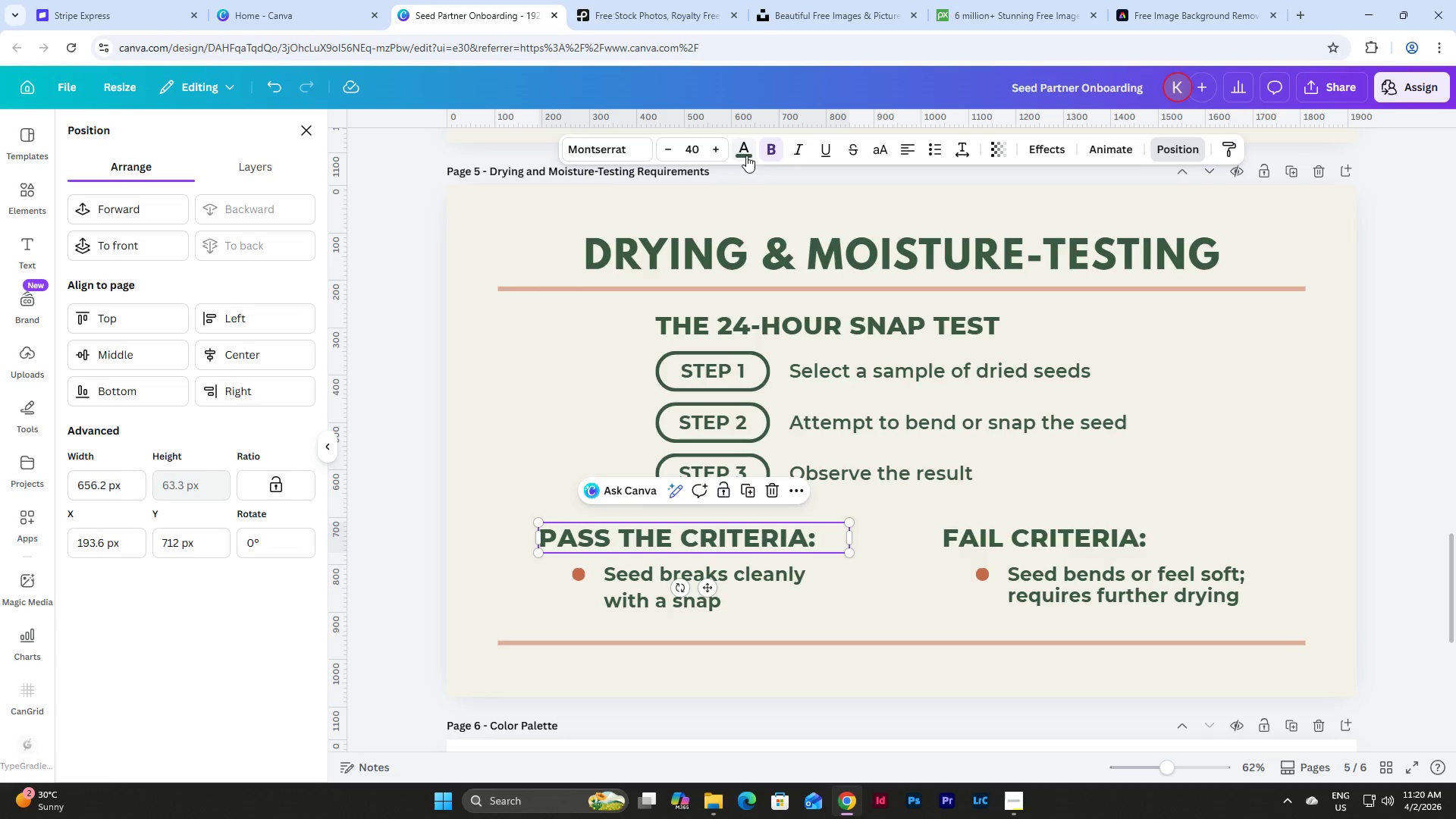 
left_click([750, 146])
 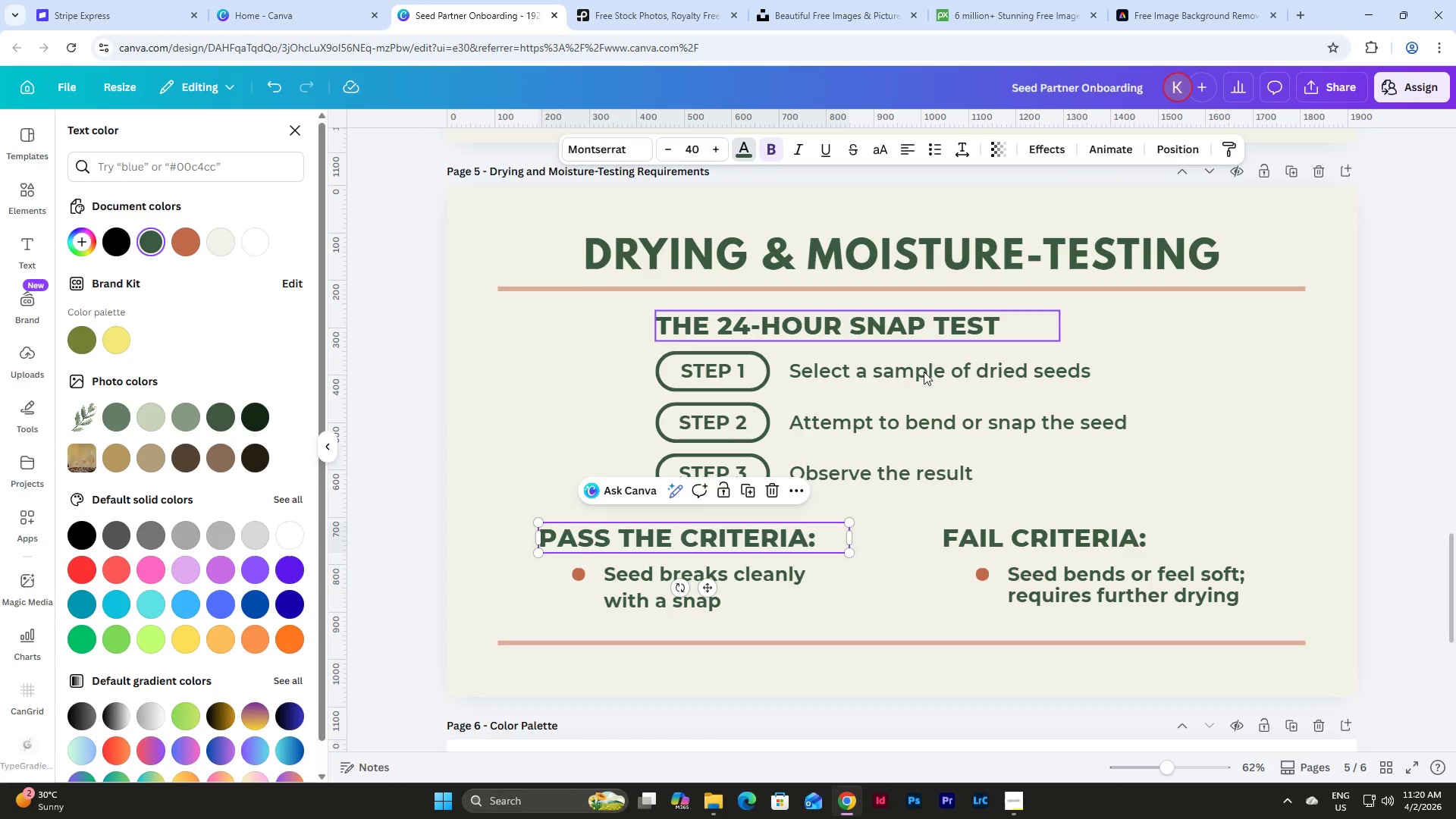 
left_click([1061, 535])
 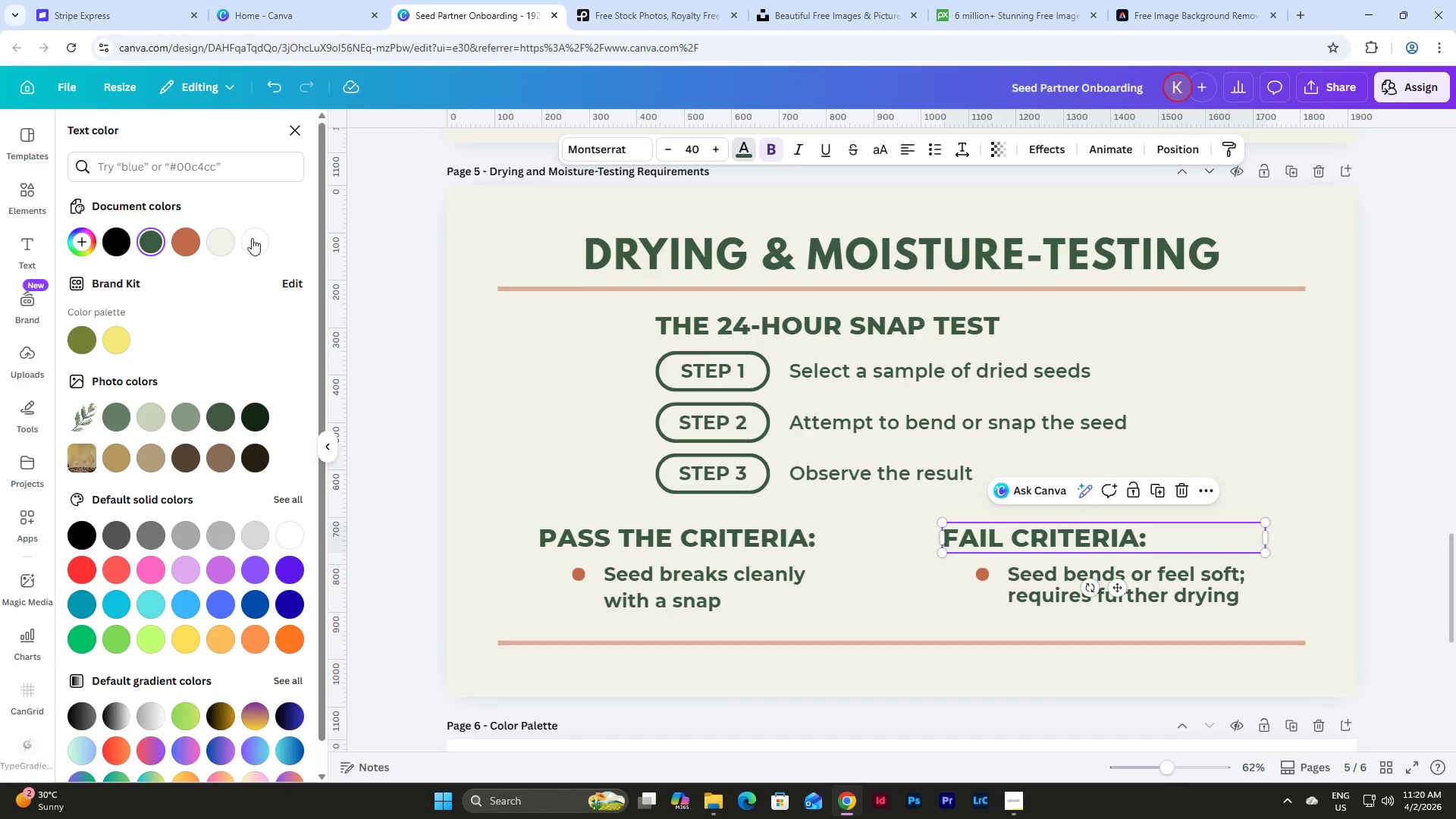 
left_click([197, 243])
 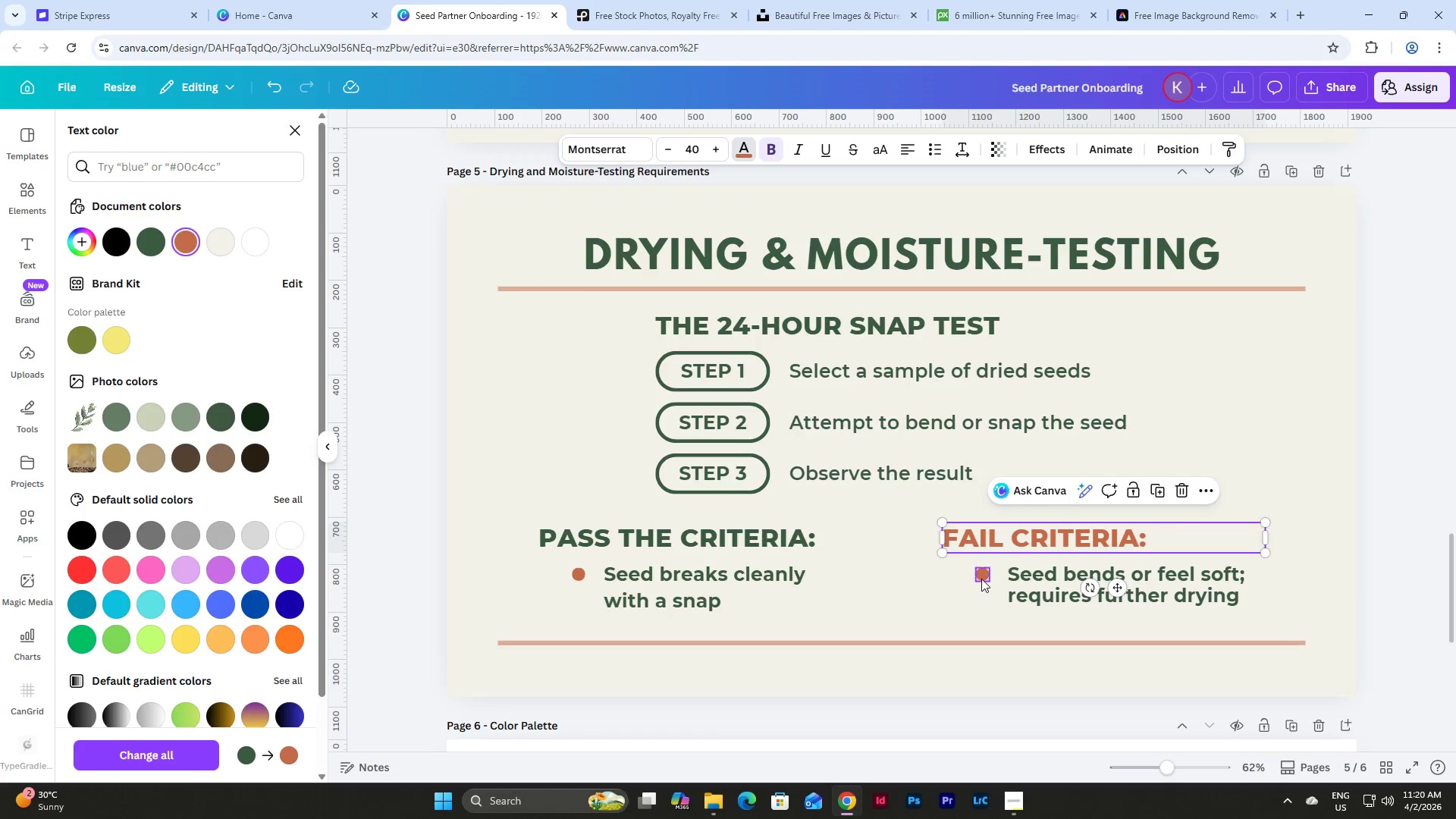 
left_click([981, 574])
 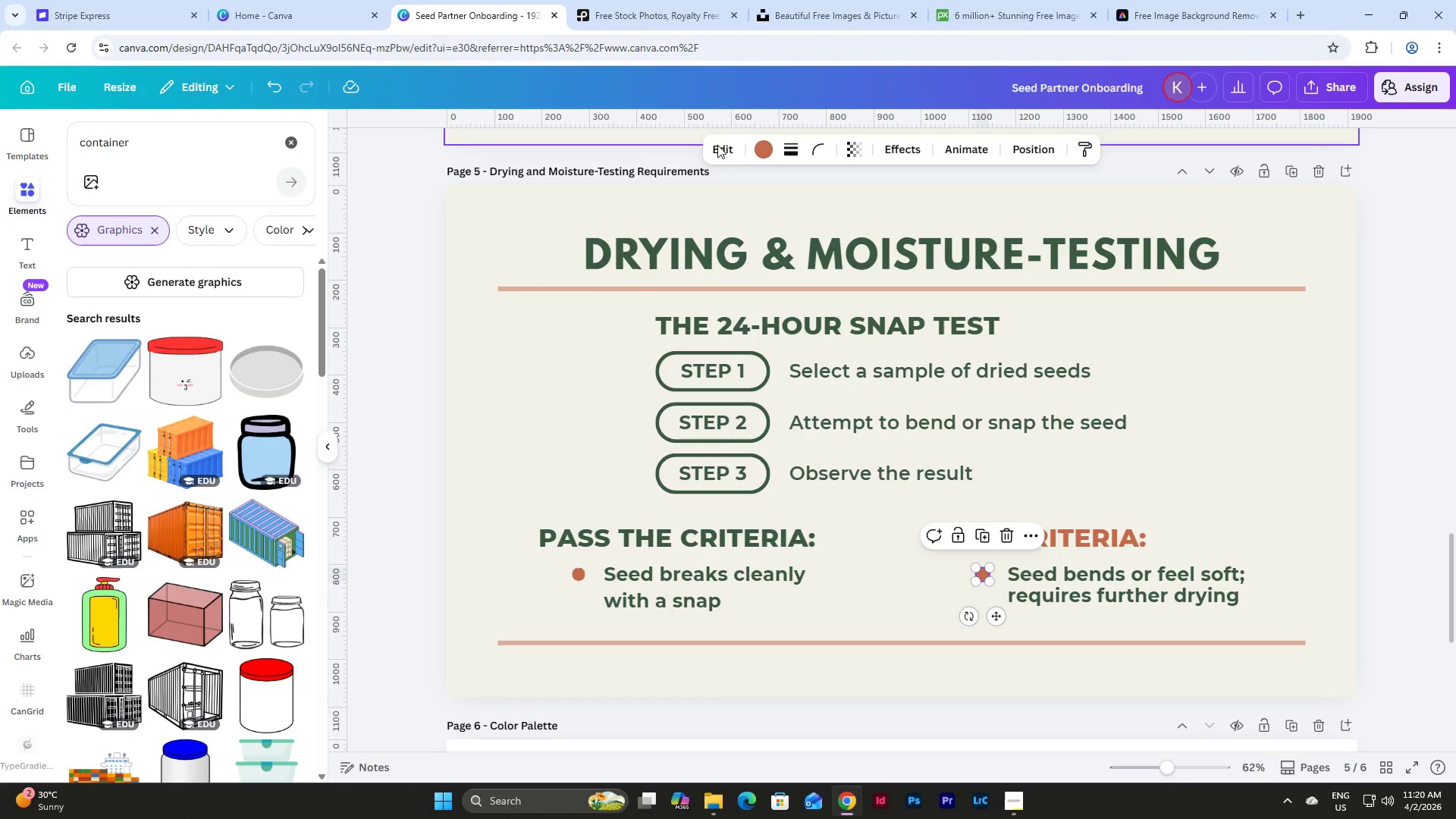 
left_click([762, 146])
 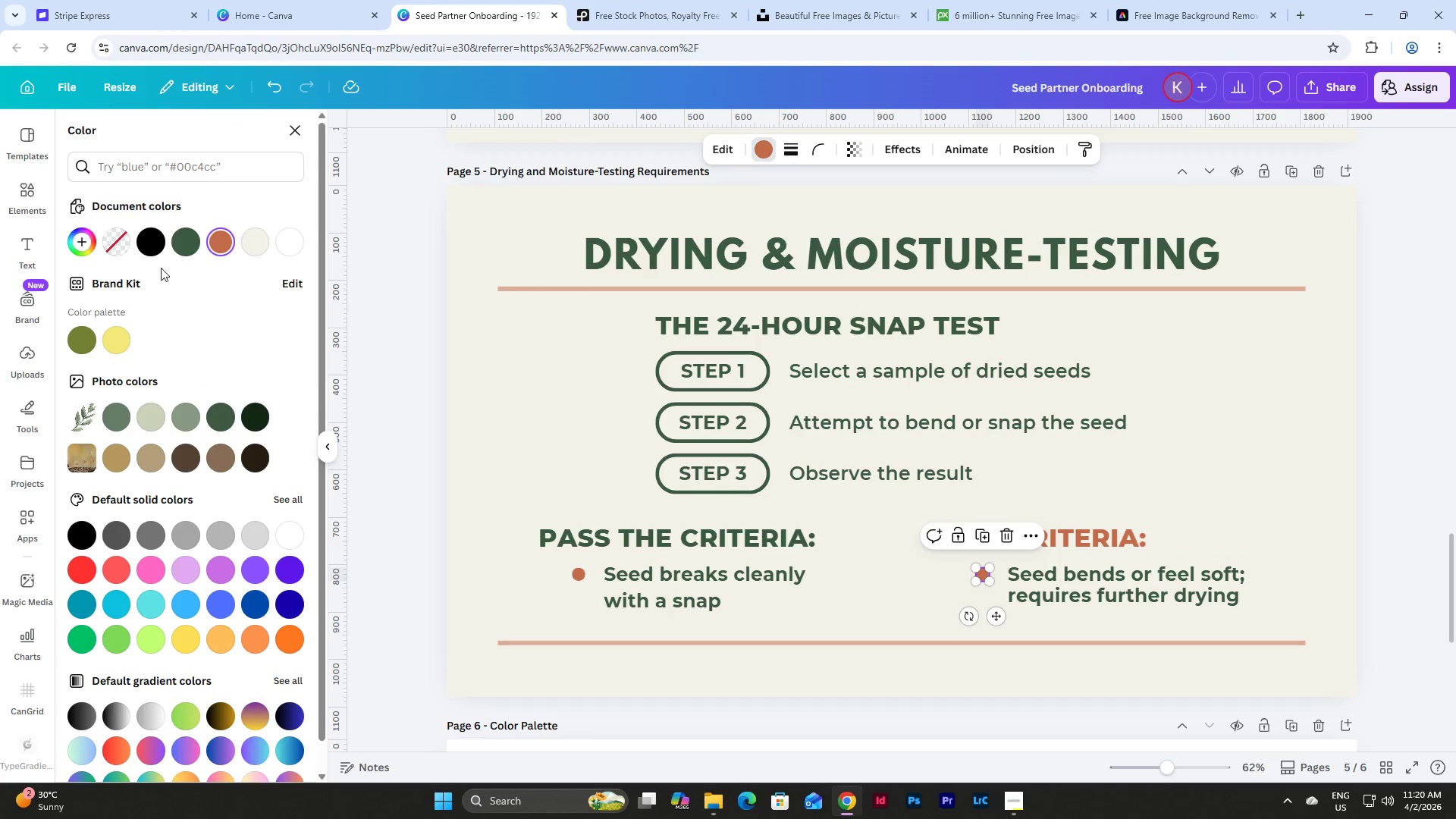 
left_click([184, 245])
 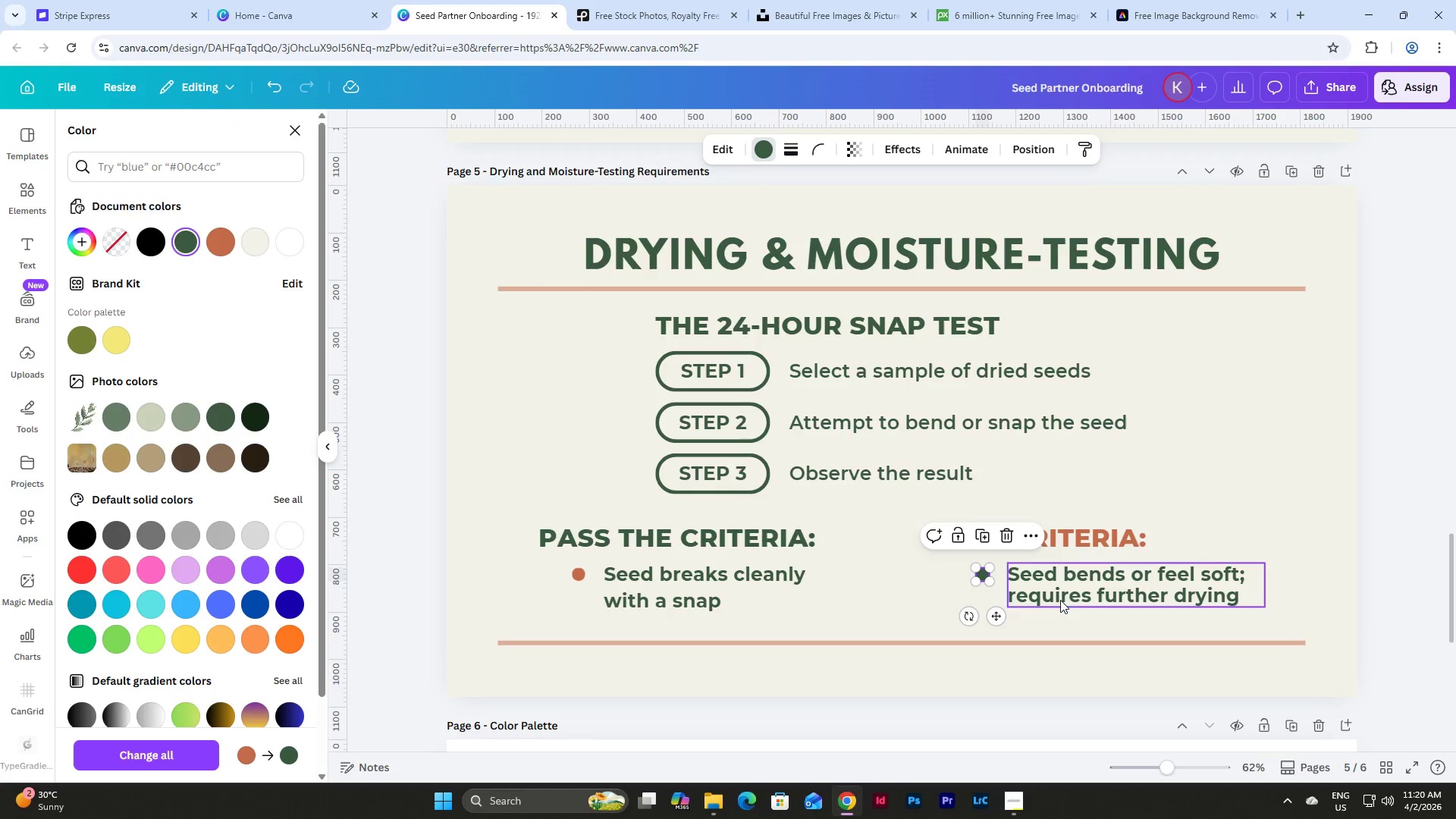 
left_click([1072, 591])
 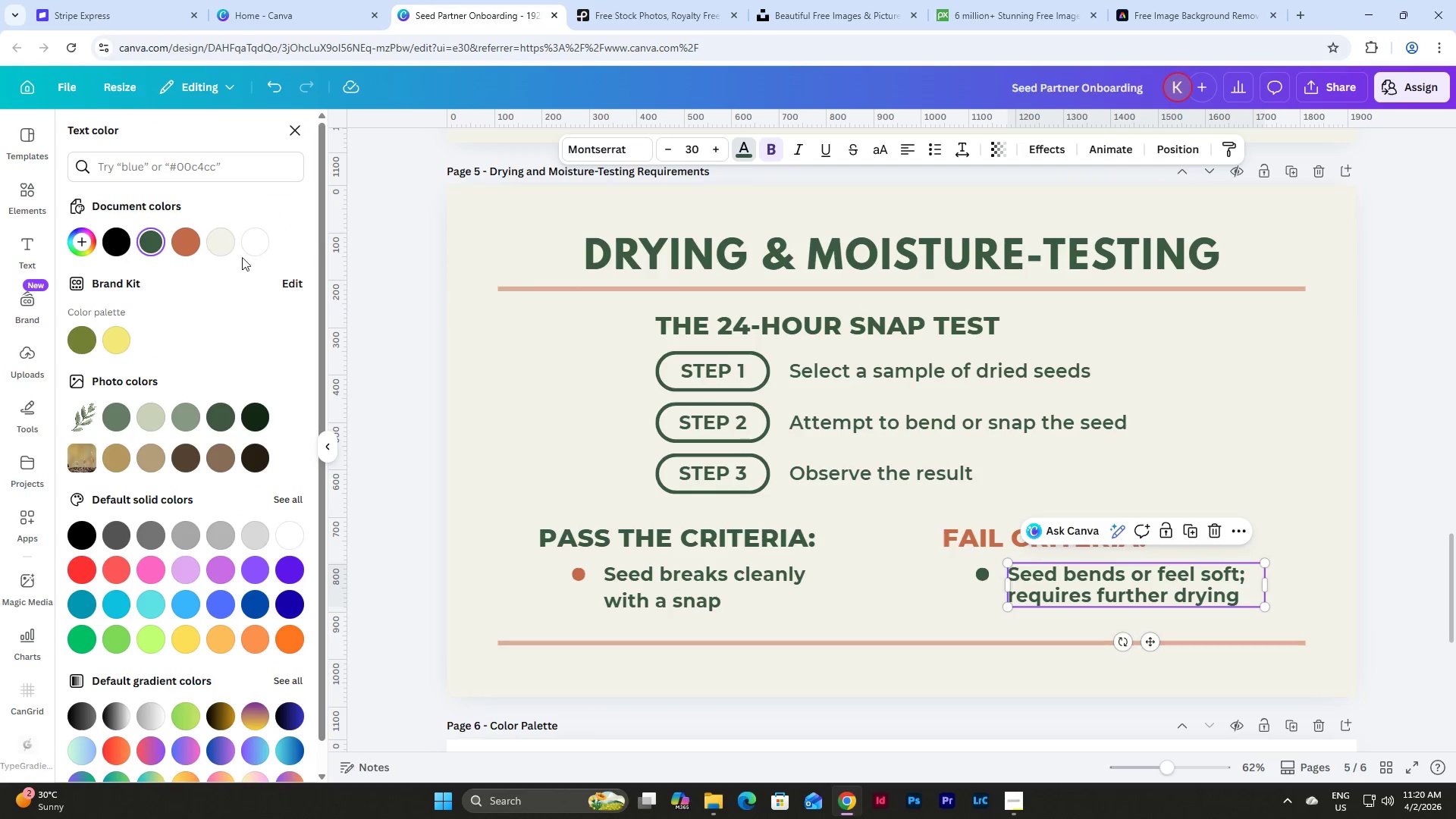 
left_click([194, 240])
 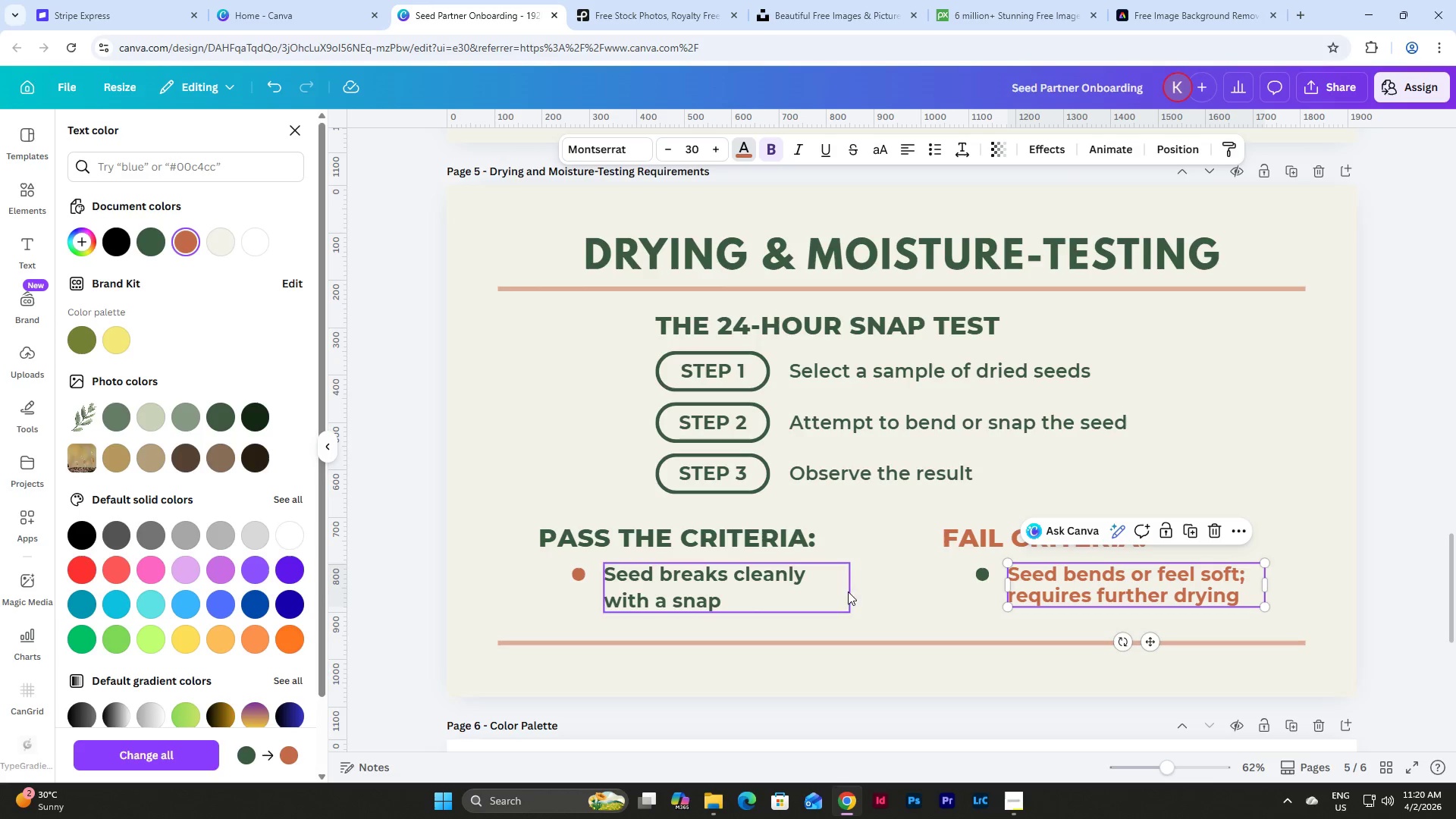 
left_click([888, 587])
 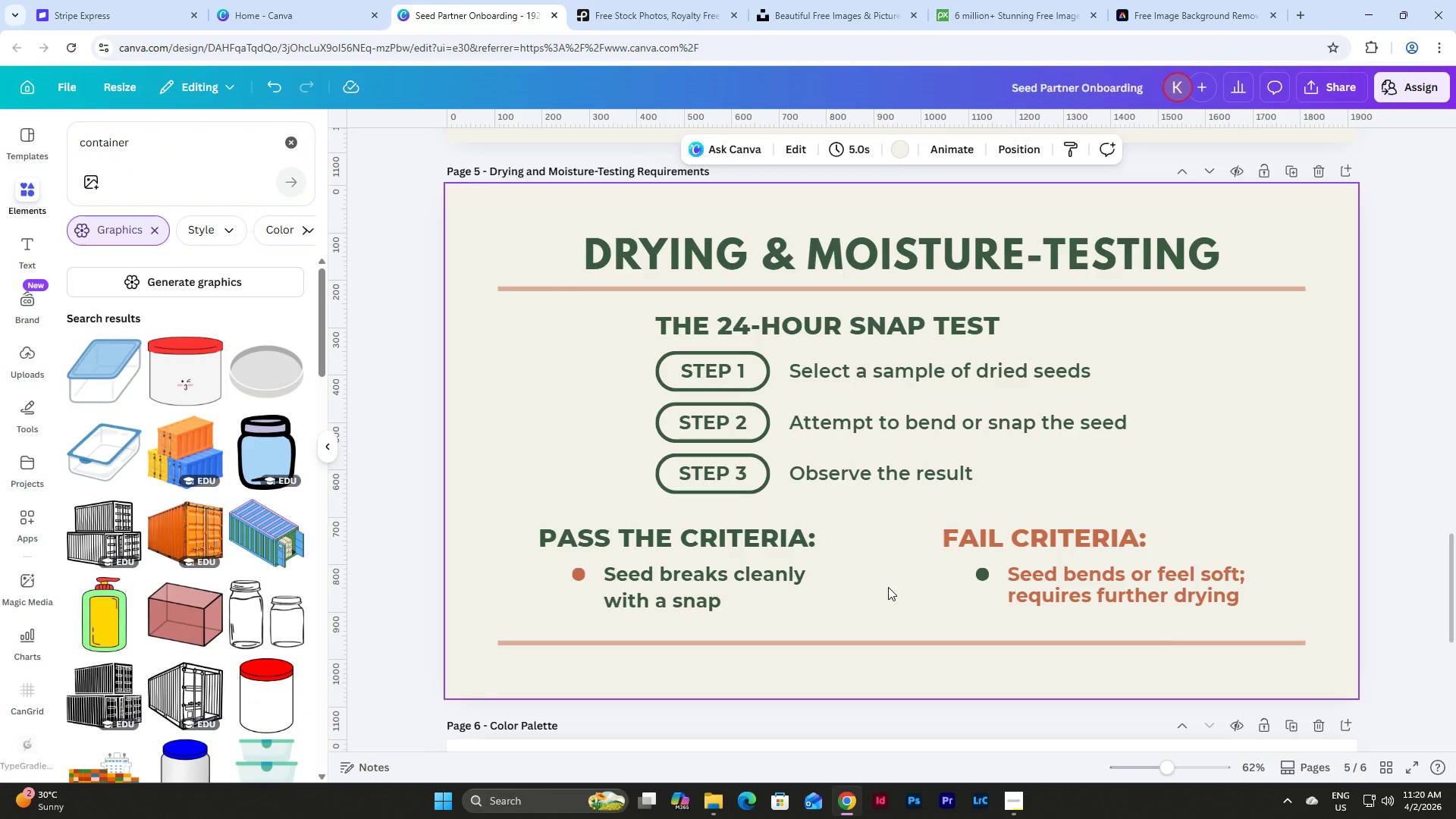 
scroll: coordinate [888, 587], scroll_direction: up, amount: 1.0
 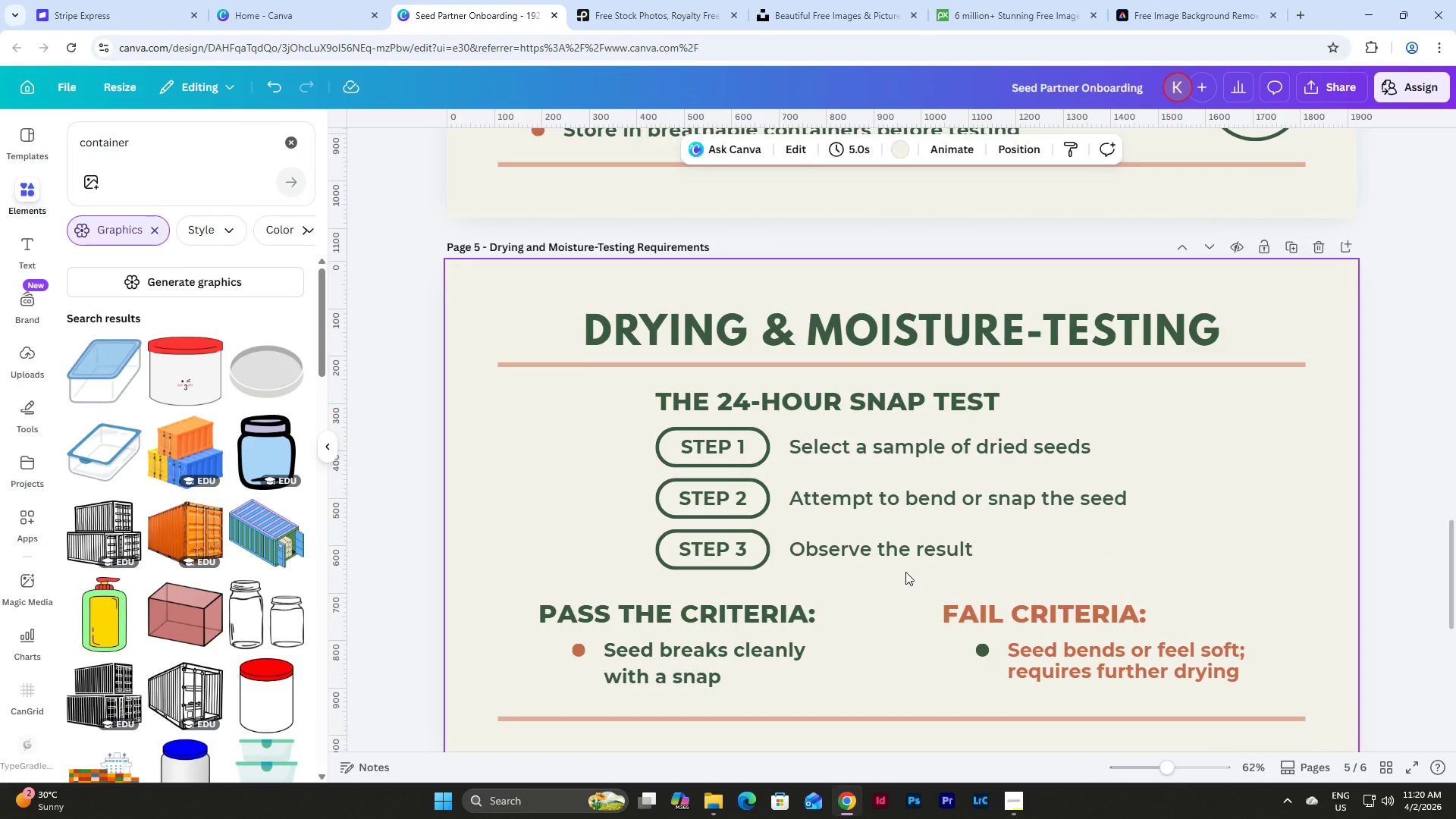 
scroll: coordinate [910, 559], scroll_direction: down, amount: 2.0
 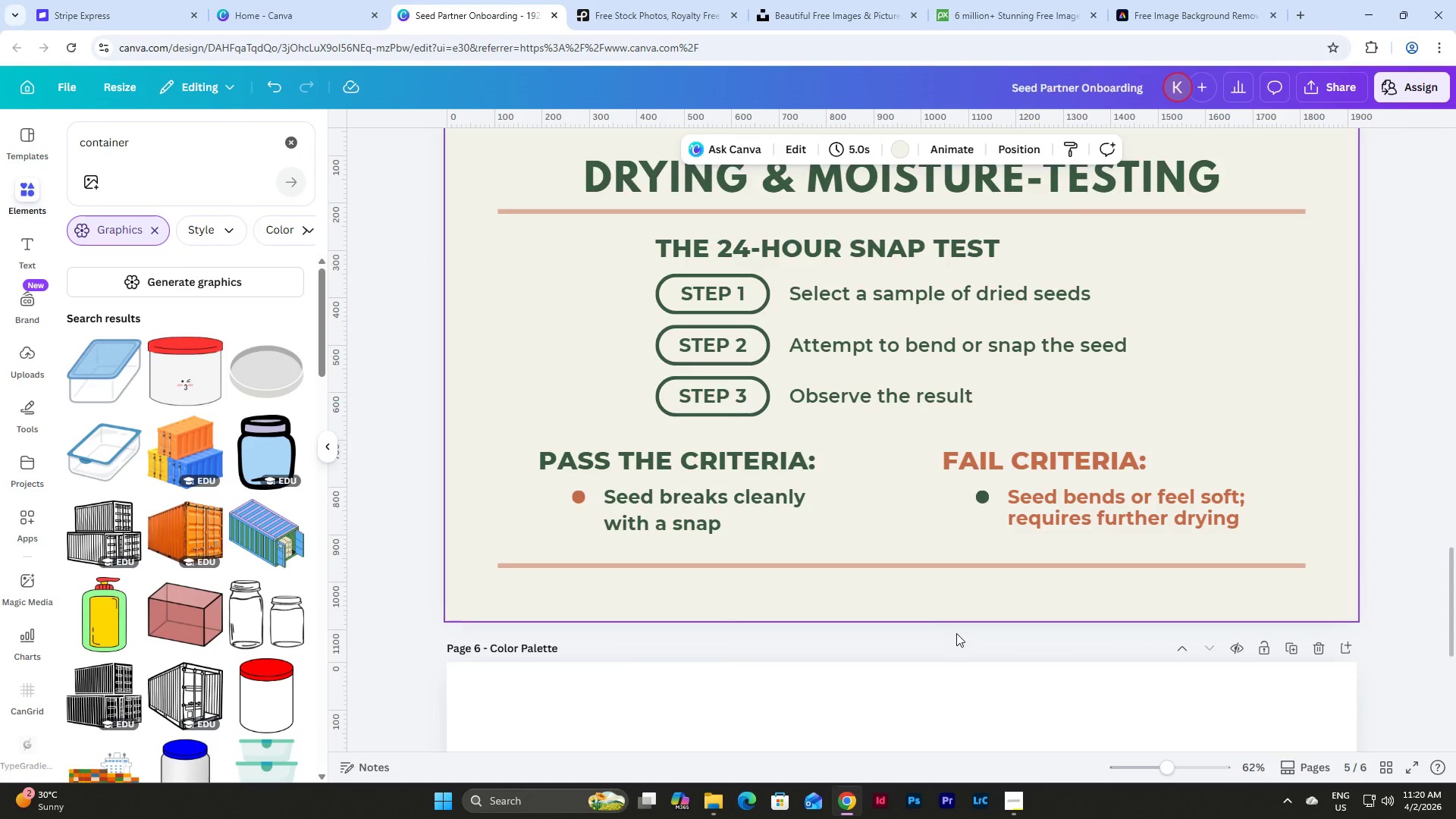 
scroll: coordinate [1272, 676], scroll_direction: up, amount: 2.0
 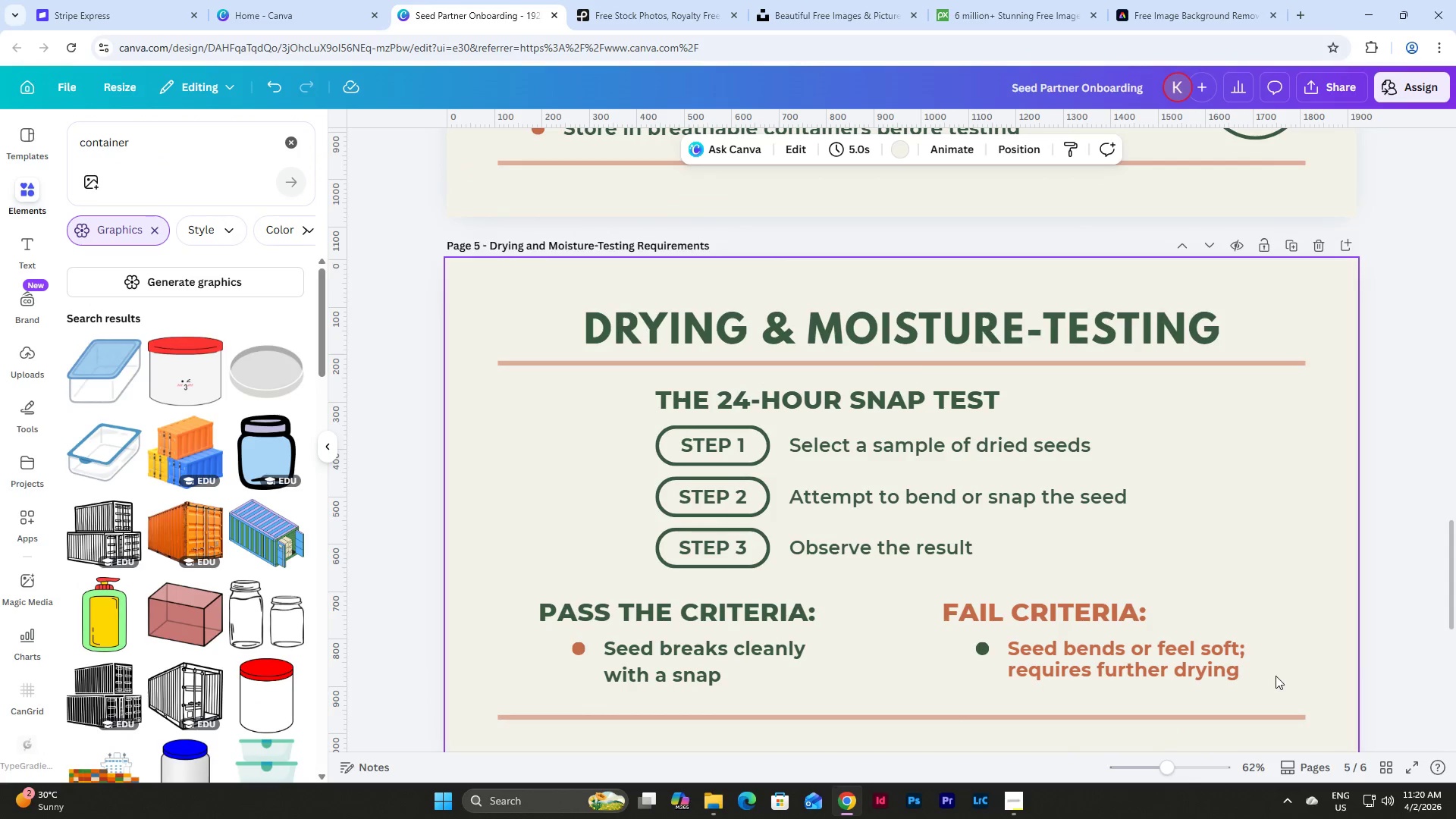 
scroll: coordinate [1278, 675], scroll_direction: down, amount: 1.0
 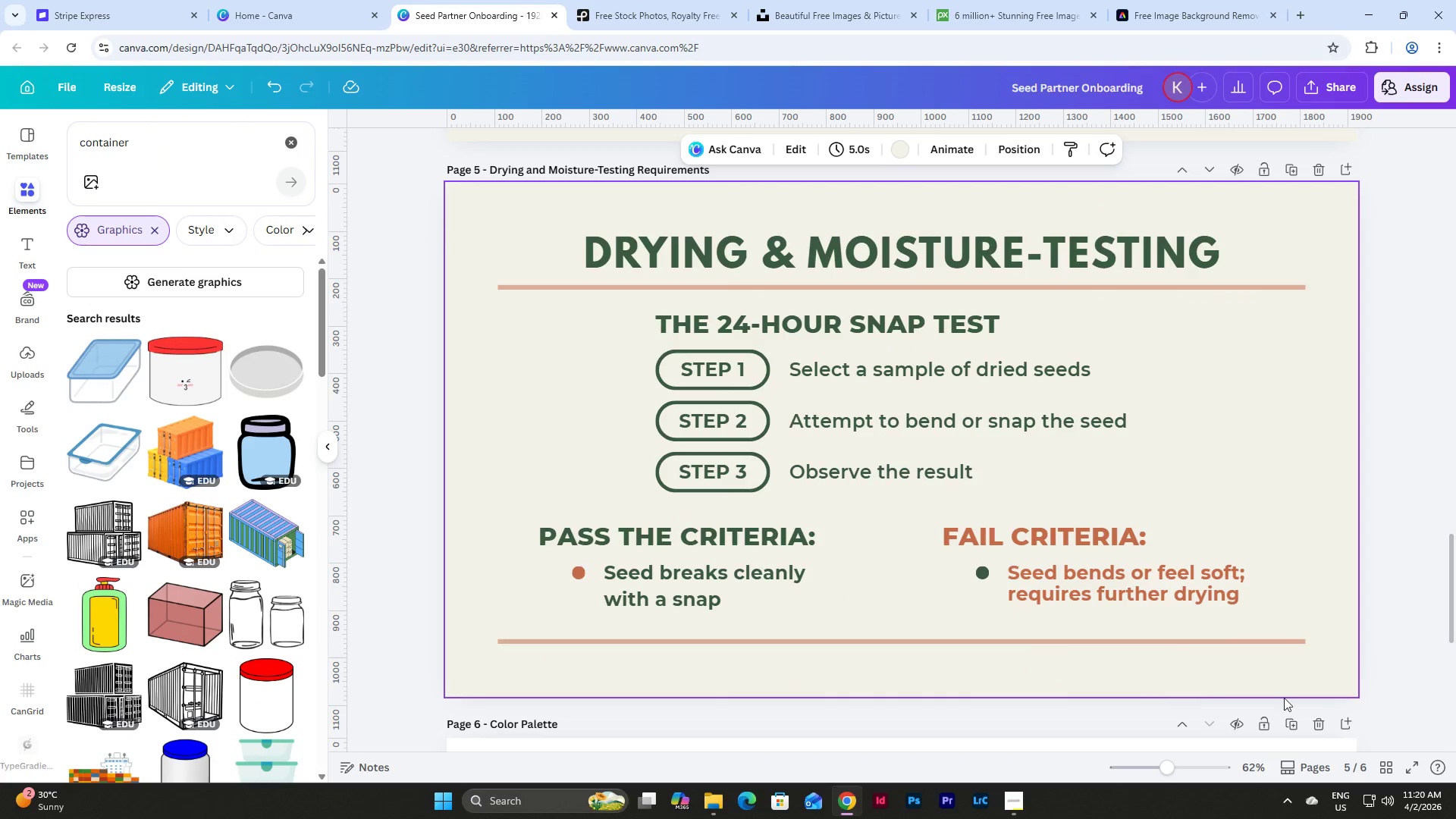 
left_click([1385, 768])
 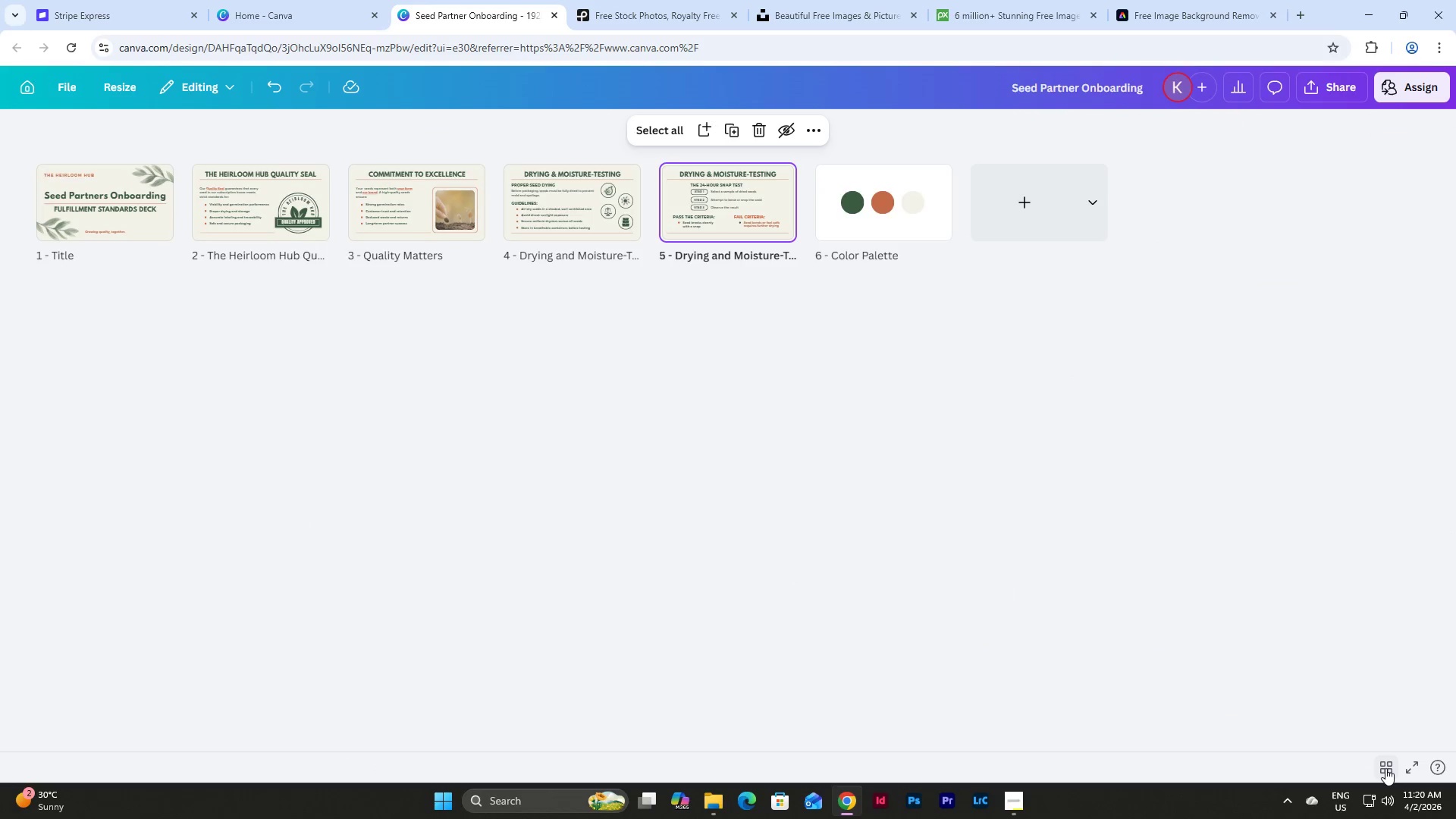 
left_click([1385, 768])
 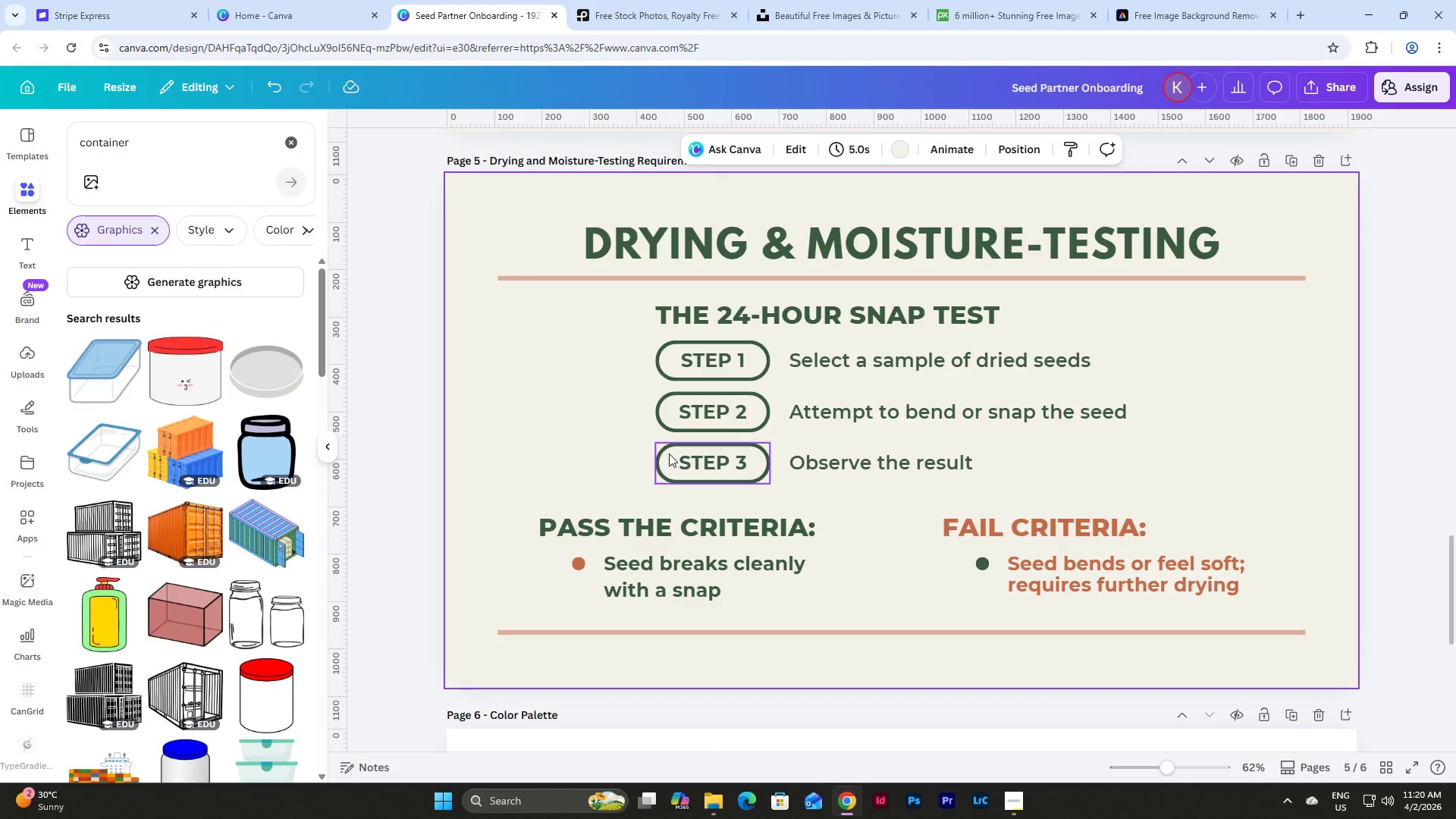 
left_click([669, 453])
 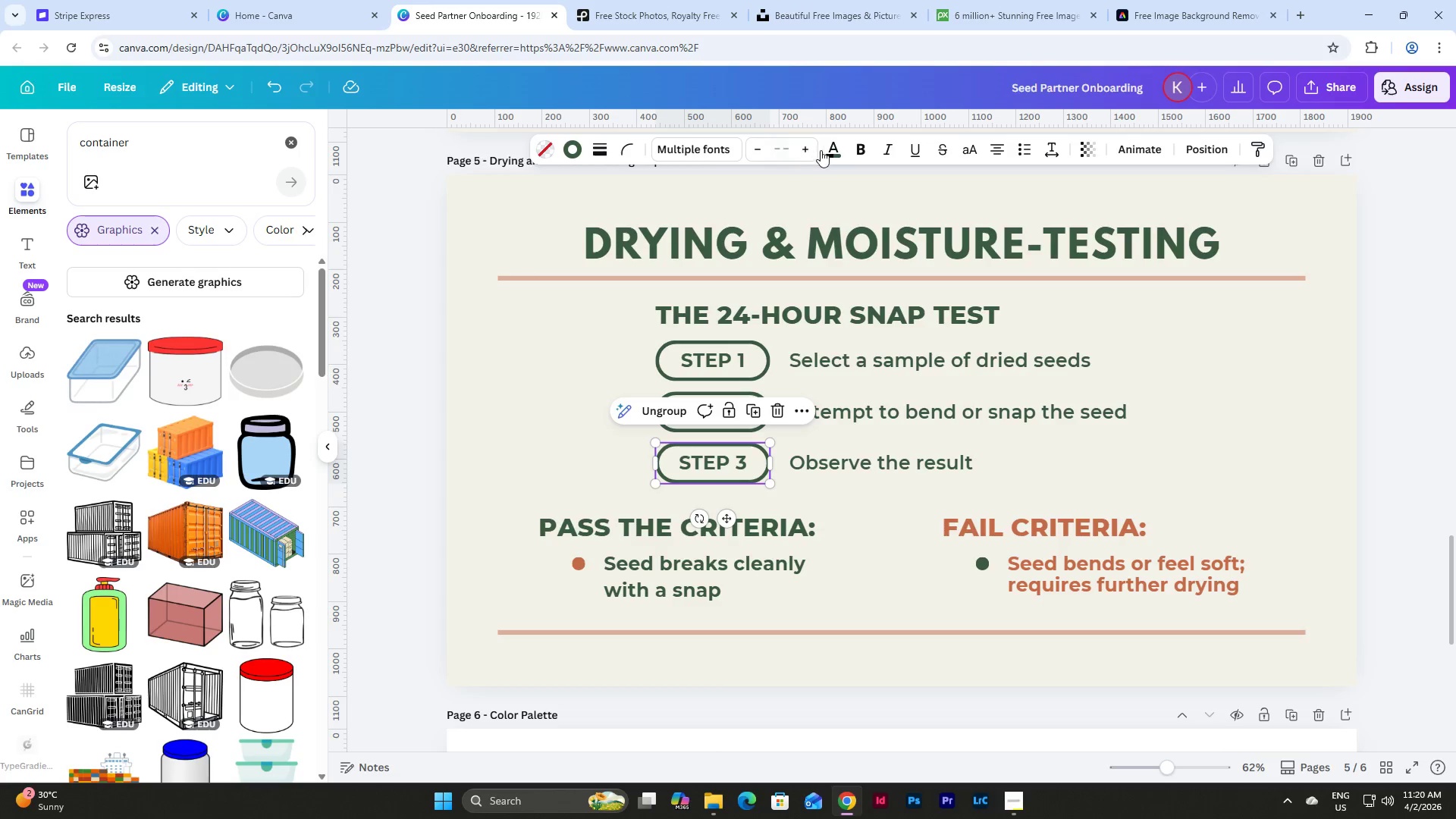 
left_click([834, 155])
 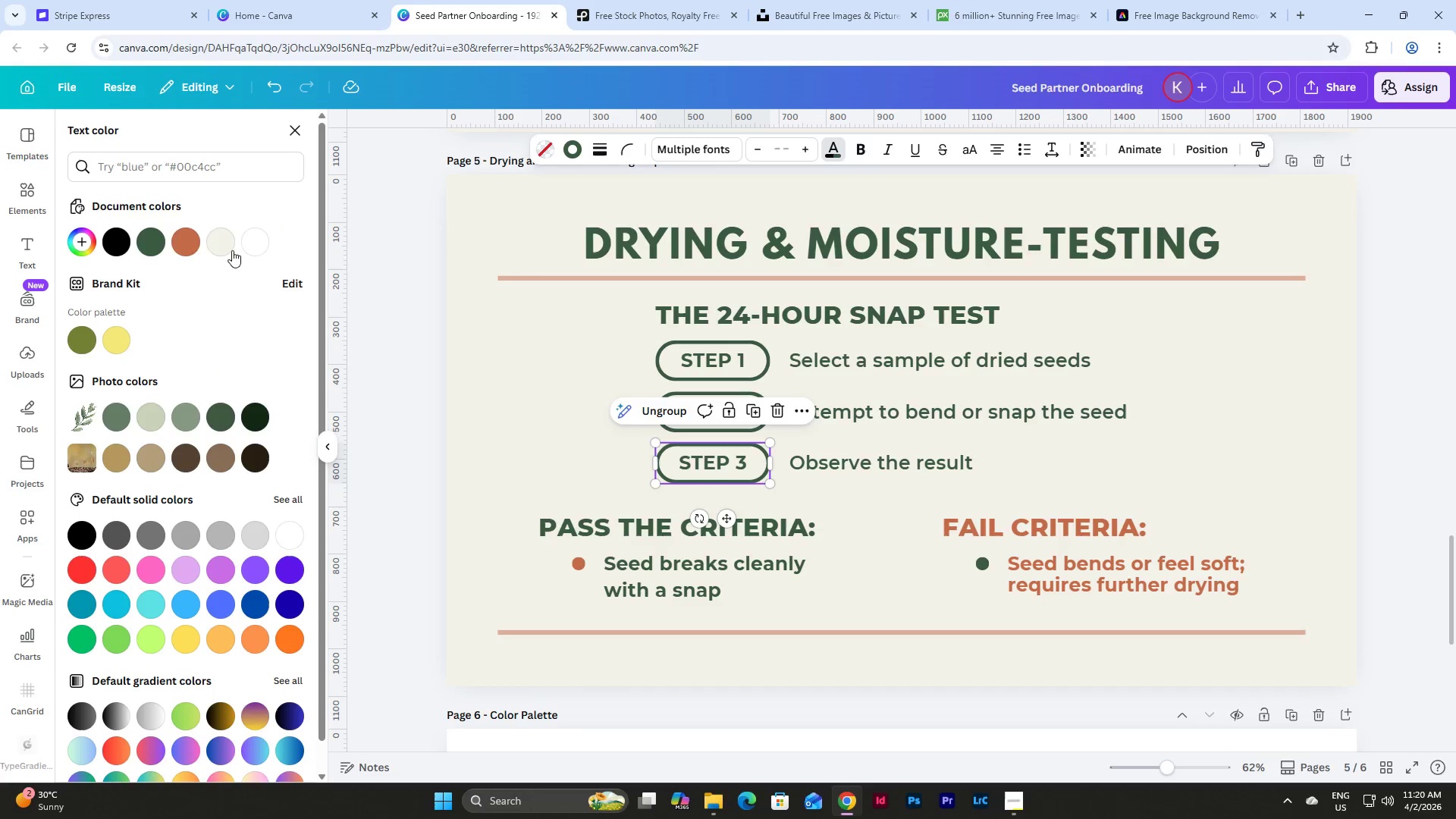 
left_click([187, 237])
 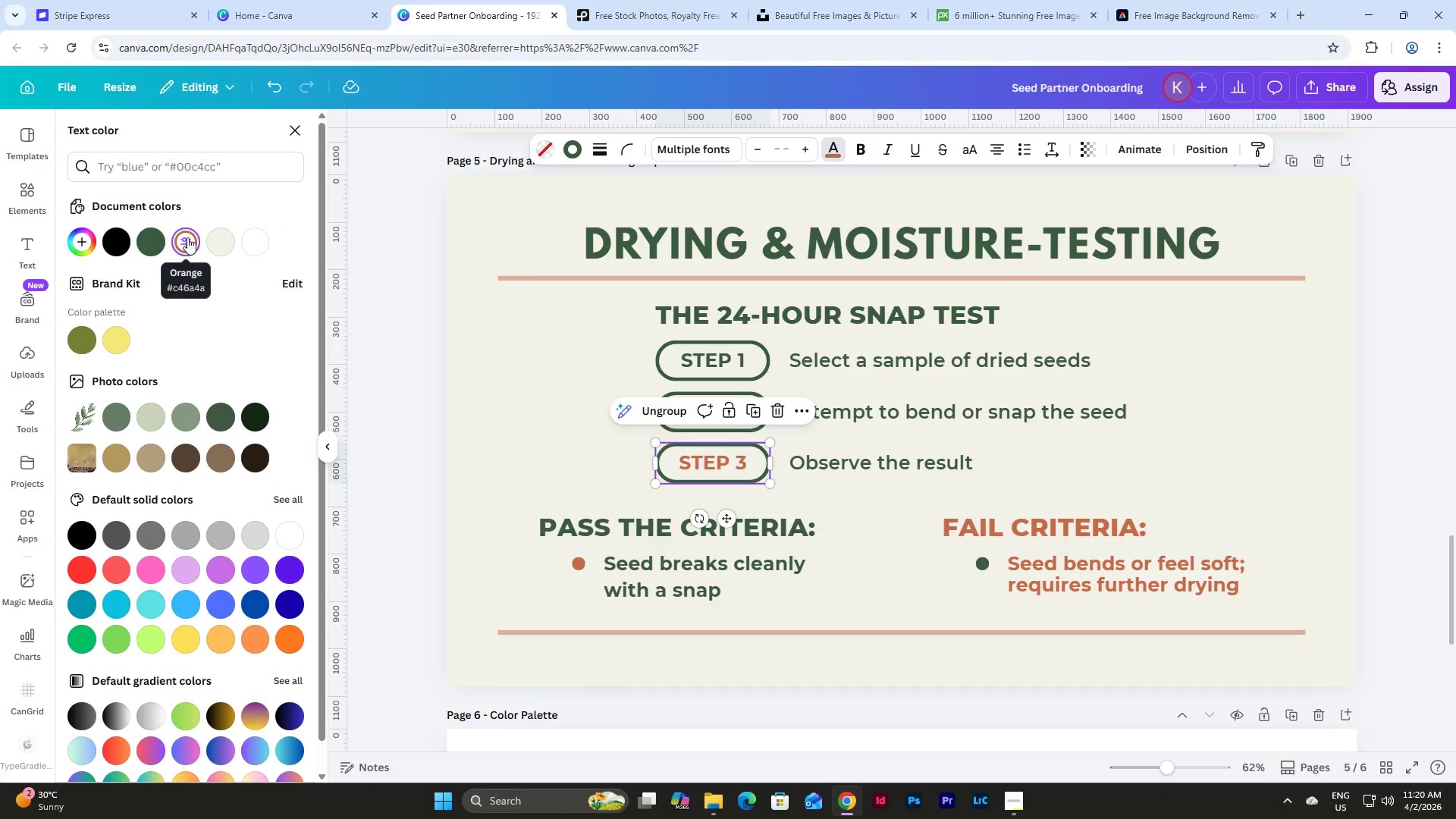 
key(Control+Z)
 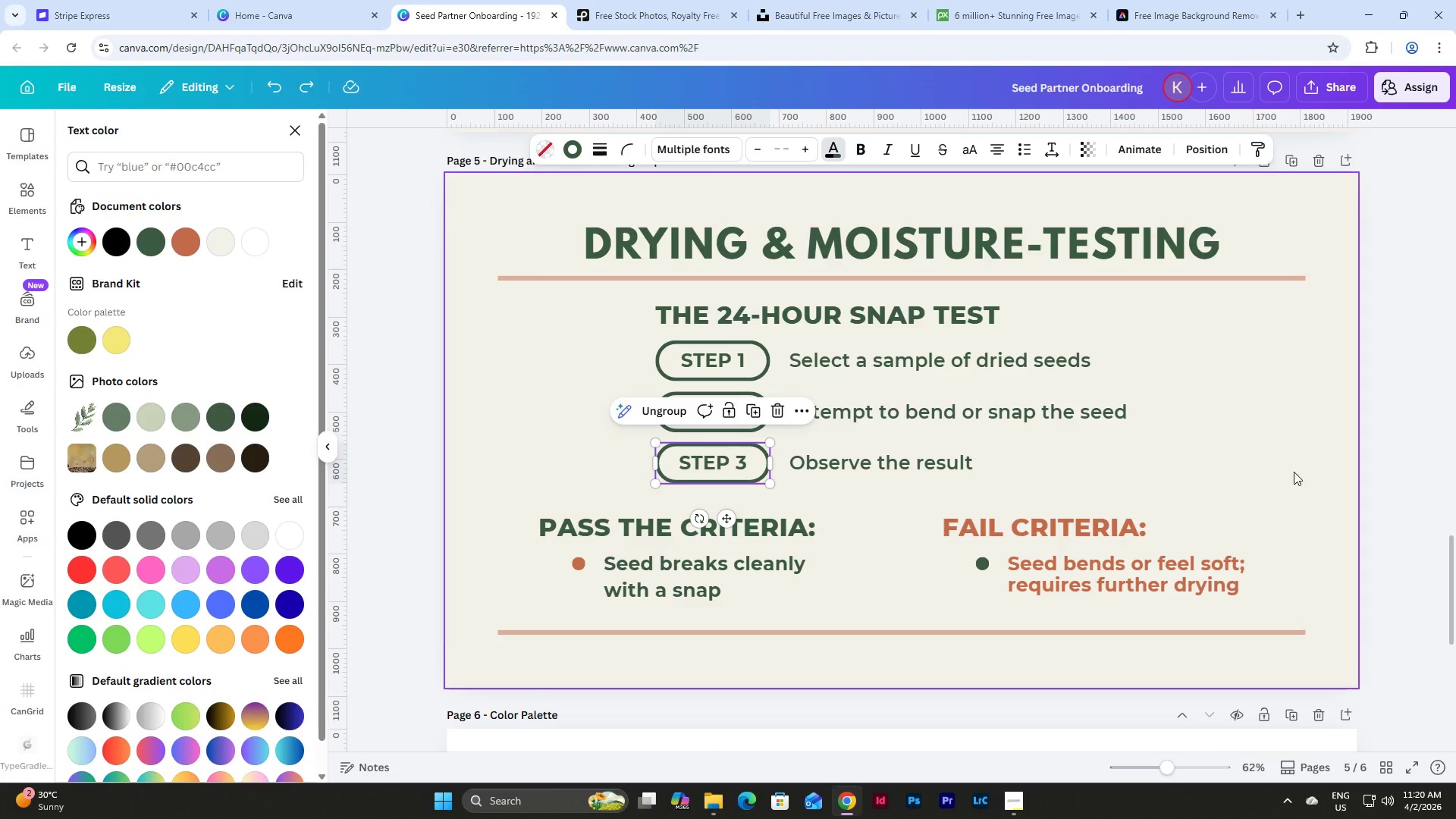 
left_click([1300, 438])
 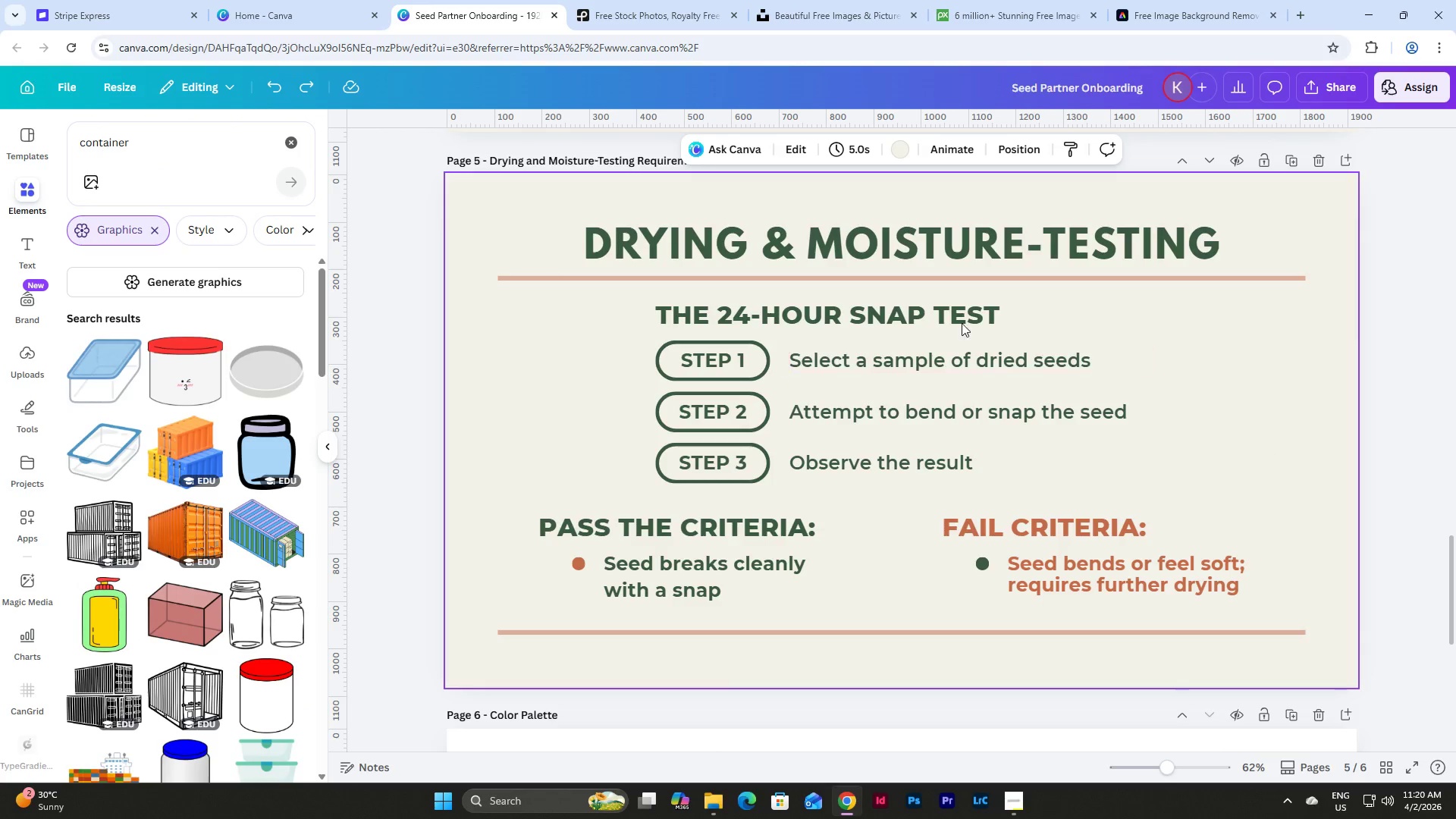 
left_click([897, 305])
 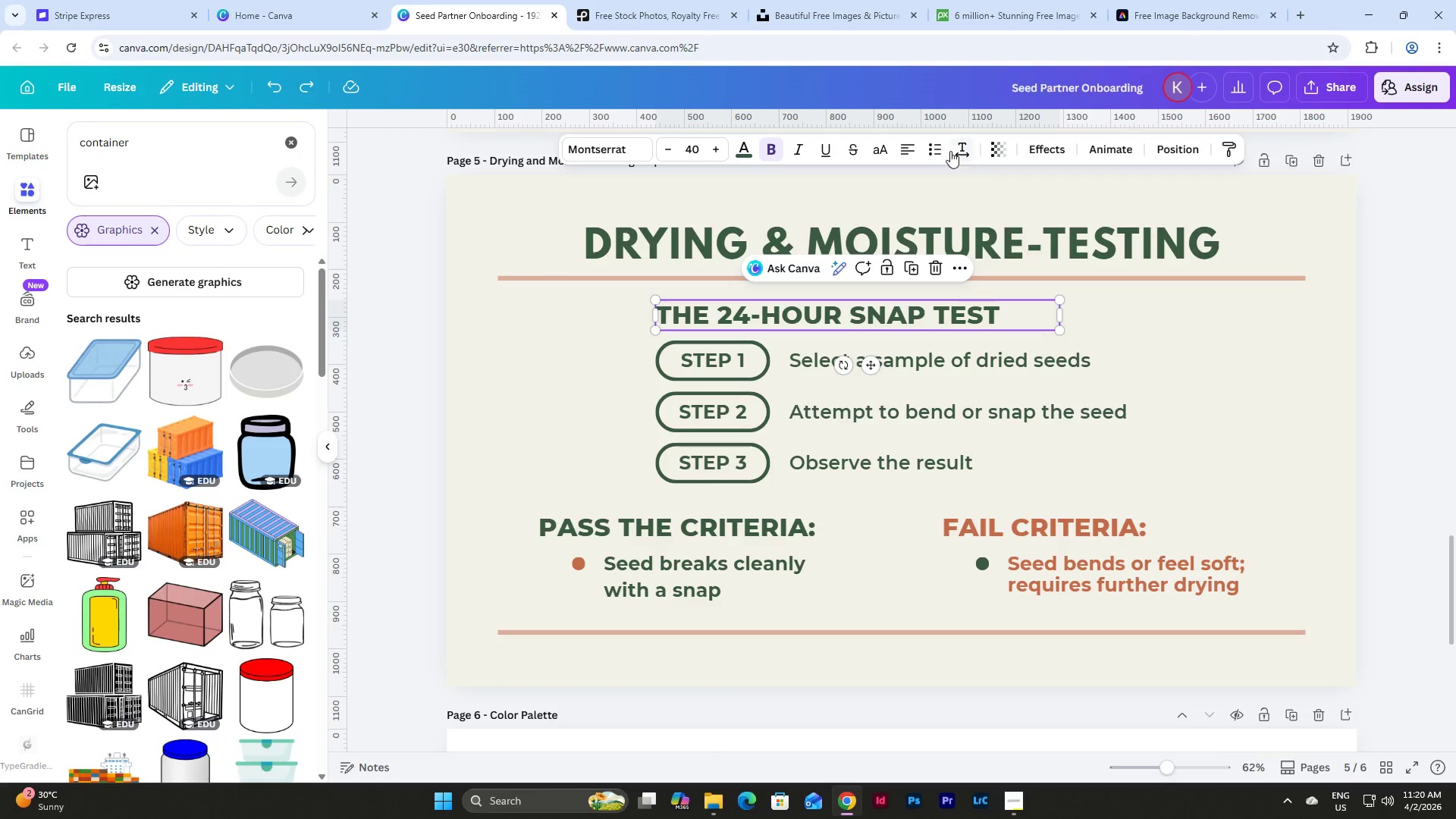 
left_click([907, 146])
 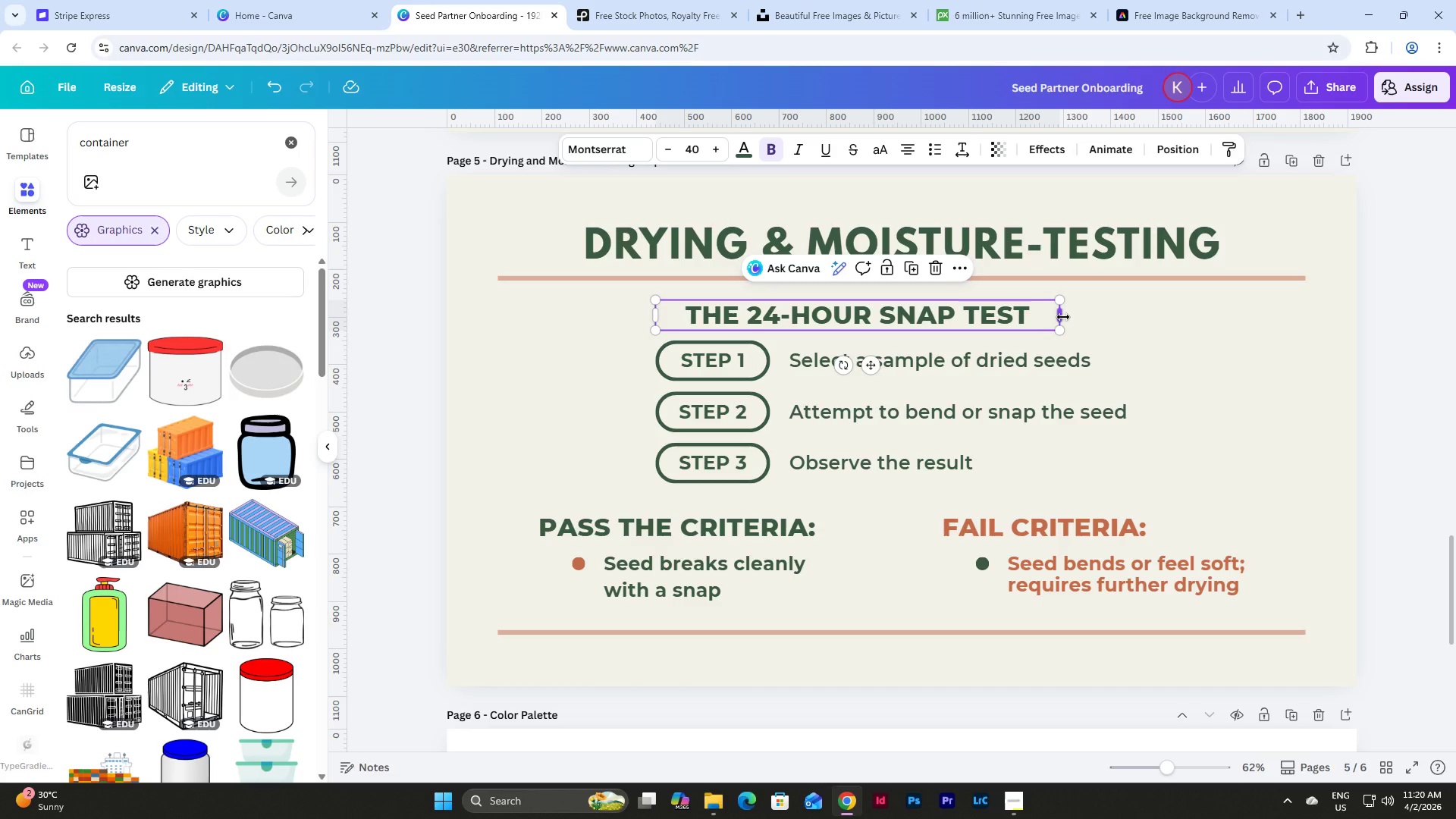 
left_click_drag(start_coordinate=[1063, 317], to_coordinate=[1138, 327])
 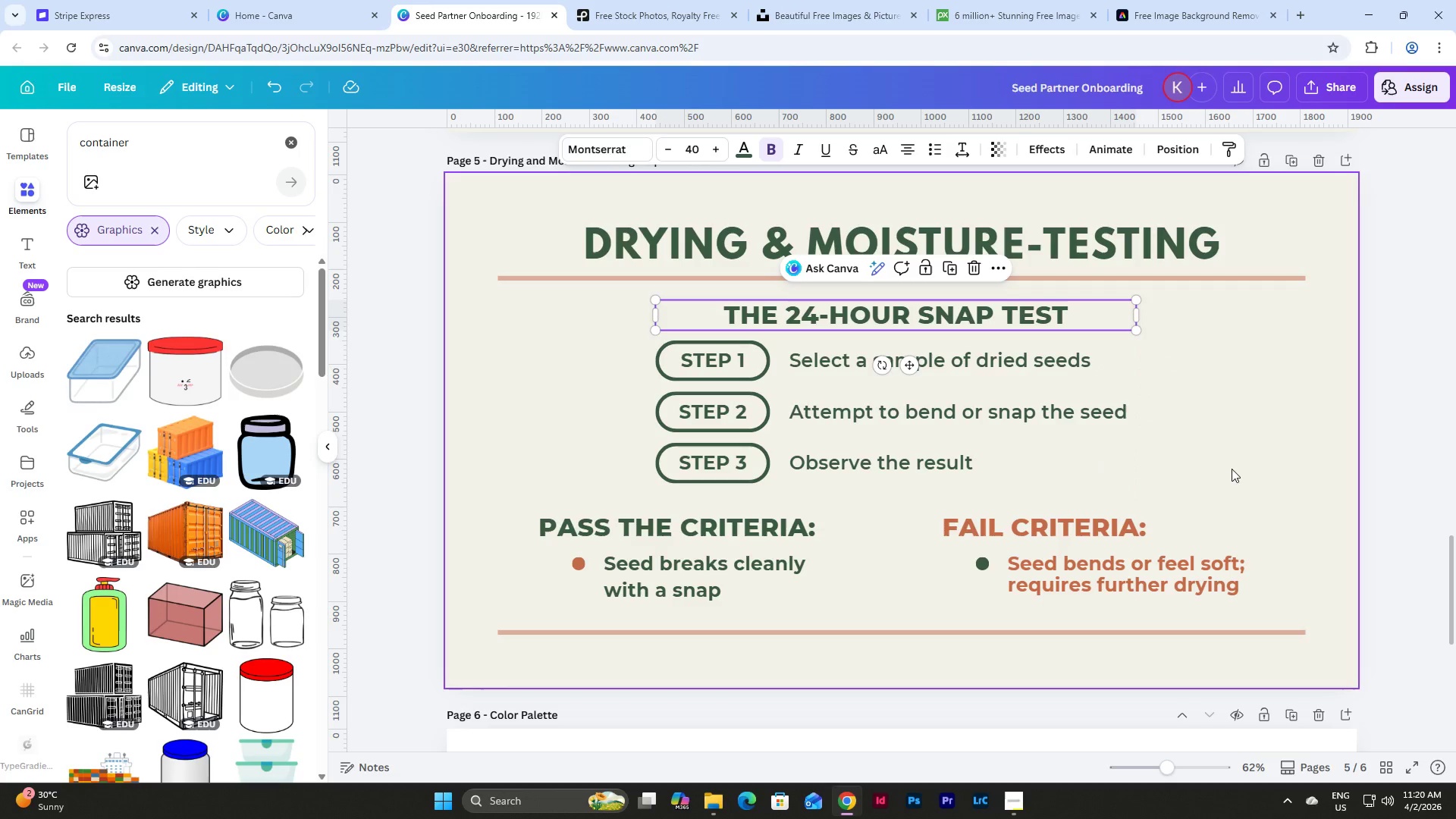 
left_click([1232, 469])
 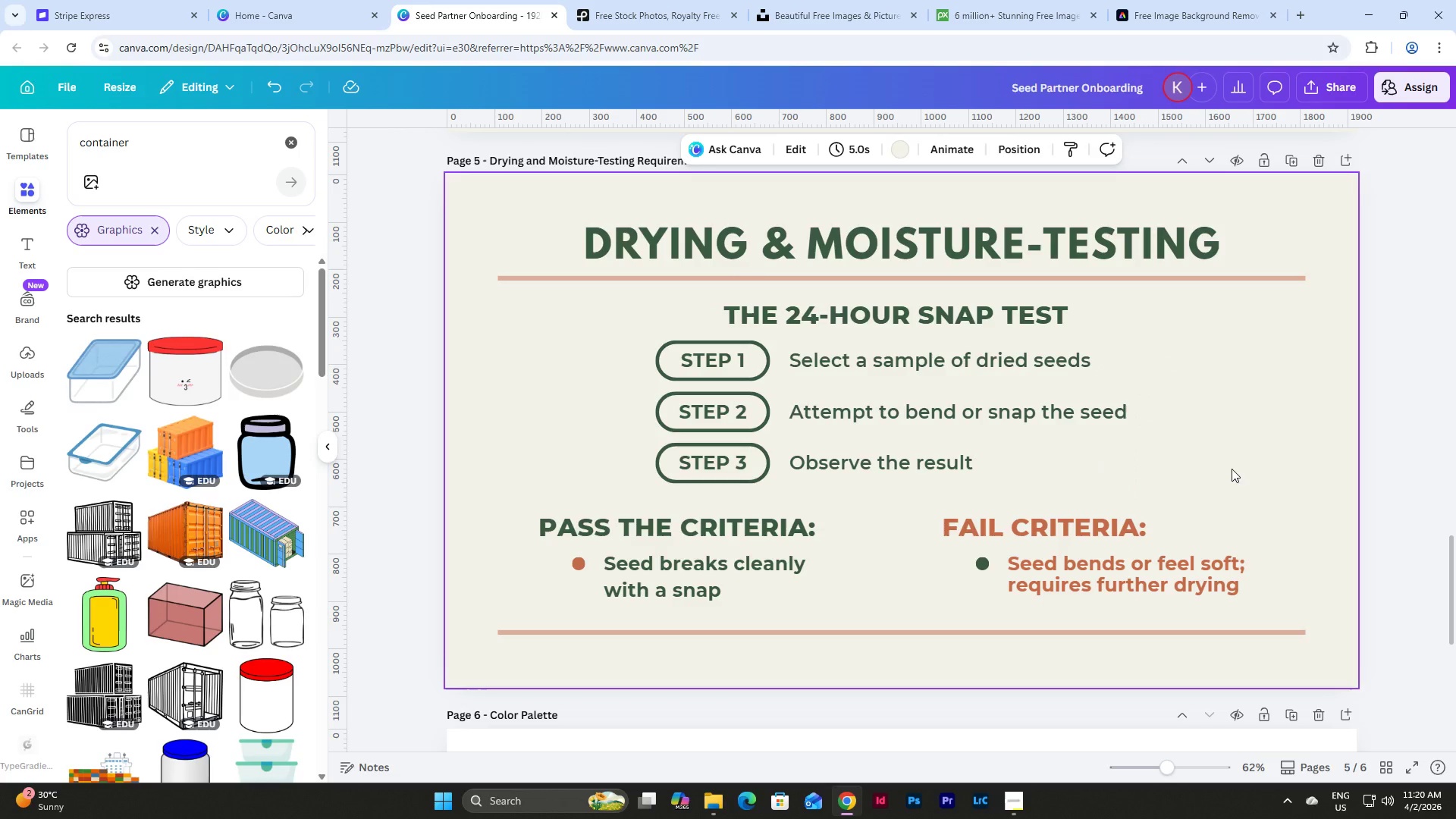 
scroll: coordinate [1244, 416], scroll_direction: up, amount: 23.0
 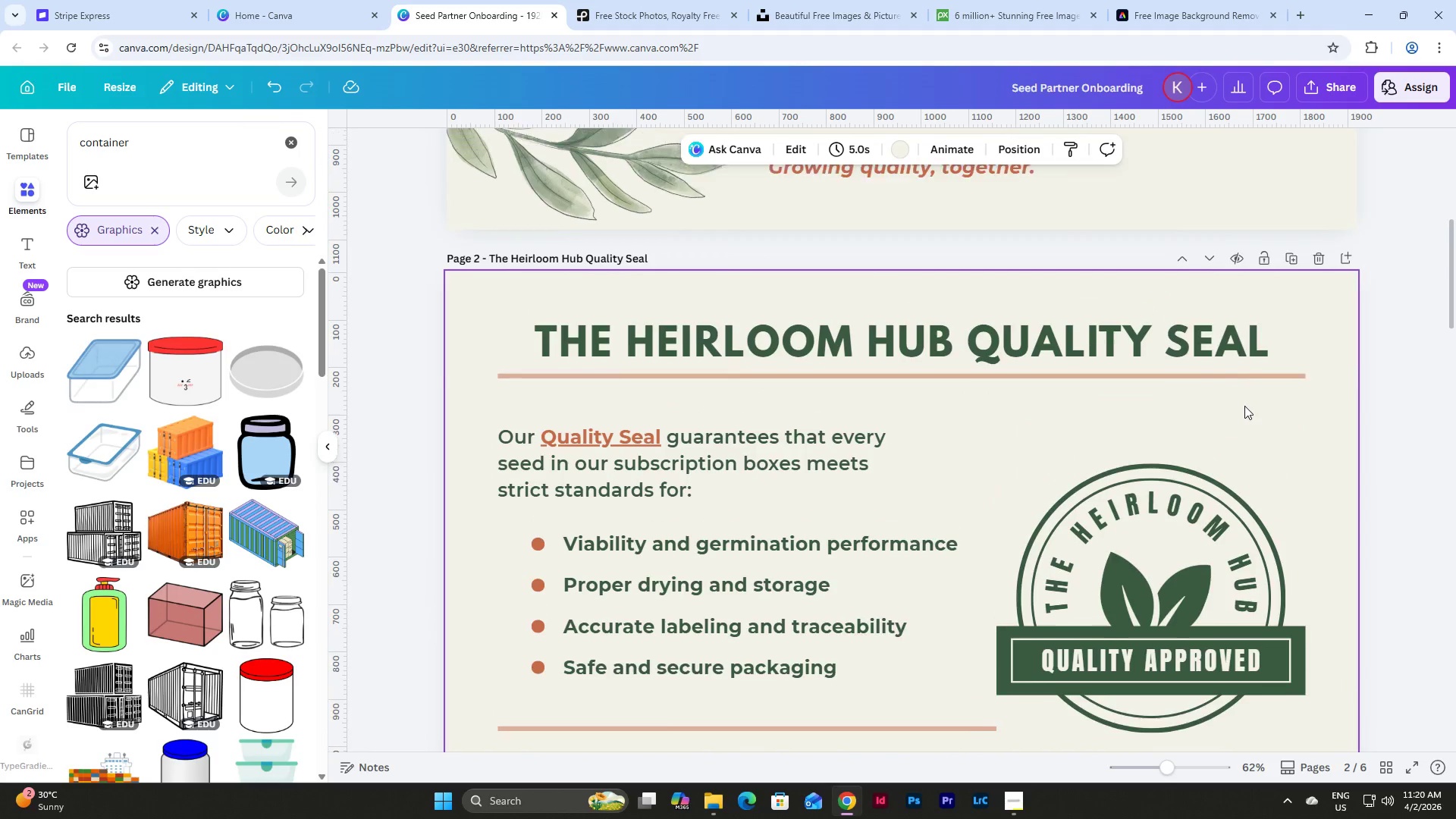 
scroll: coordinate [1232, 525], scroll_direction: down, amount: 25.0
 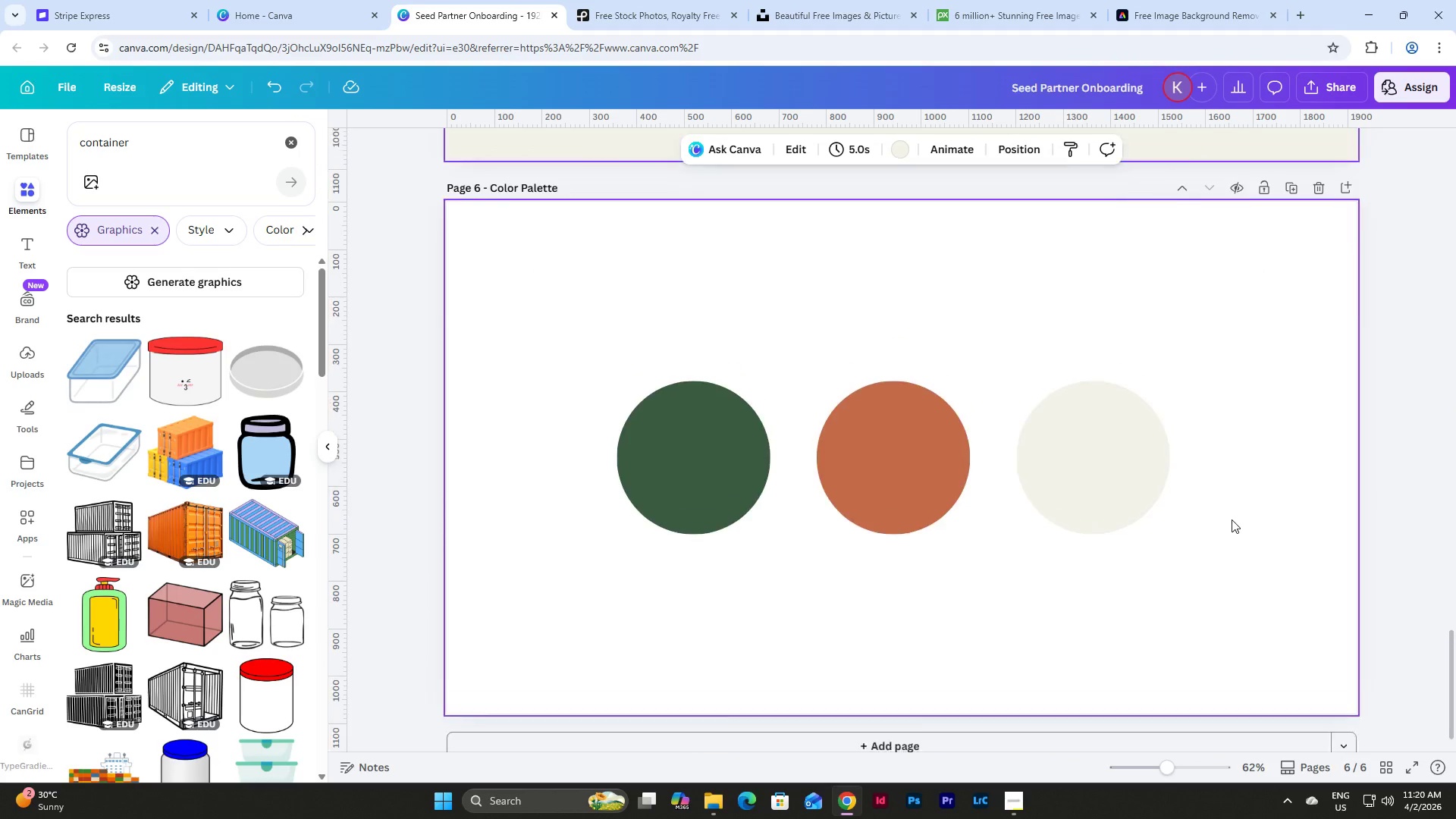 
scroll: coordinate [1232, 519], scroll_direction: up, amount: 25.0
 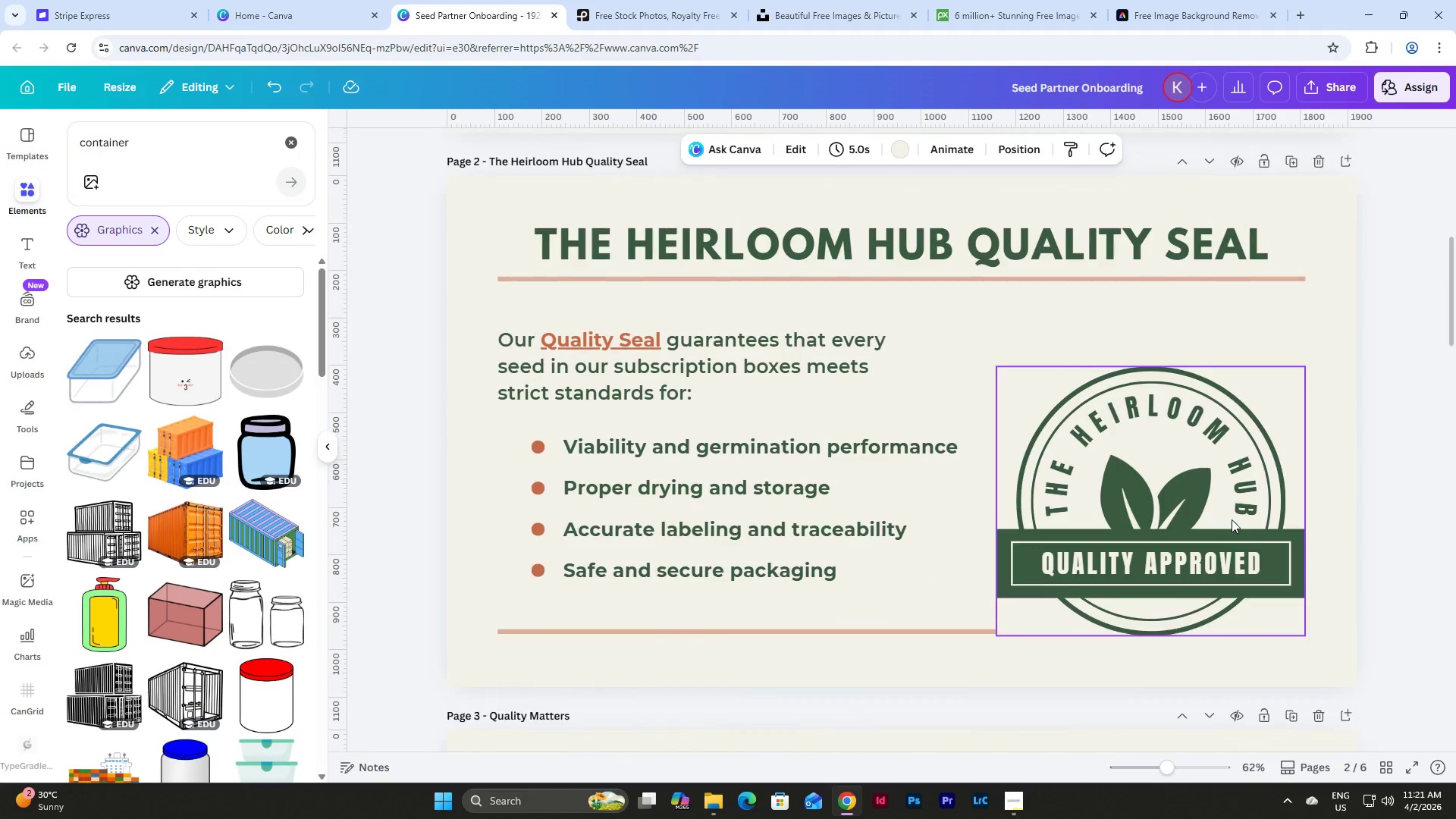 
scroll: coordinate [1232, 519], scroll_direction: down, amount: 2.0
 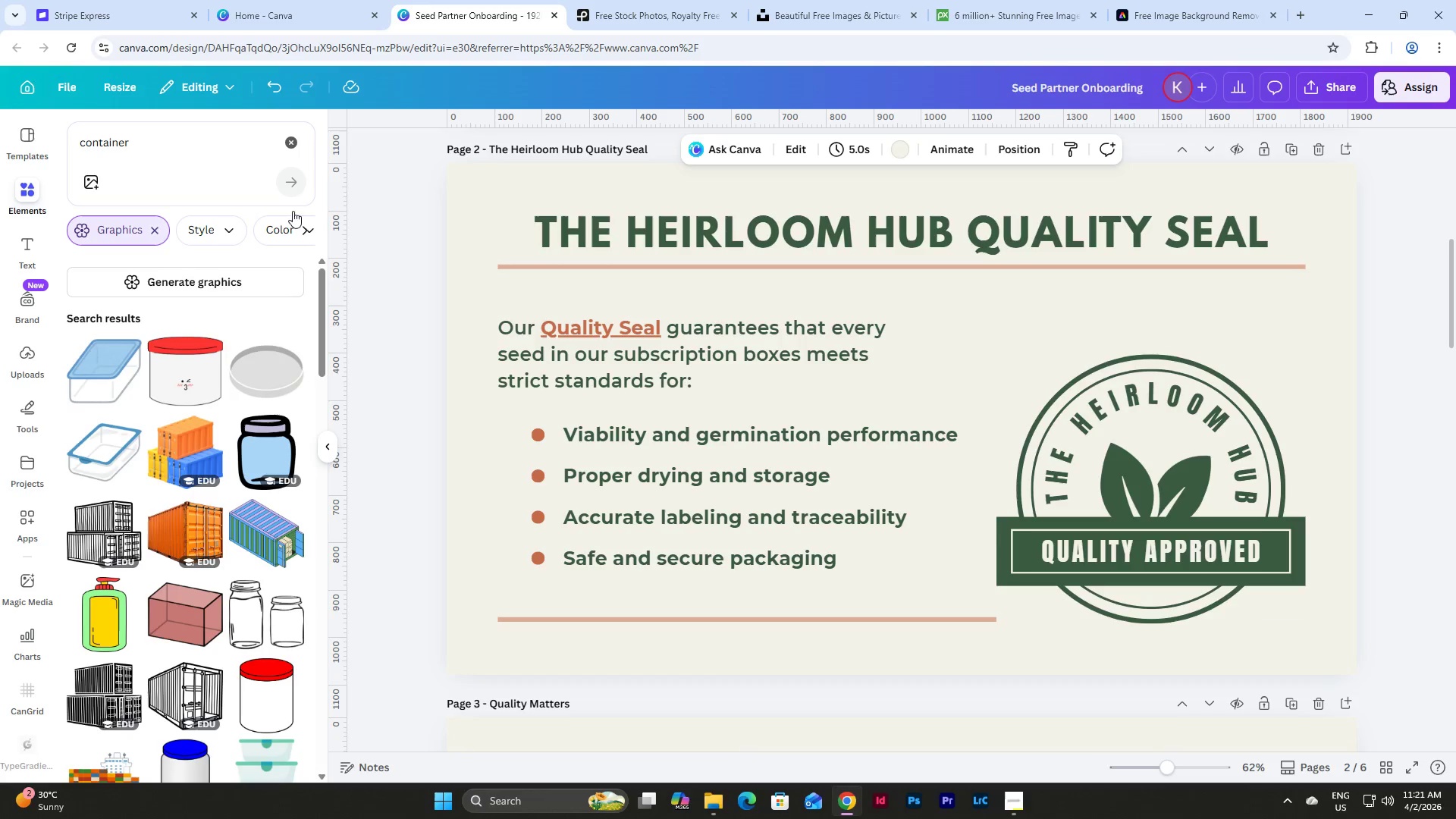 
left_click_drag(start_coordinate=[231, 155], to_coordinate=[14, 151])
 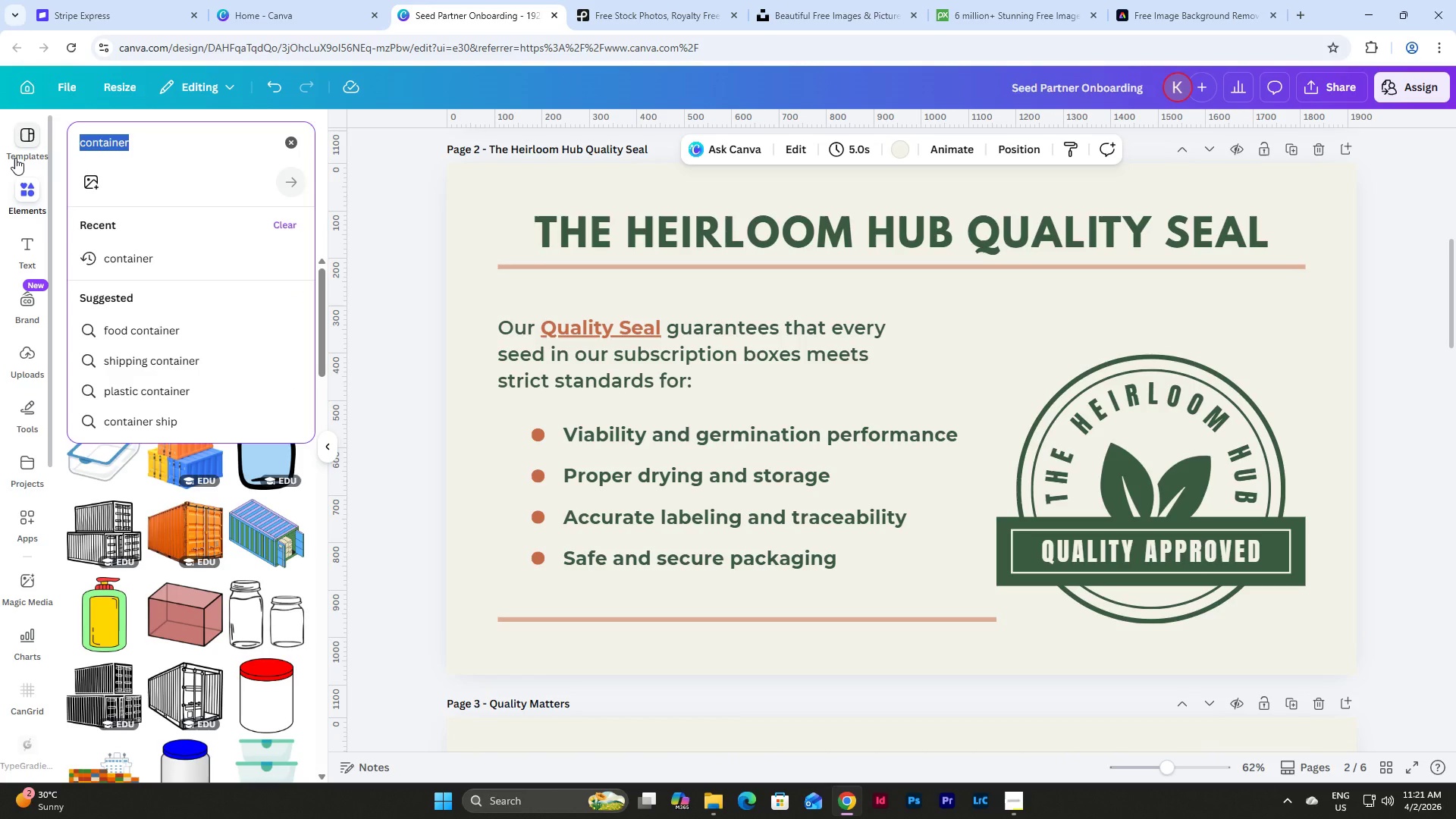 
type(leaves)
 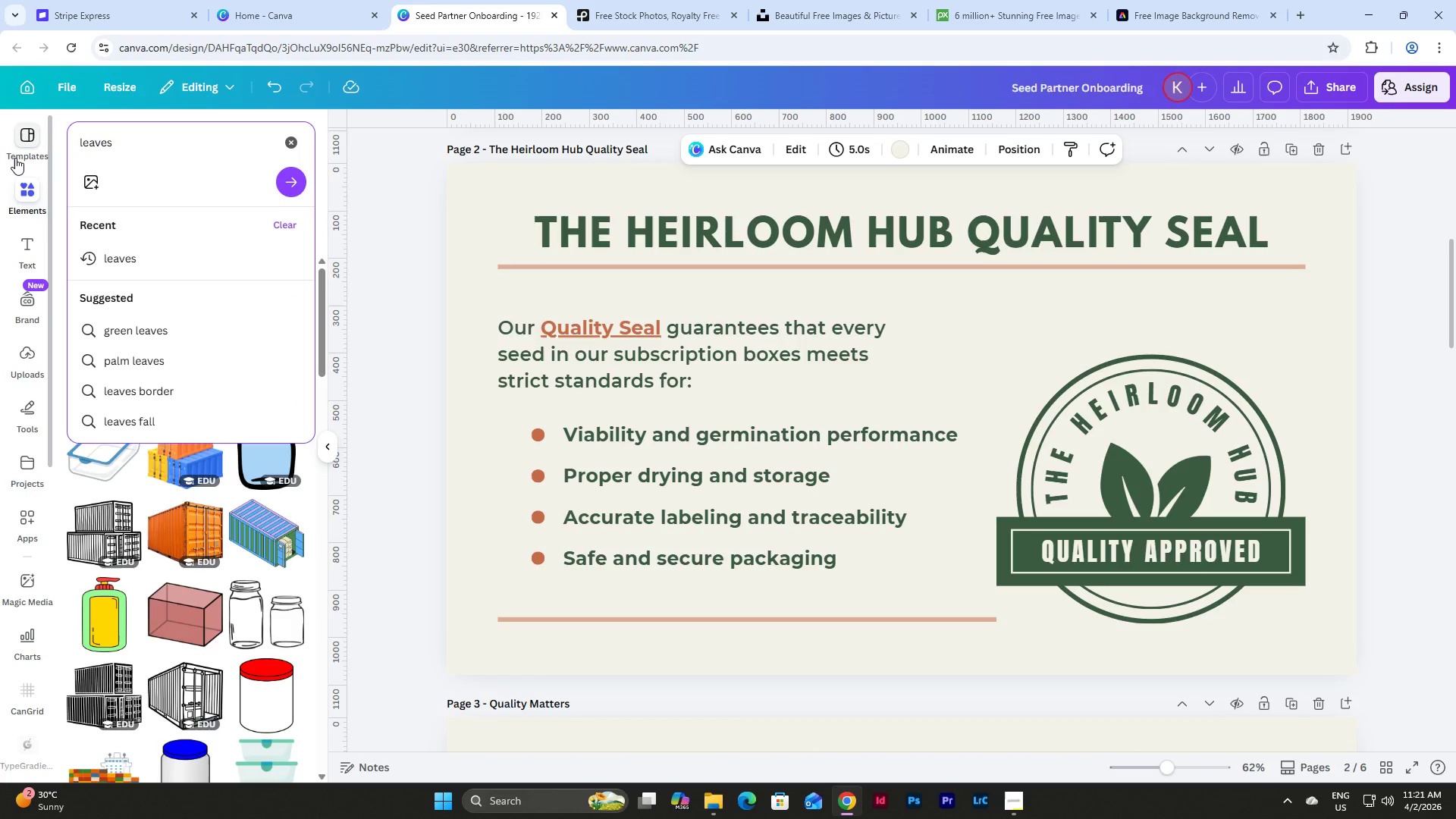 
key(Enter)
 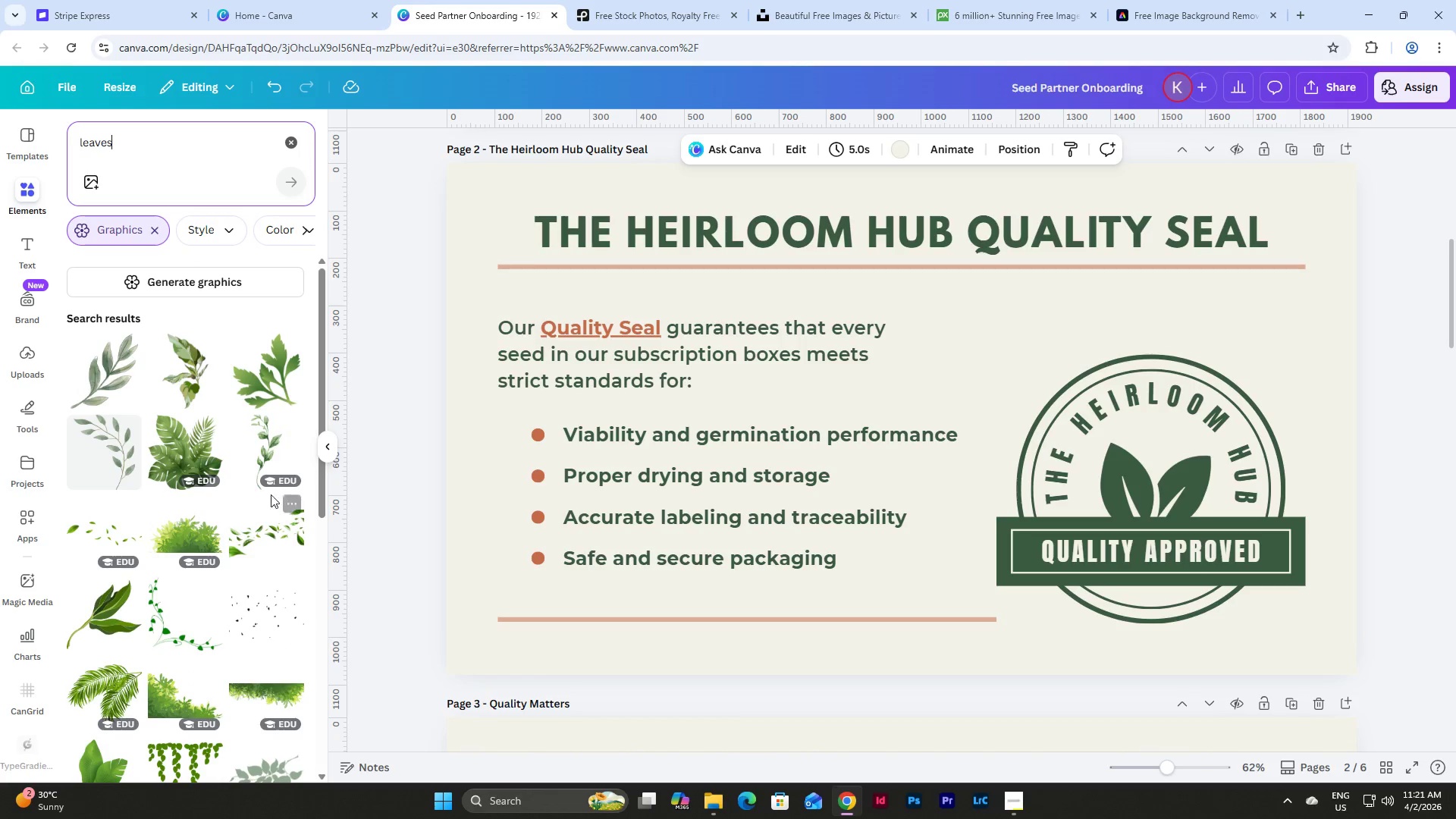 
scroll: coordinate [262, 453], scroll_direction: down, amount: 5.0
 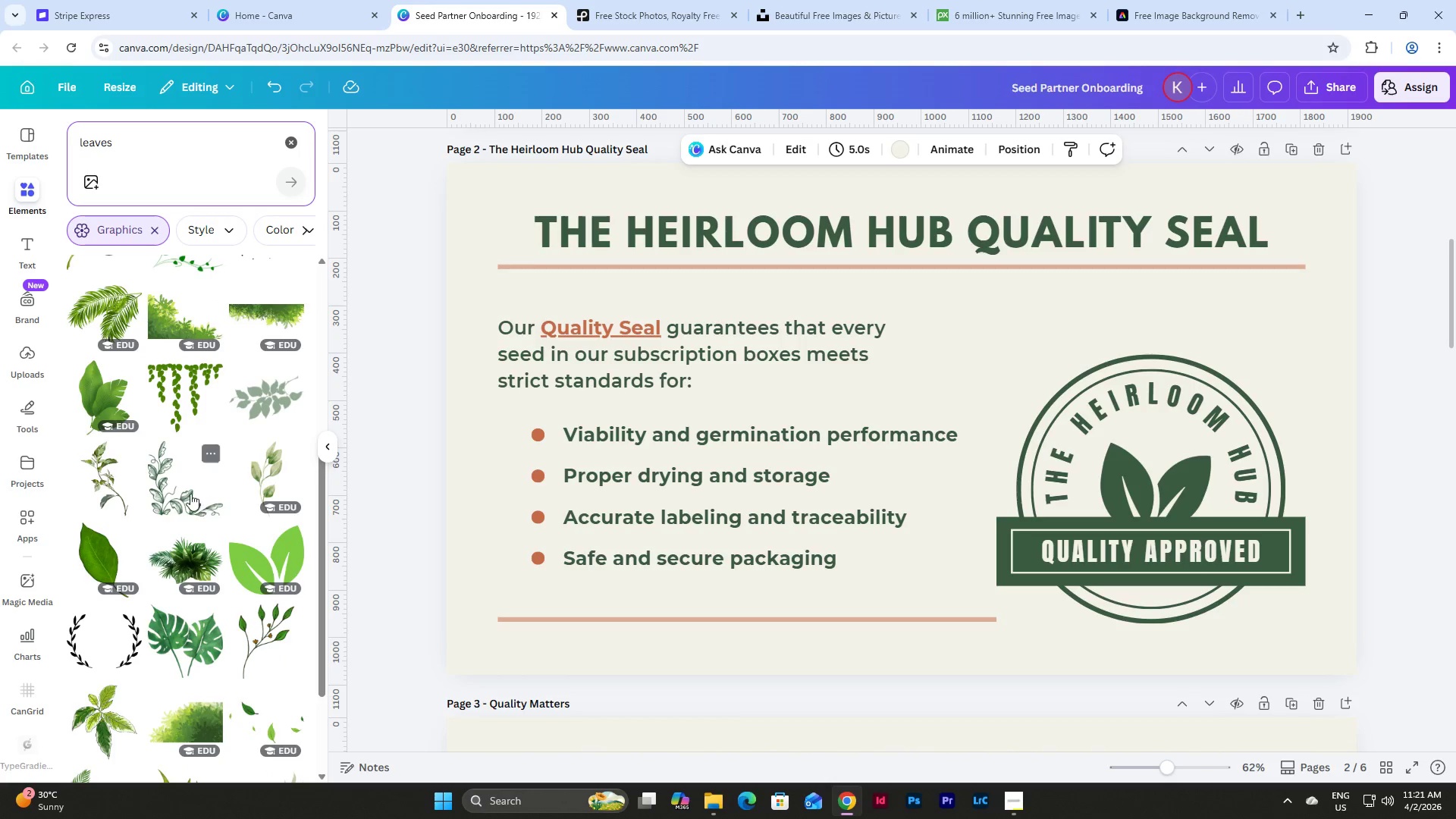 
left_click([190, 493])
 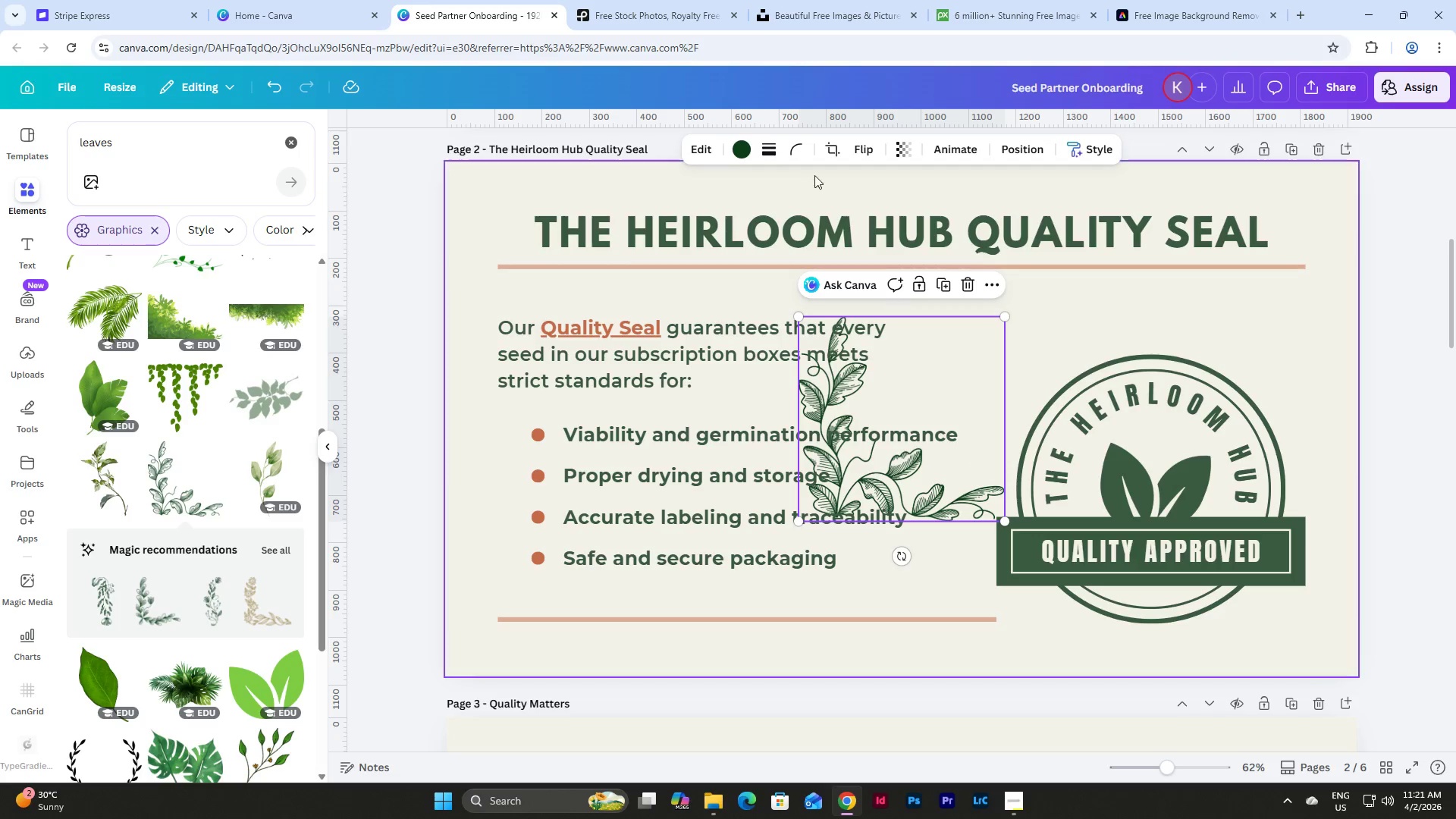 
left_click([740, 153])
 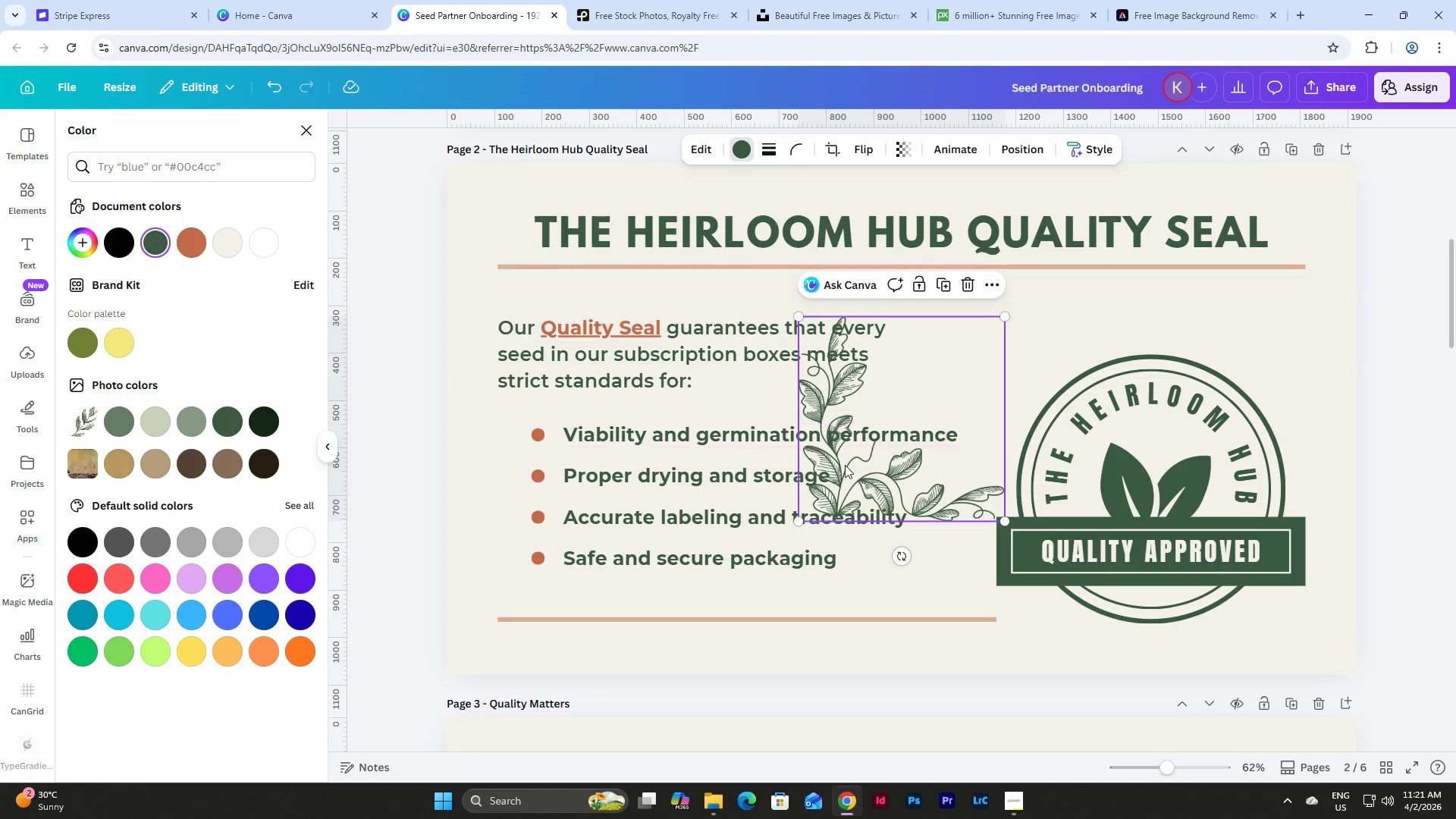 
left_click_drag(start_coordinate=[802, 522], to_coordinate=[514, 550])
 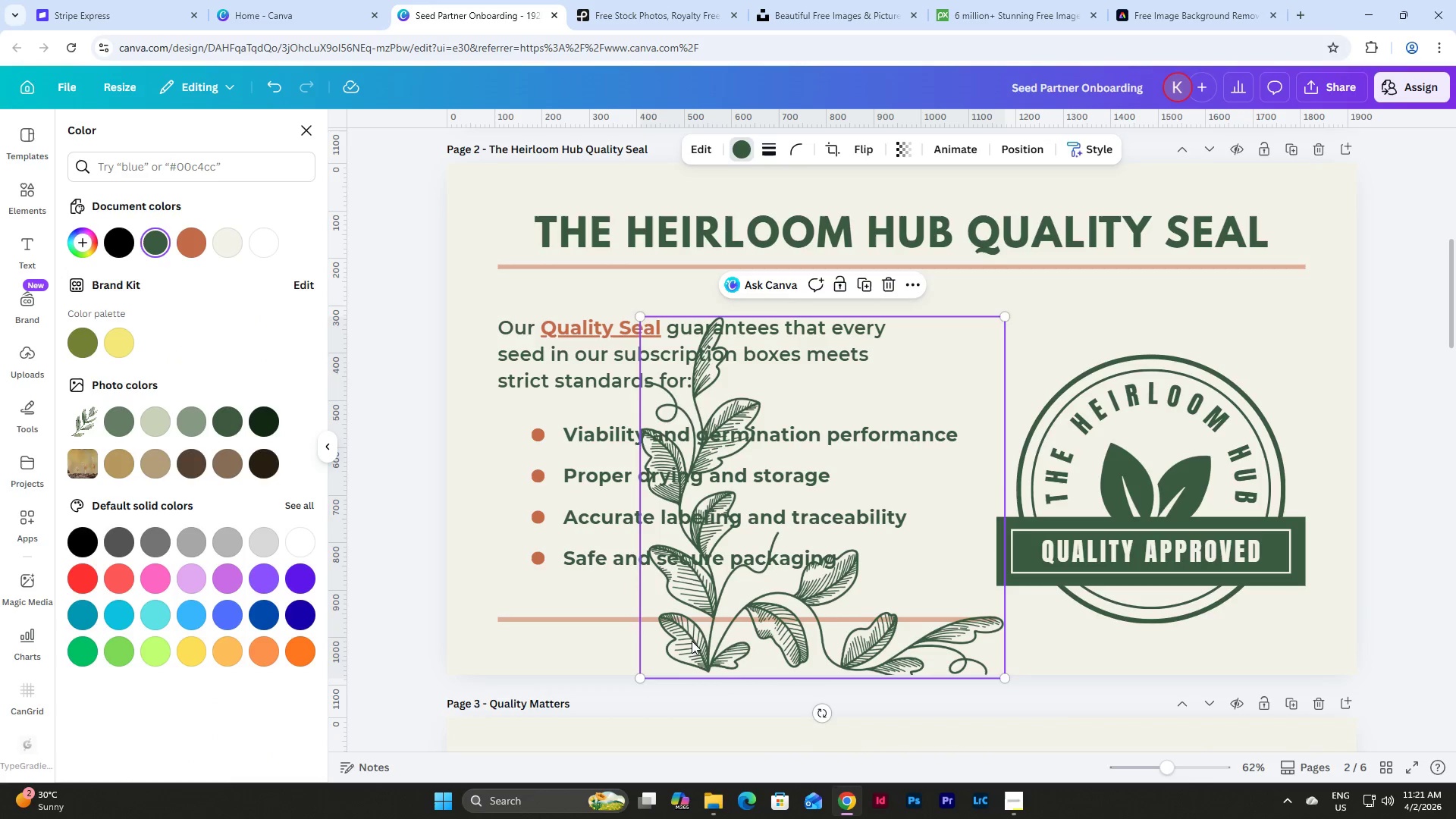 
left_click_drag(start_coordinate=[707, 640], to_coordinate=[566, 585])
 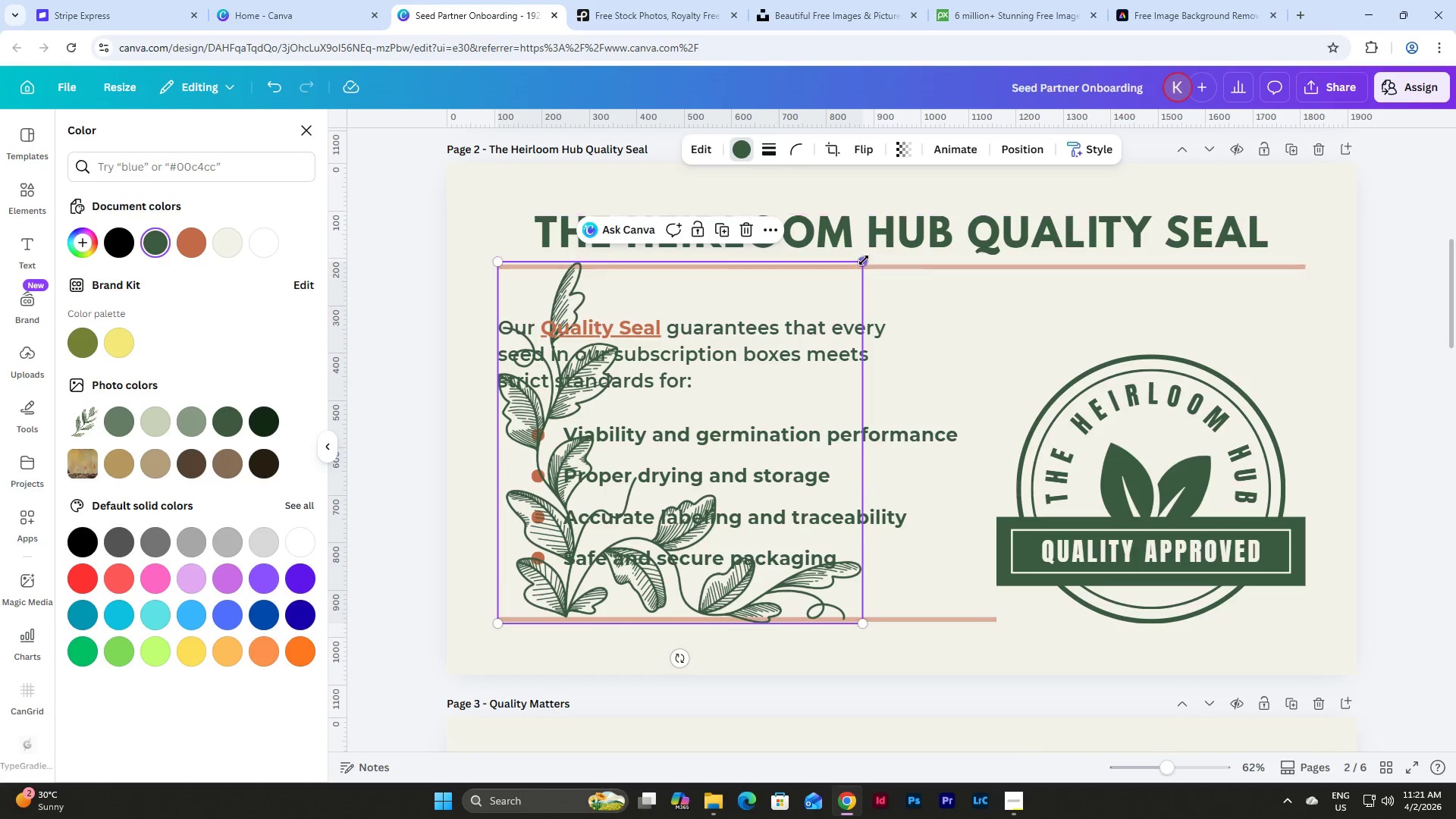 
left_click_drag(start_coordinate=[864, 260], to_coordinate=[868, 269])
 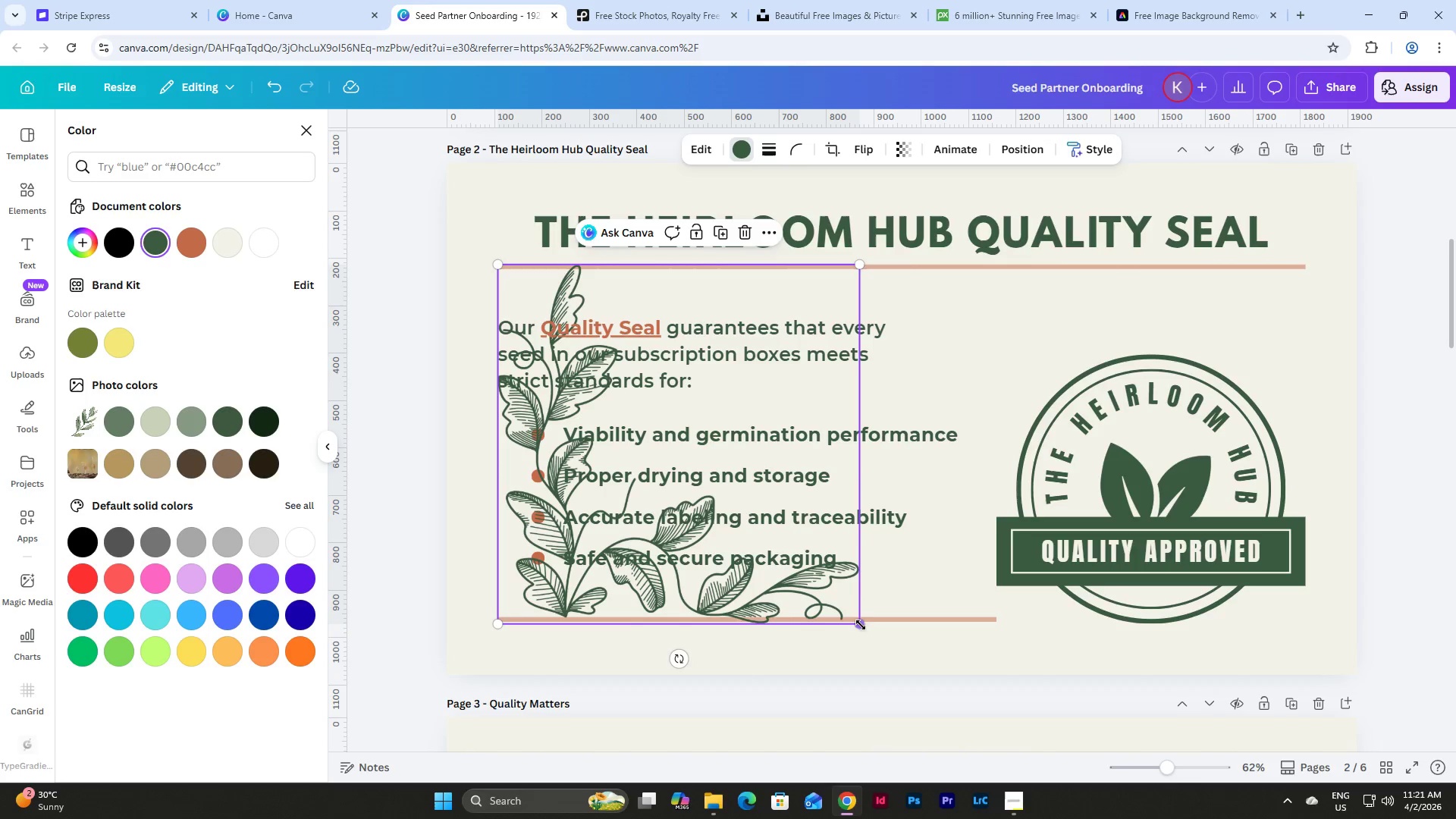 
left_click_drag(start_coordinate=[860, 624], to_coordinate=[860, 620])
 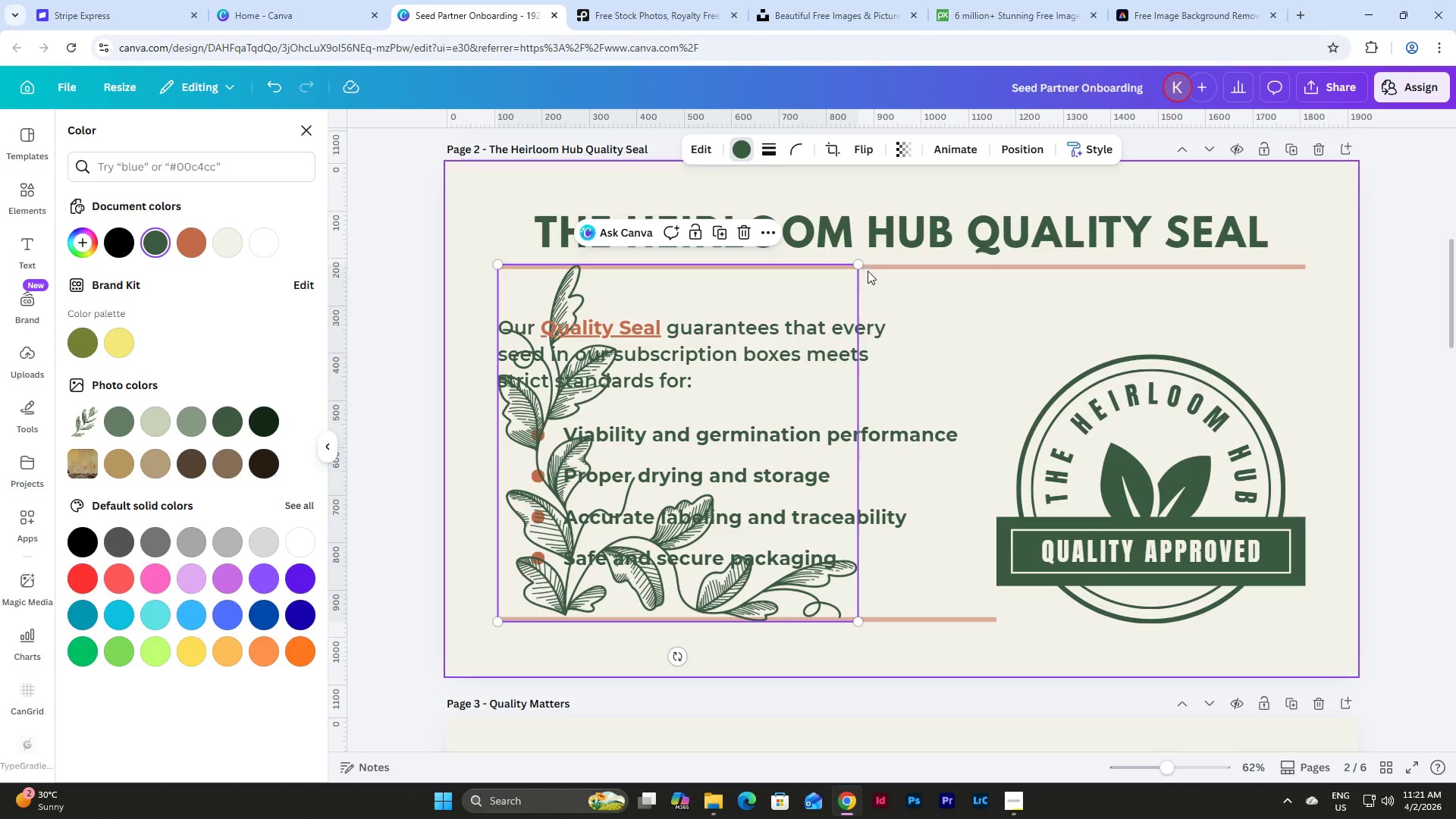 
left_click_drag(start_coordinate=[861, 265], to_coordinate=[866, 285])
 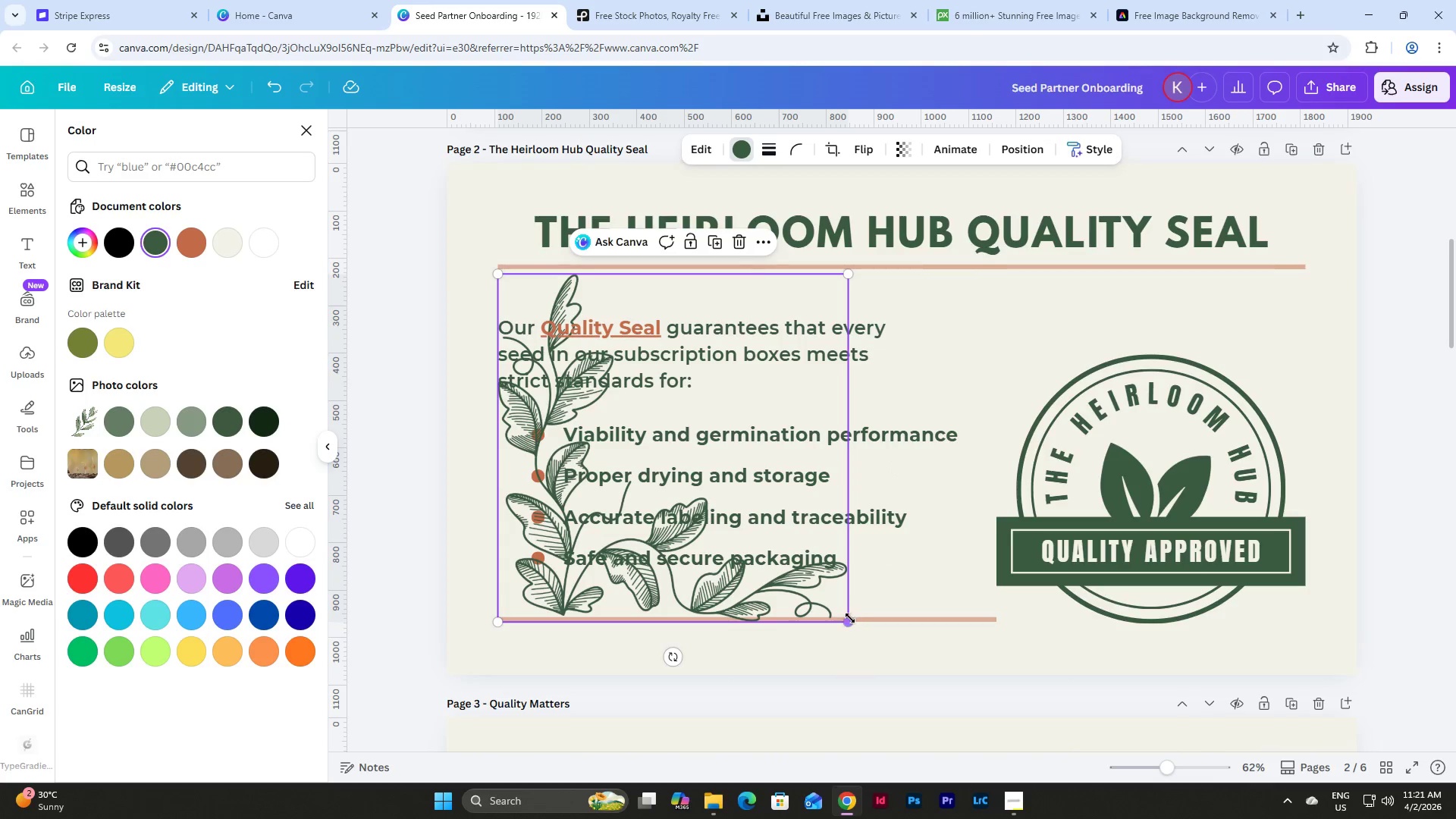 
left_click_drag(start_coordinate=[850, 618], to_coordinate=[845, 604])
 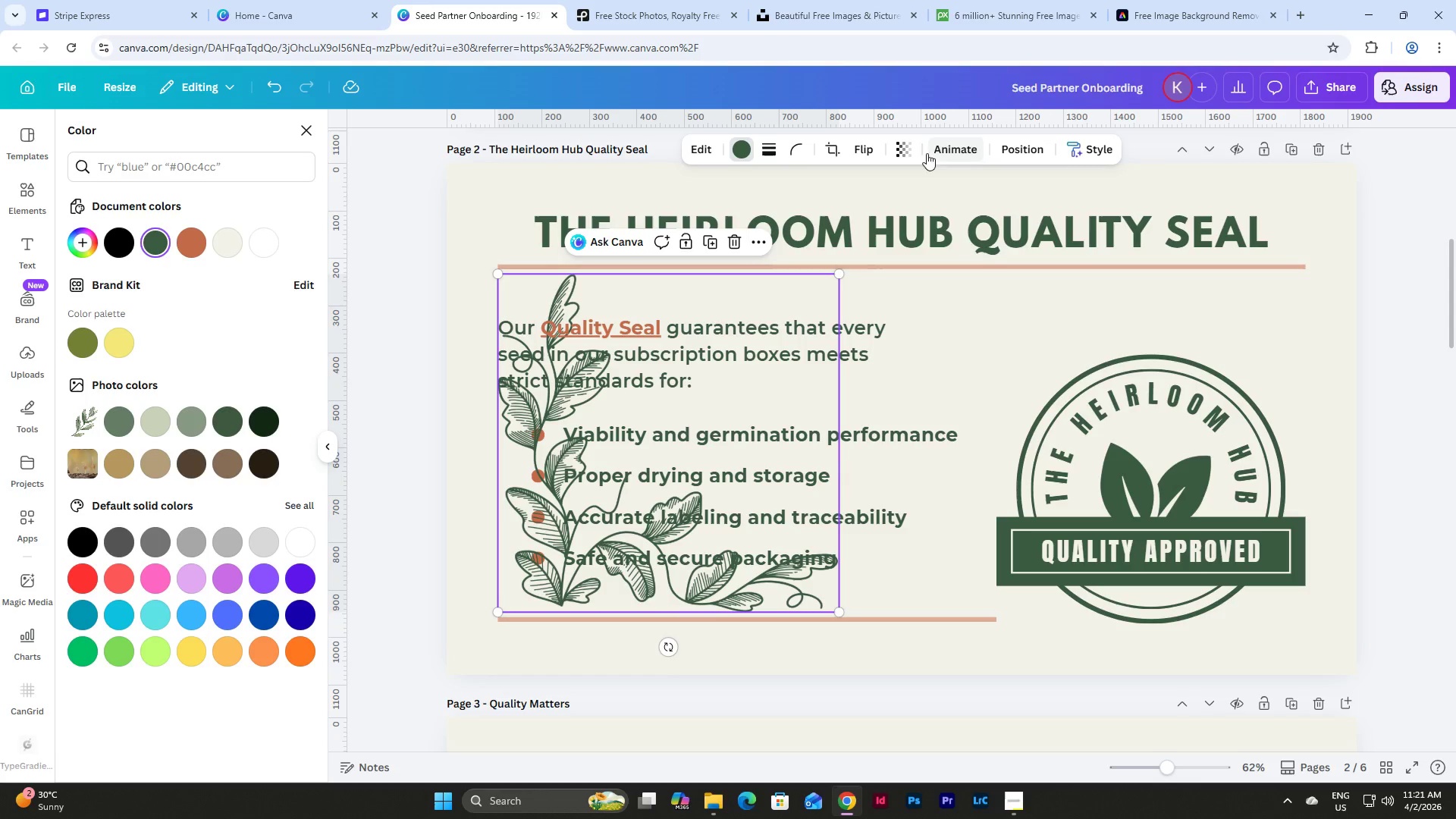 
left_click([908, 150])
 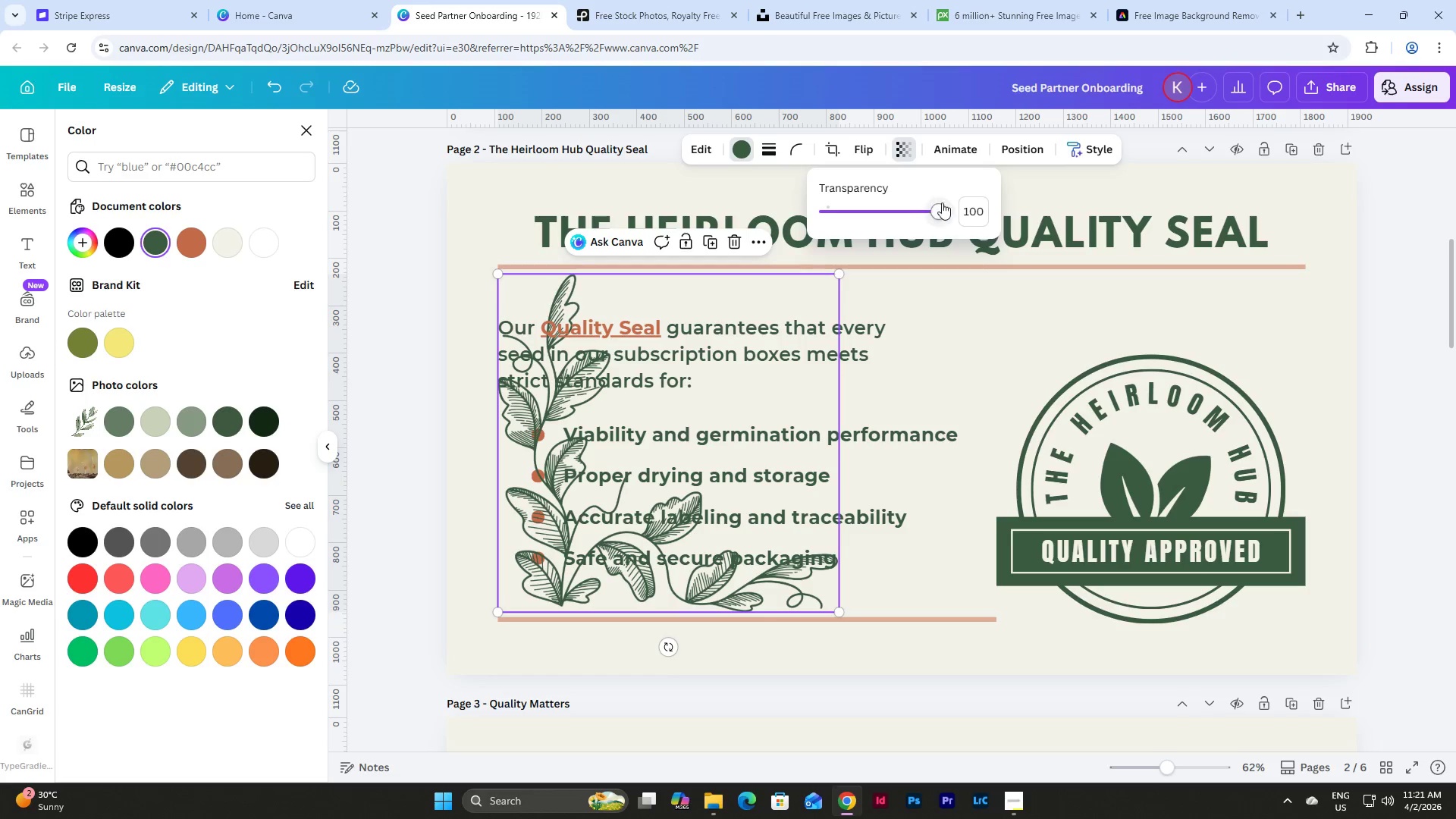 
left_click([1043, 142])
 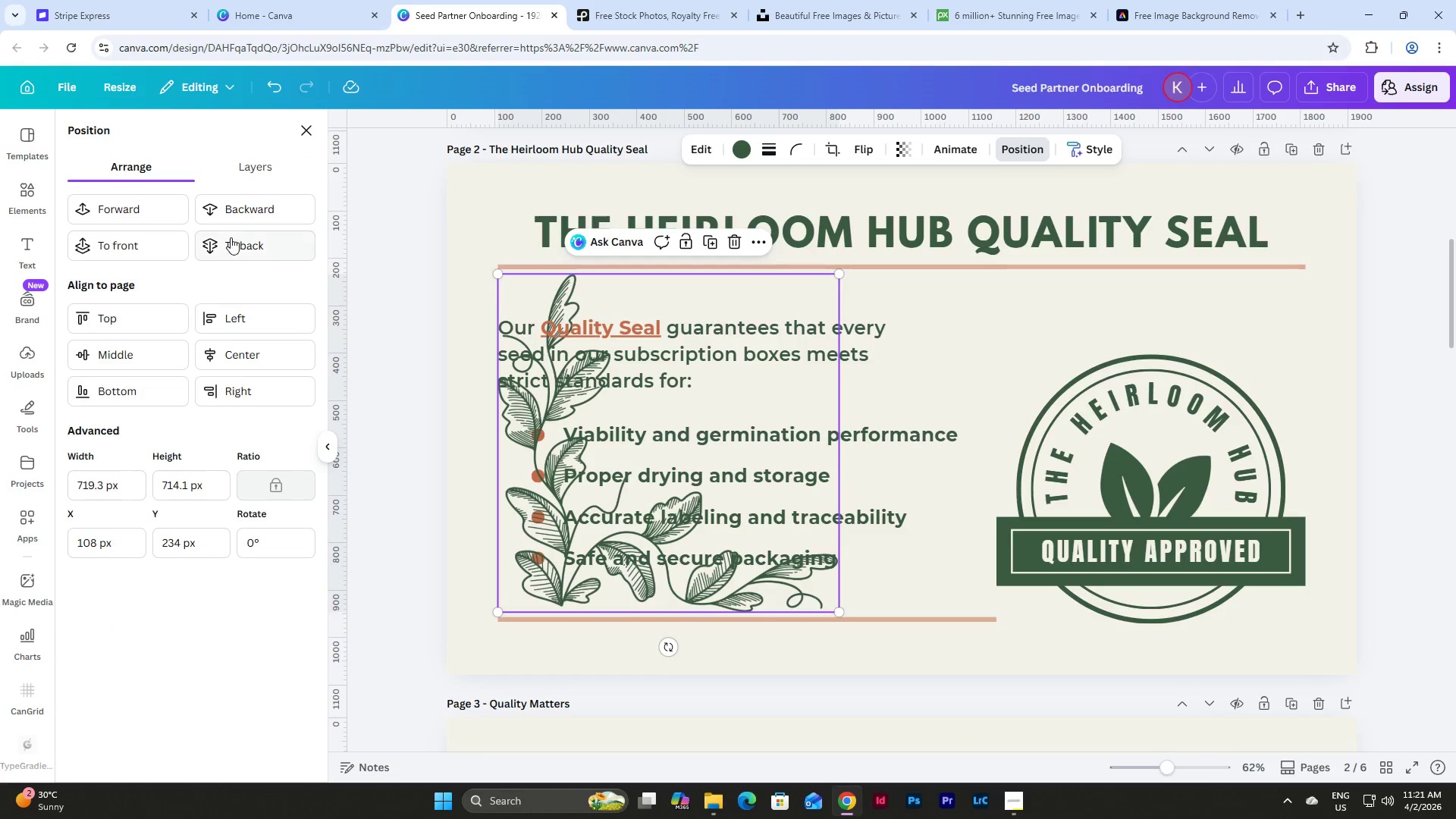 
left_click([234, 248])
 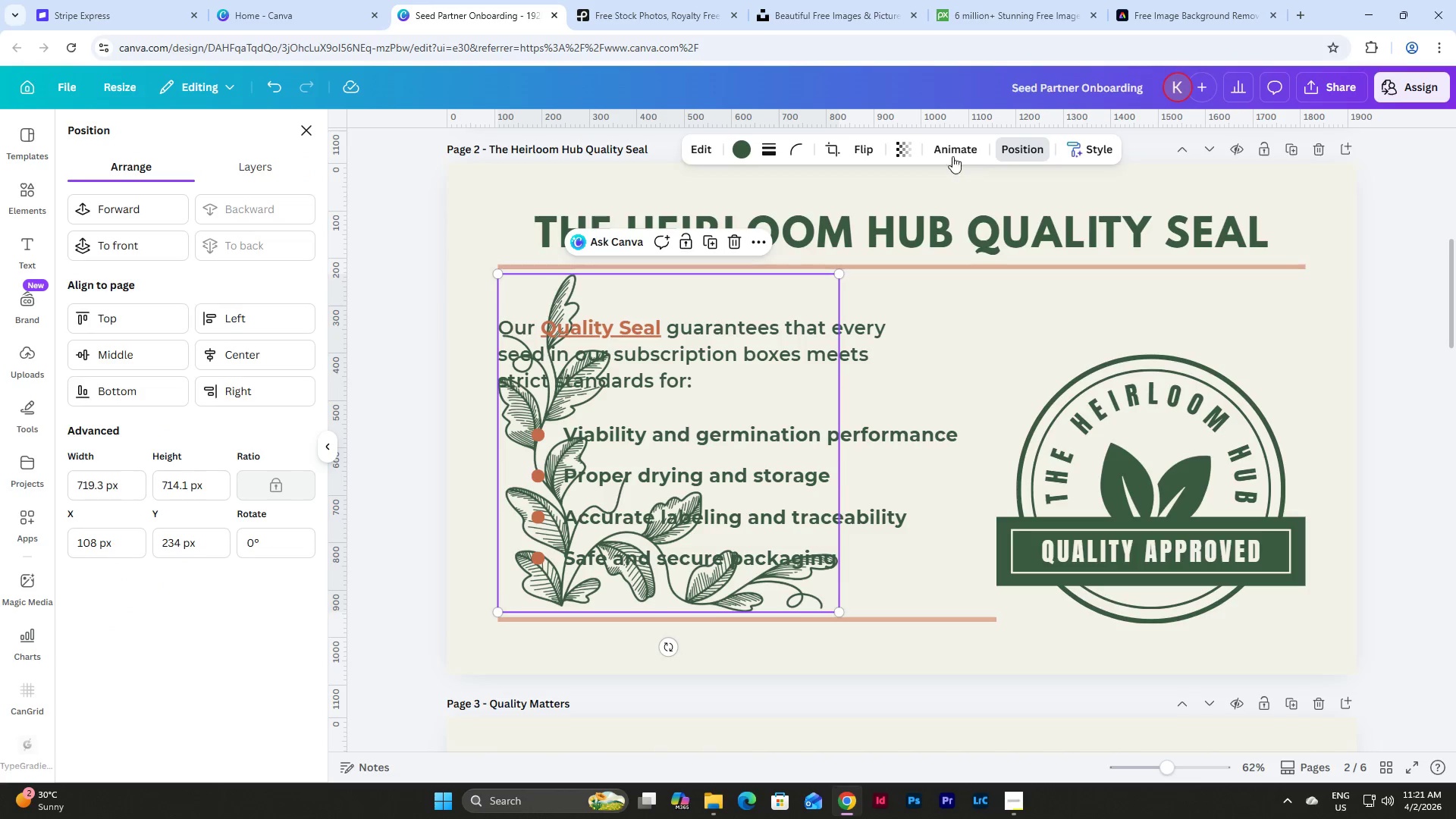 
left_click([915, 149])
 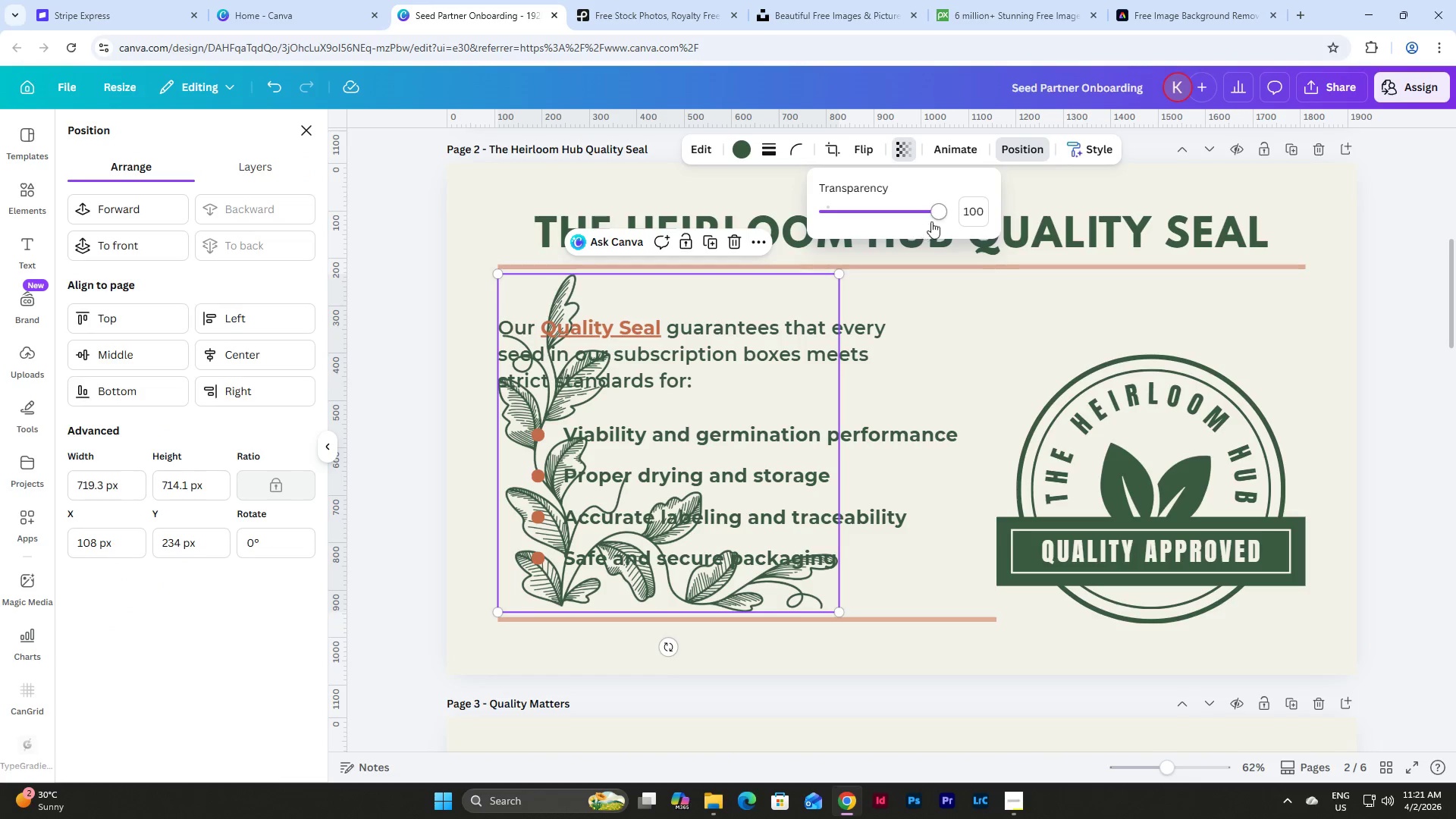 
left_click_drag(start_coordinate=[938, 215], to_coordinate=[836, 217])
 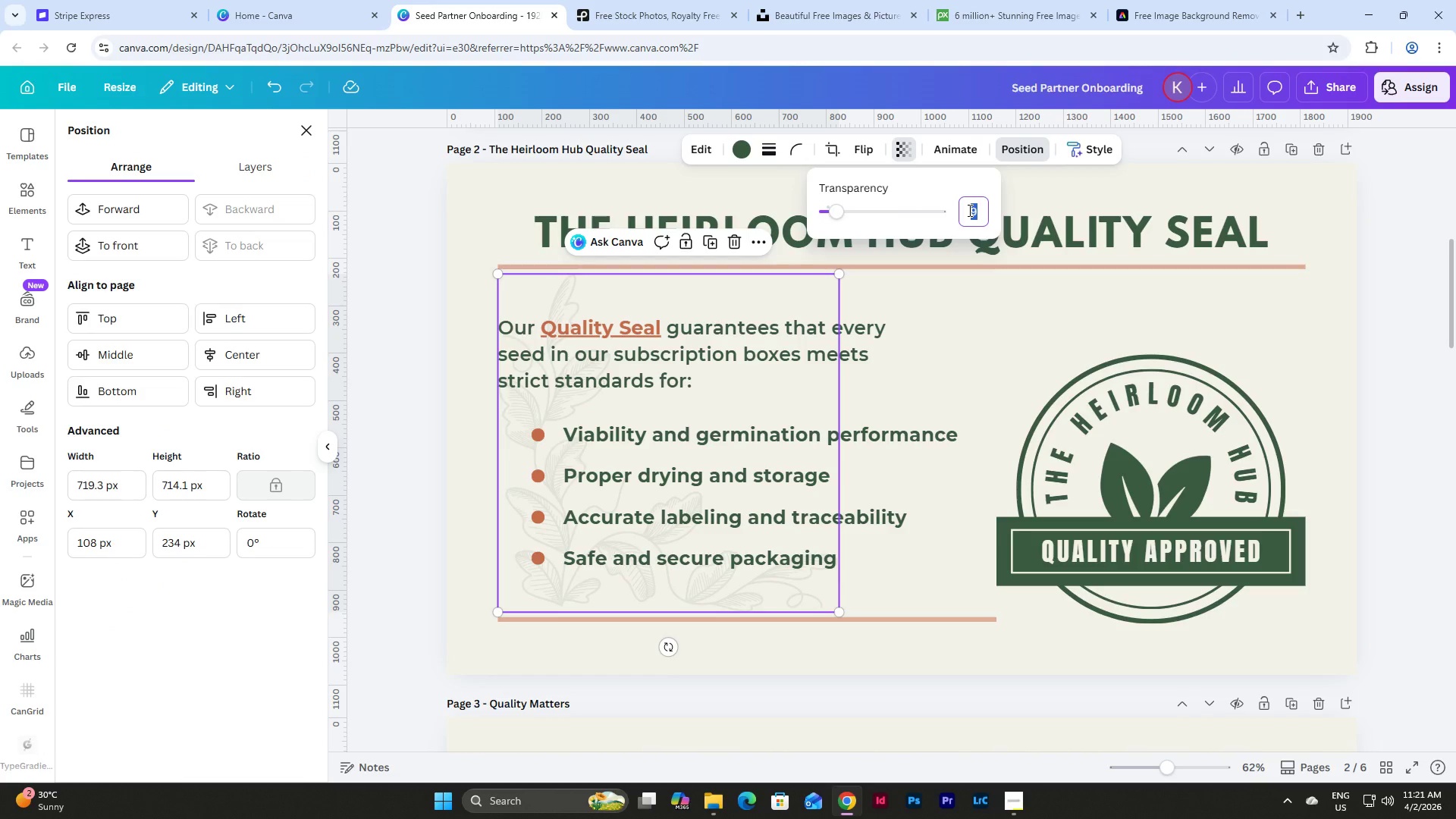 
key(Numpad1)
 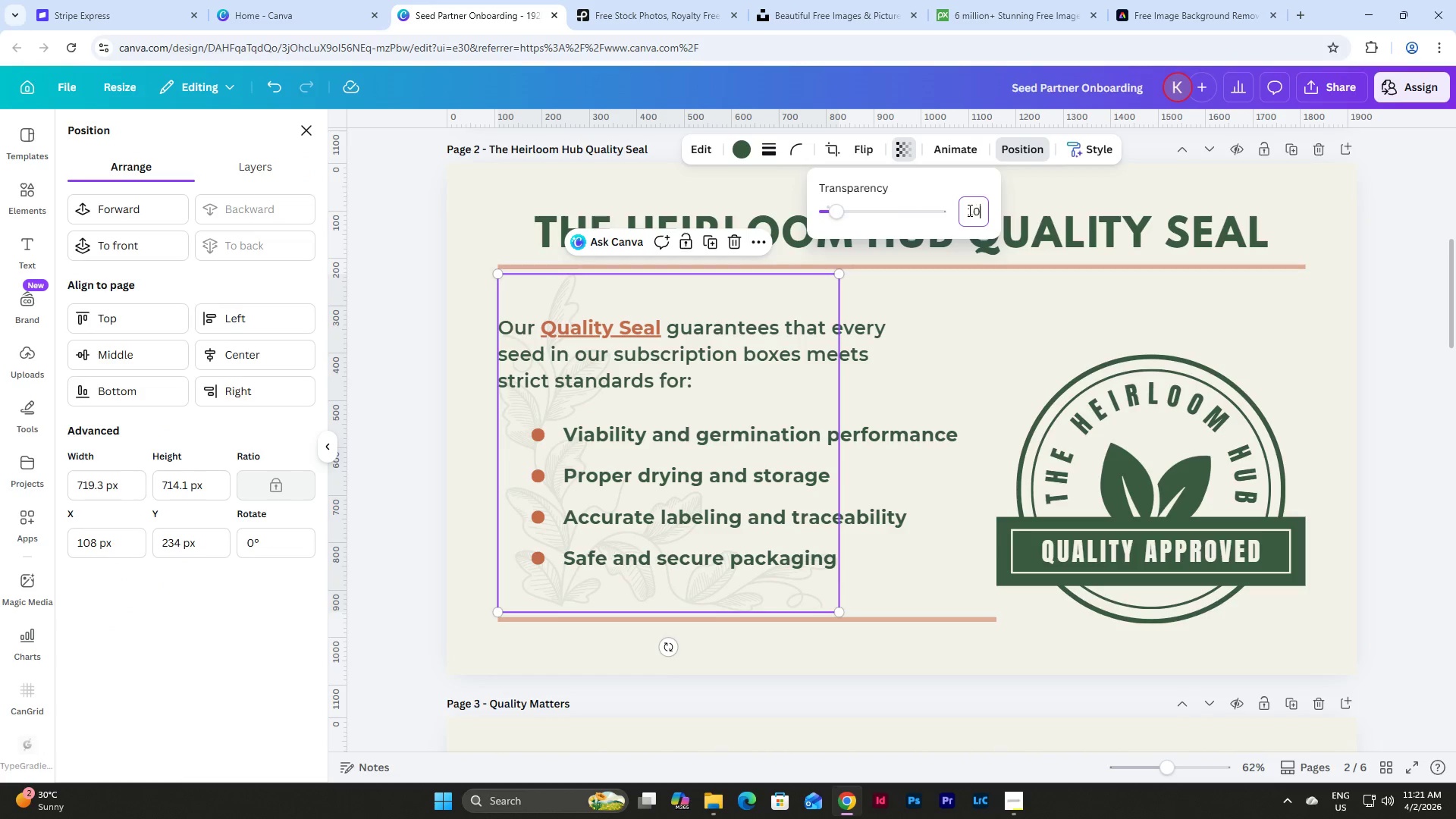 
key(Numpad0)
 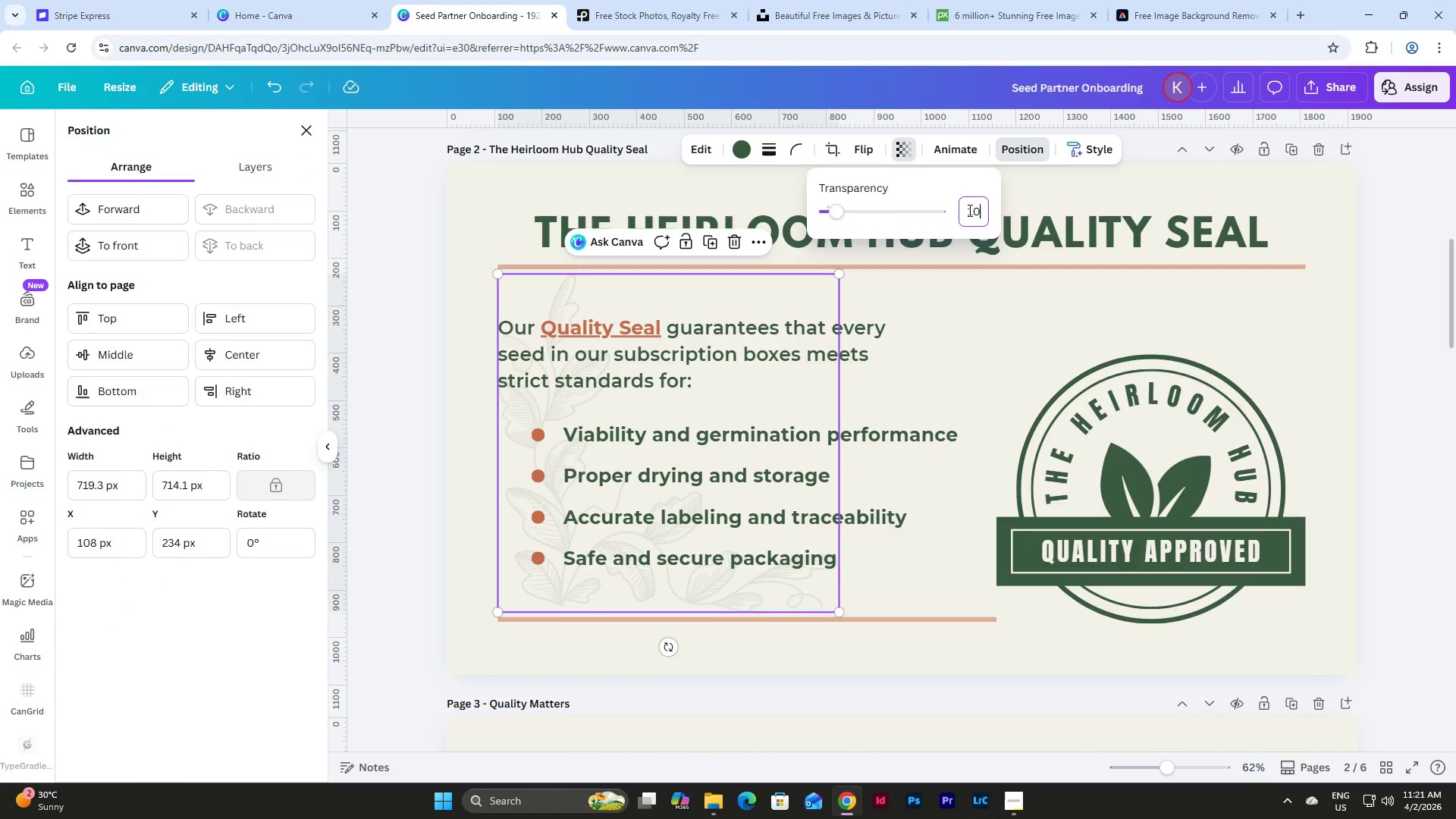 
key(NumpadEnter)
 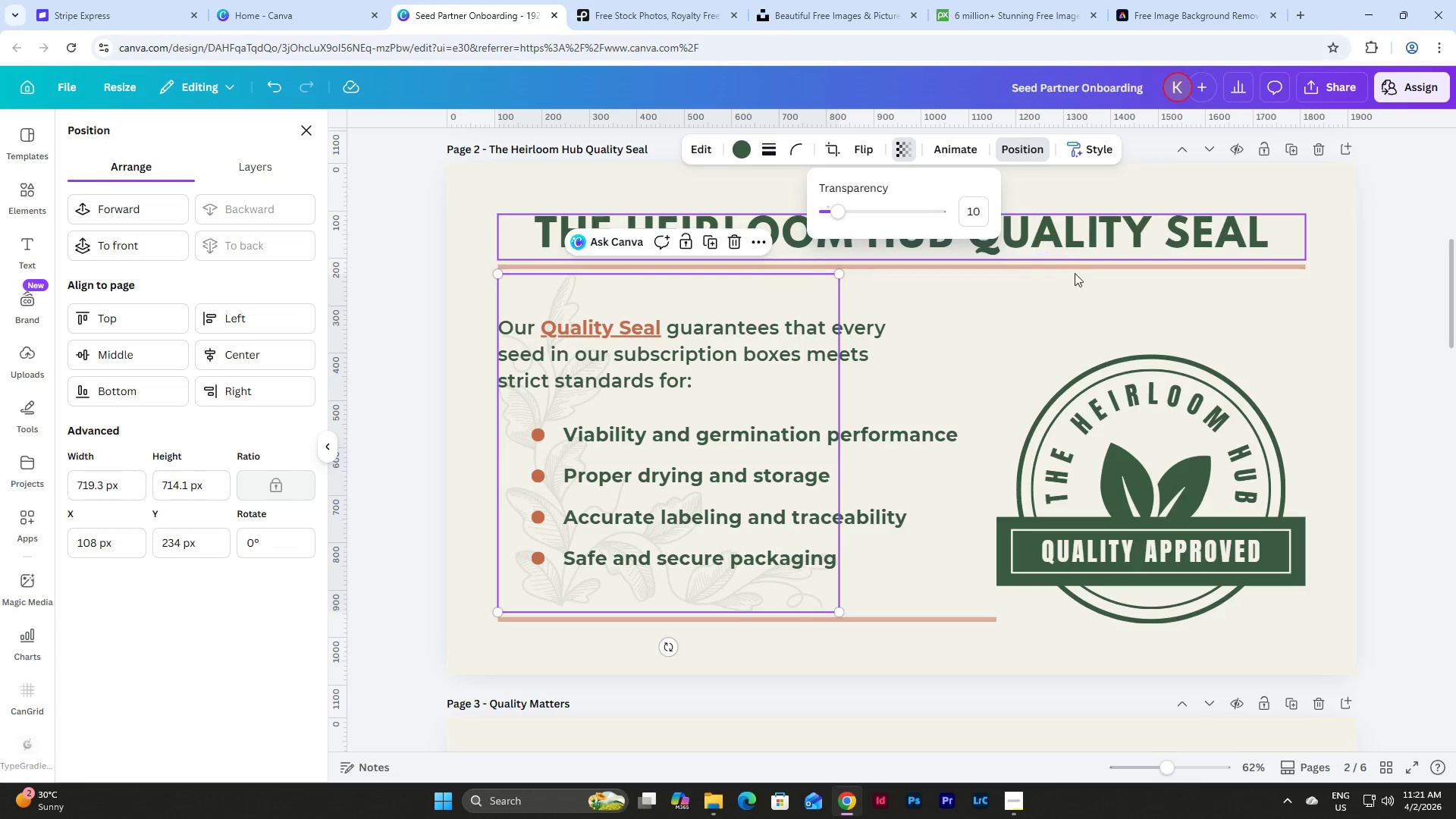 
left_click([1031, 323])
 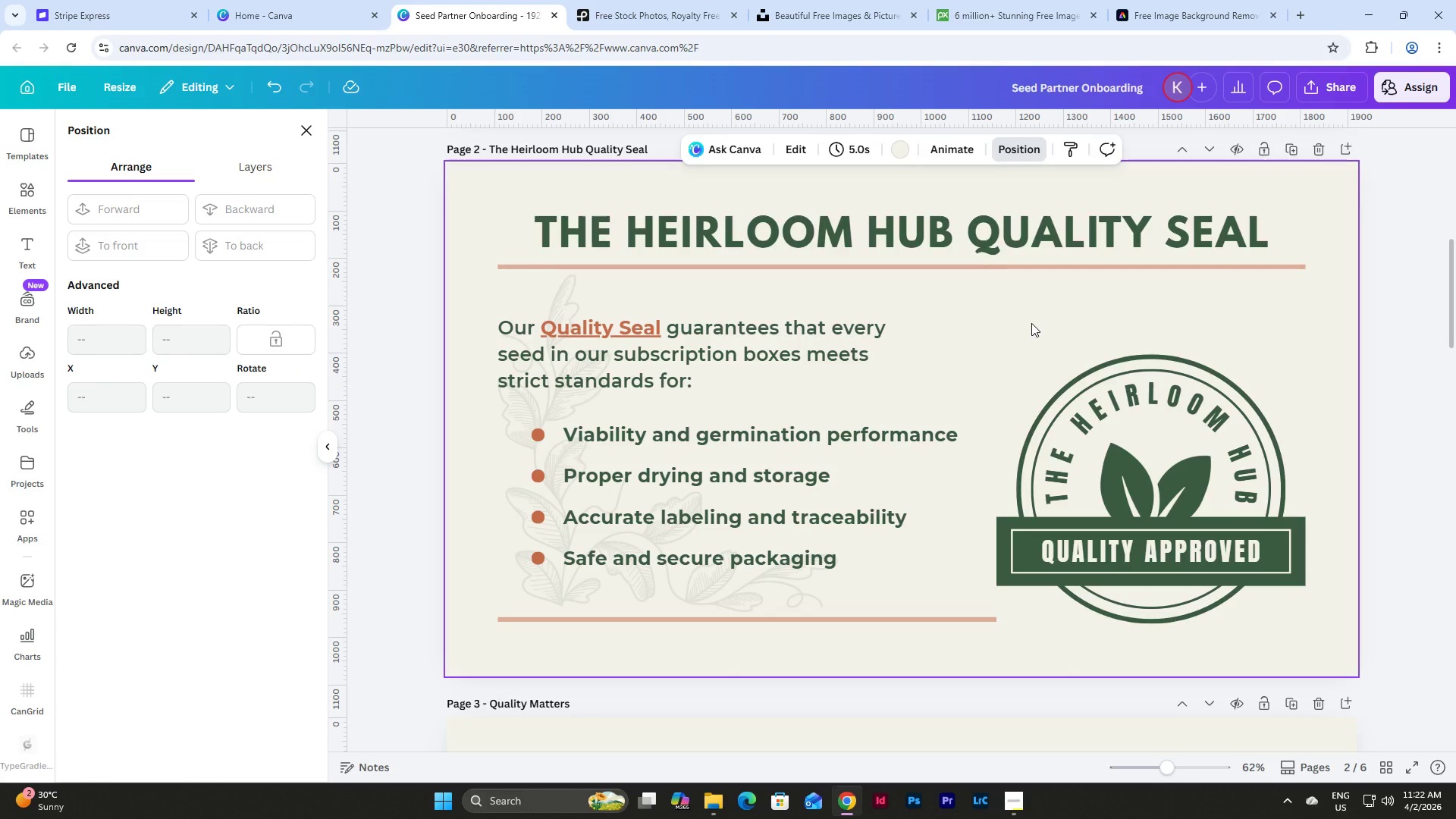 
scroll: coordinate [1031, 323], scroll_direction: down, amount: 4.0
 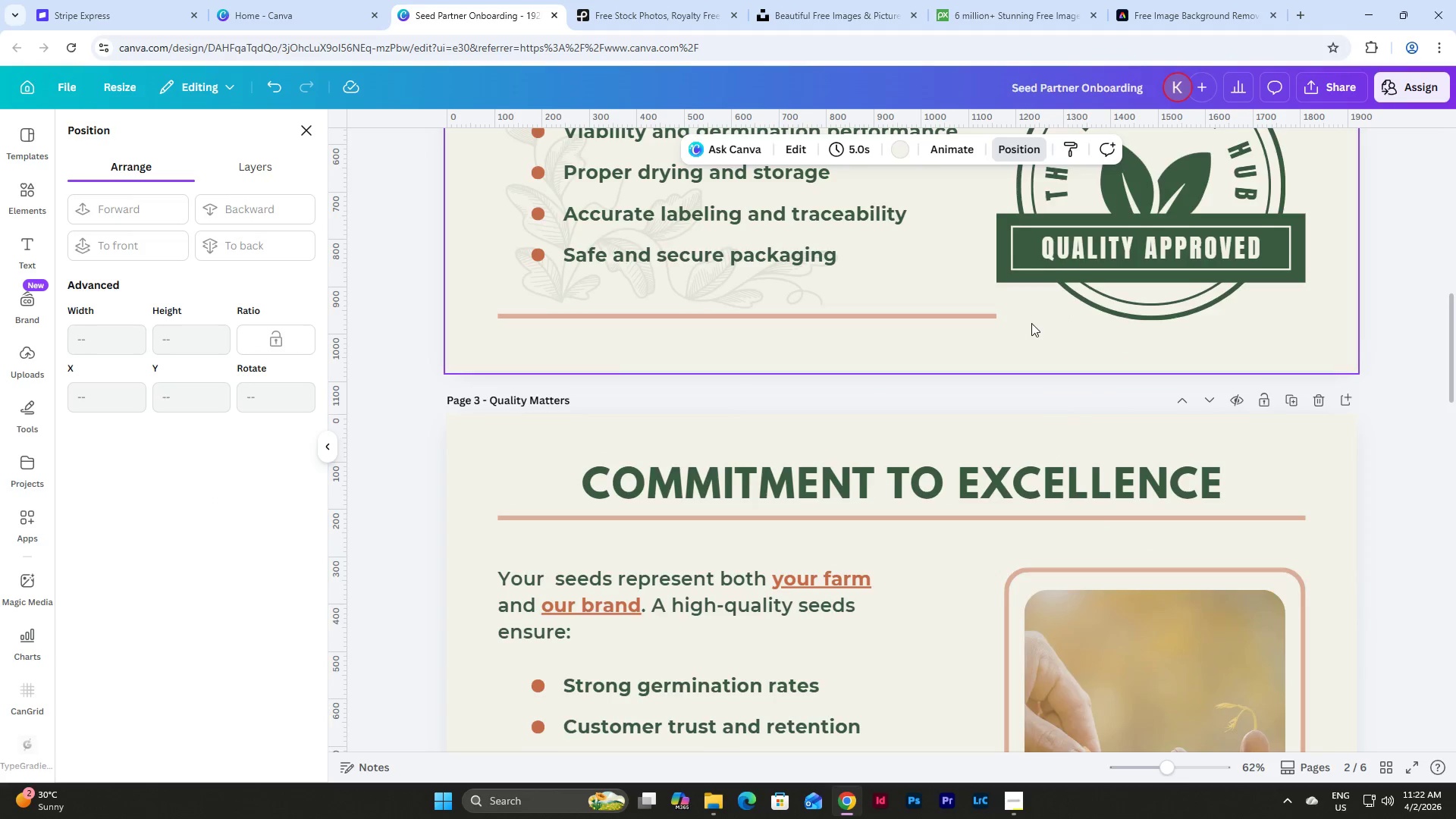 
scroll: coordinate [1031, 323], scroll_direction: up, amount: 3.0
 